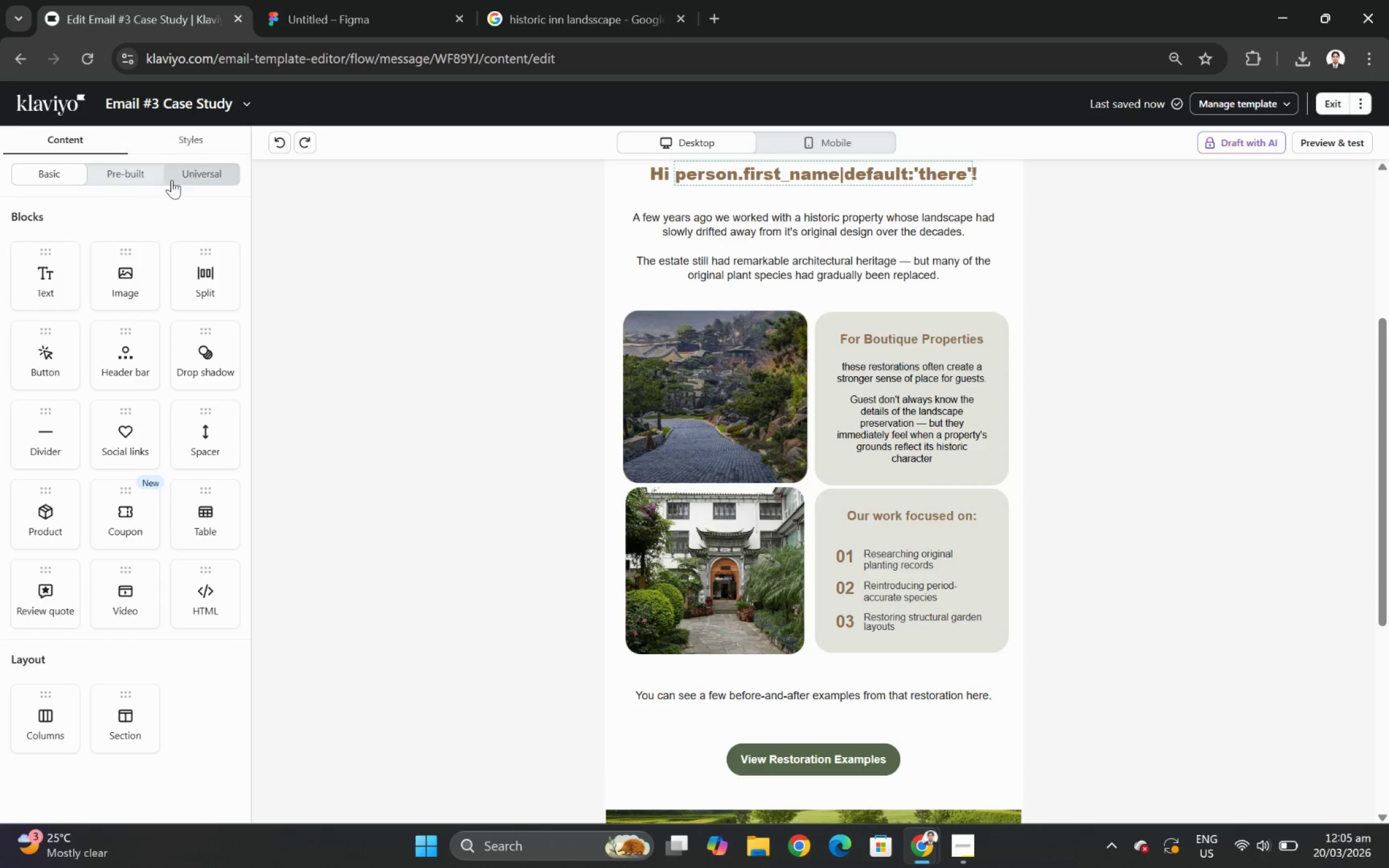 
left_click([193, 177])
 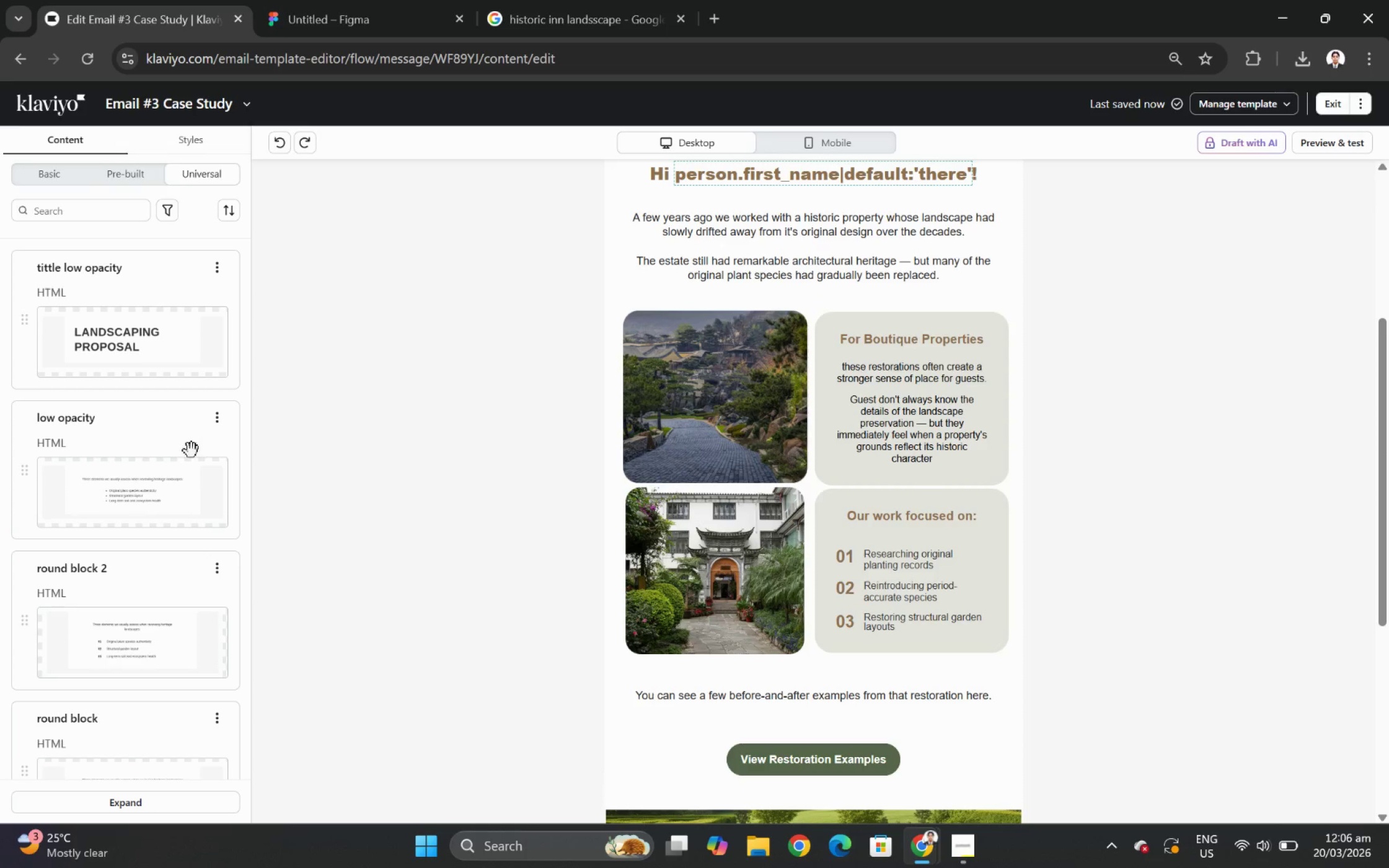 
wait(11.12)
 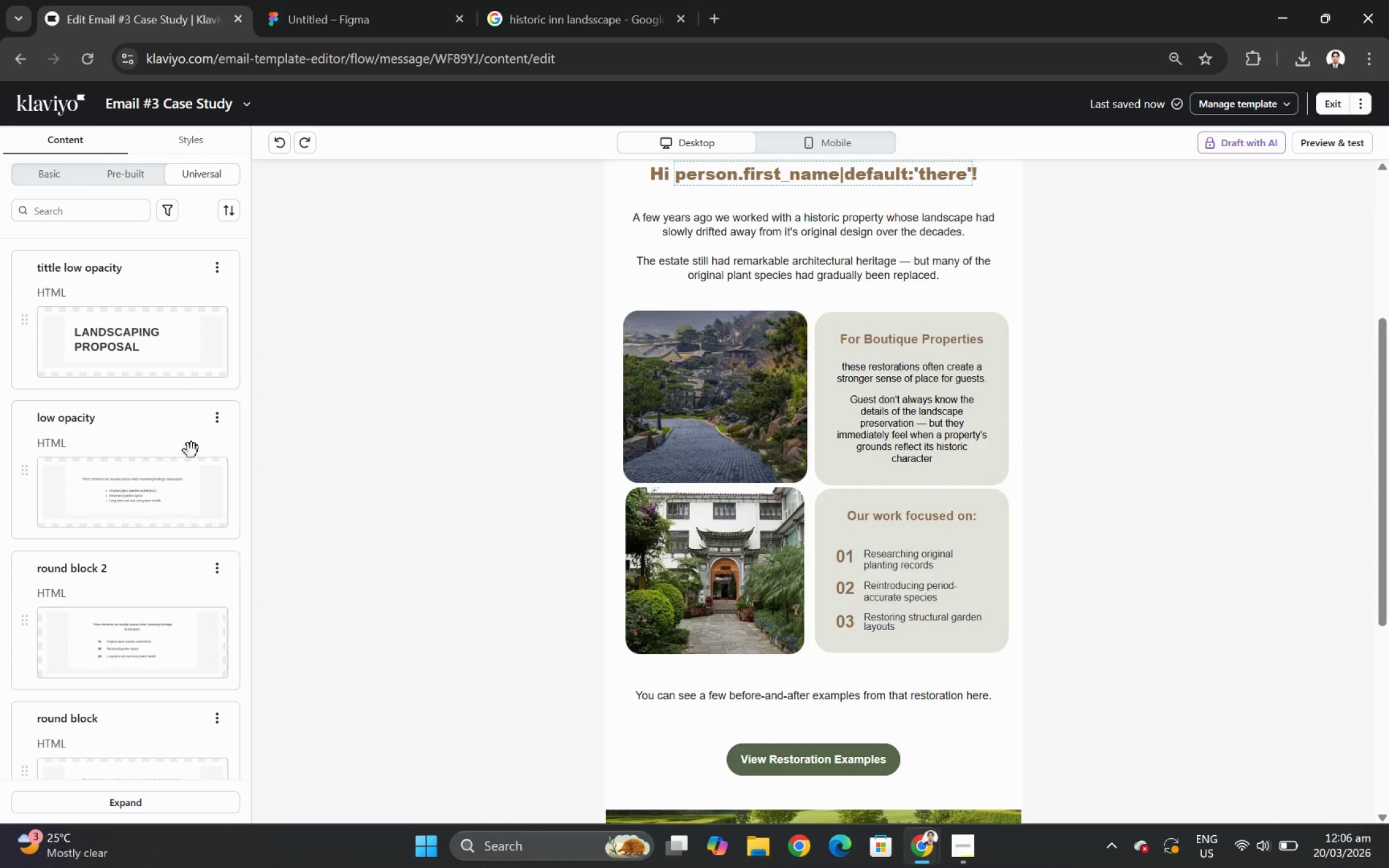 
left_click_drag(start_coordinate=[133, 488], to_coordinate=[964, 380])
 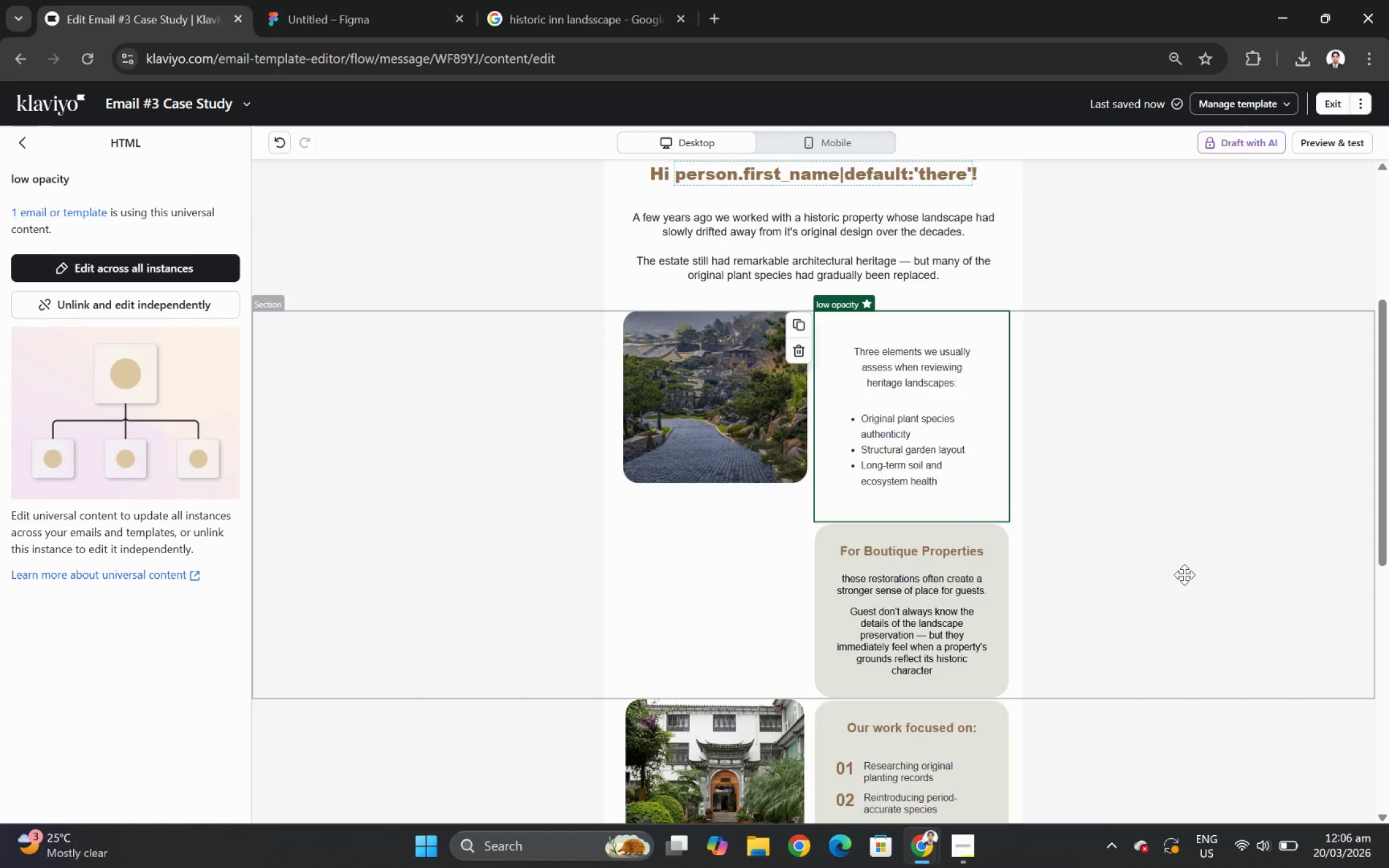 
left_click([181, 303])
 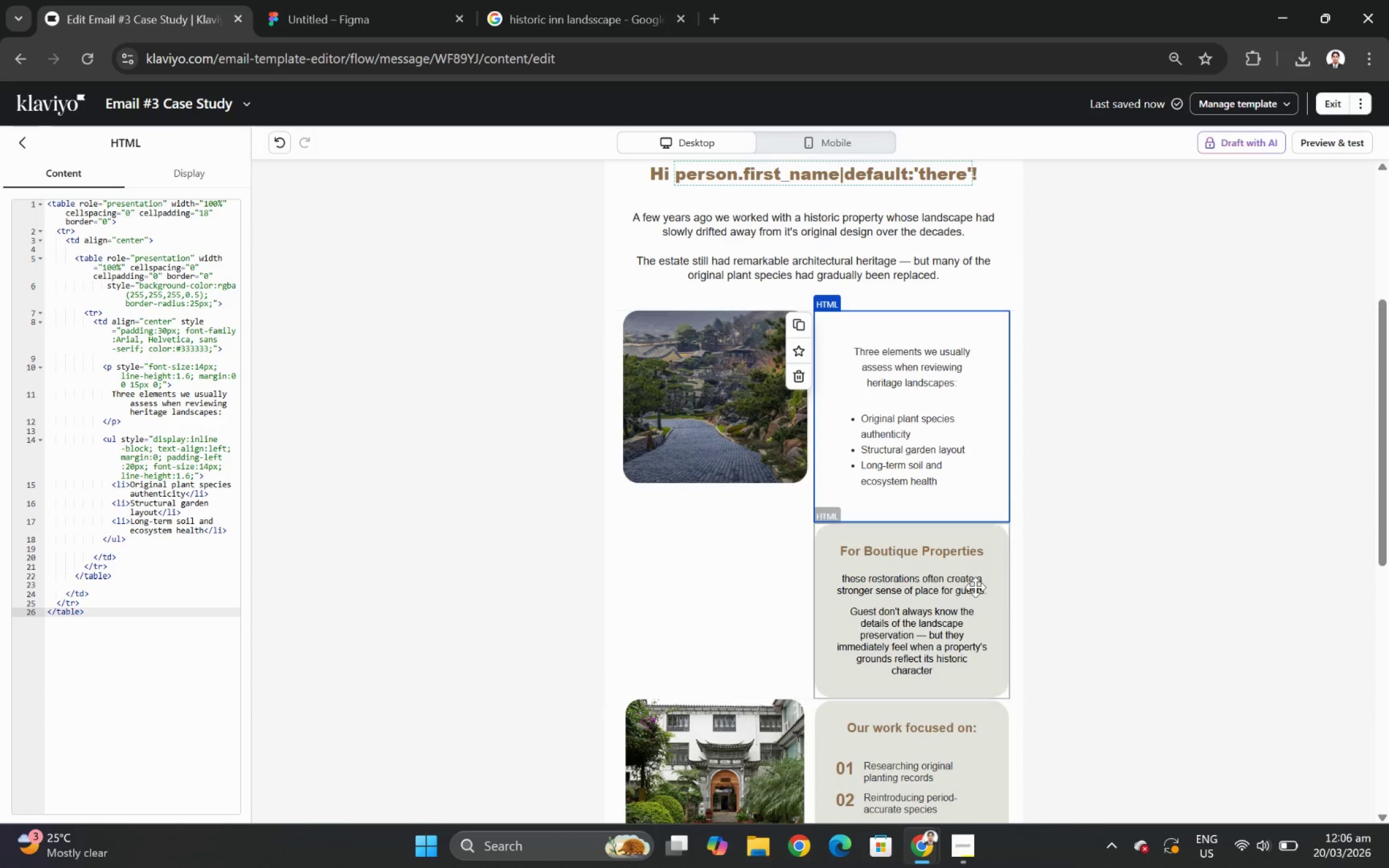 
left_click([707, 589])
 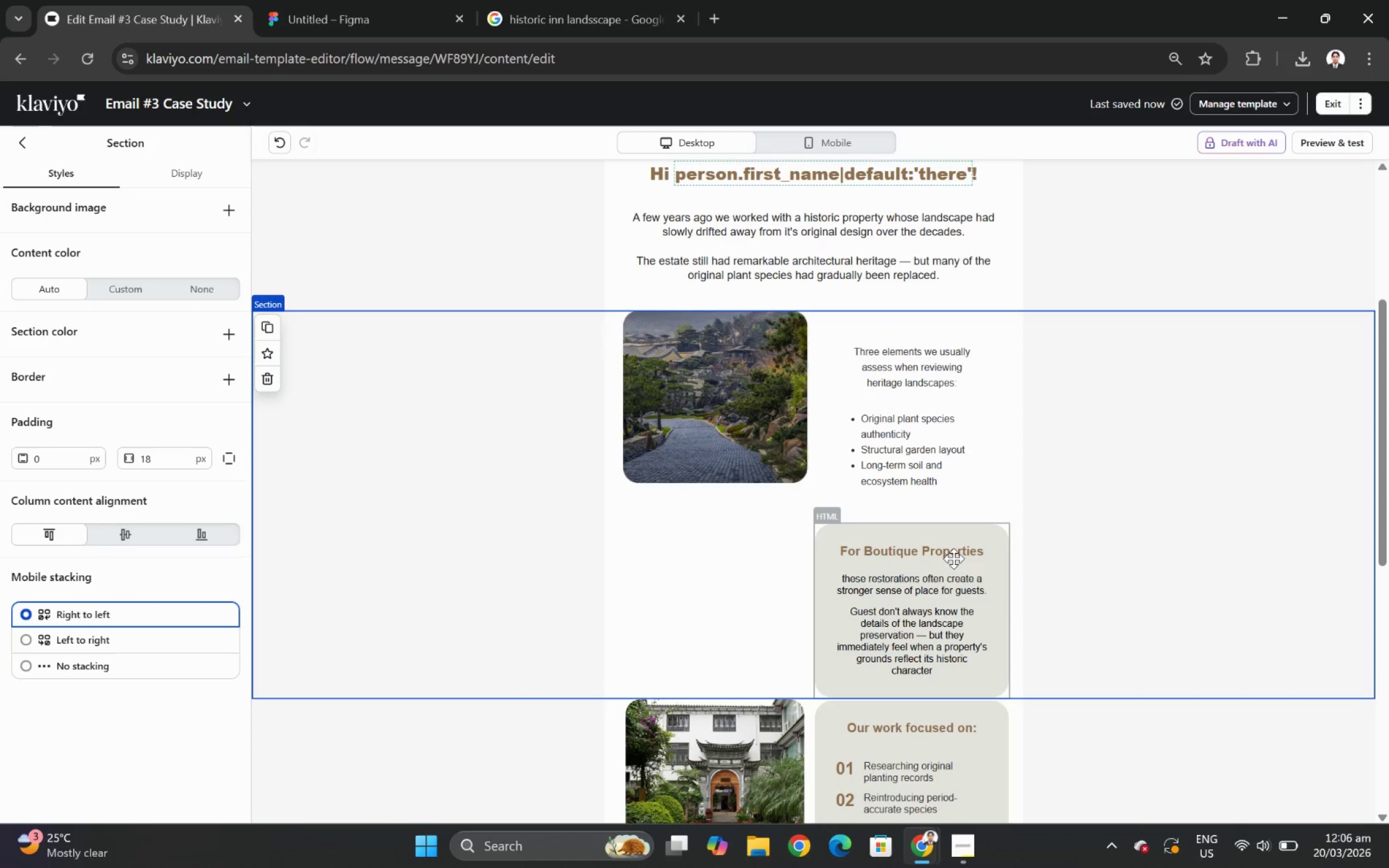 
left_click([954, 561])
 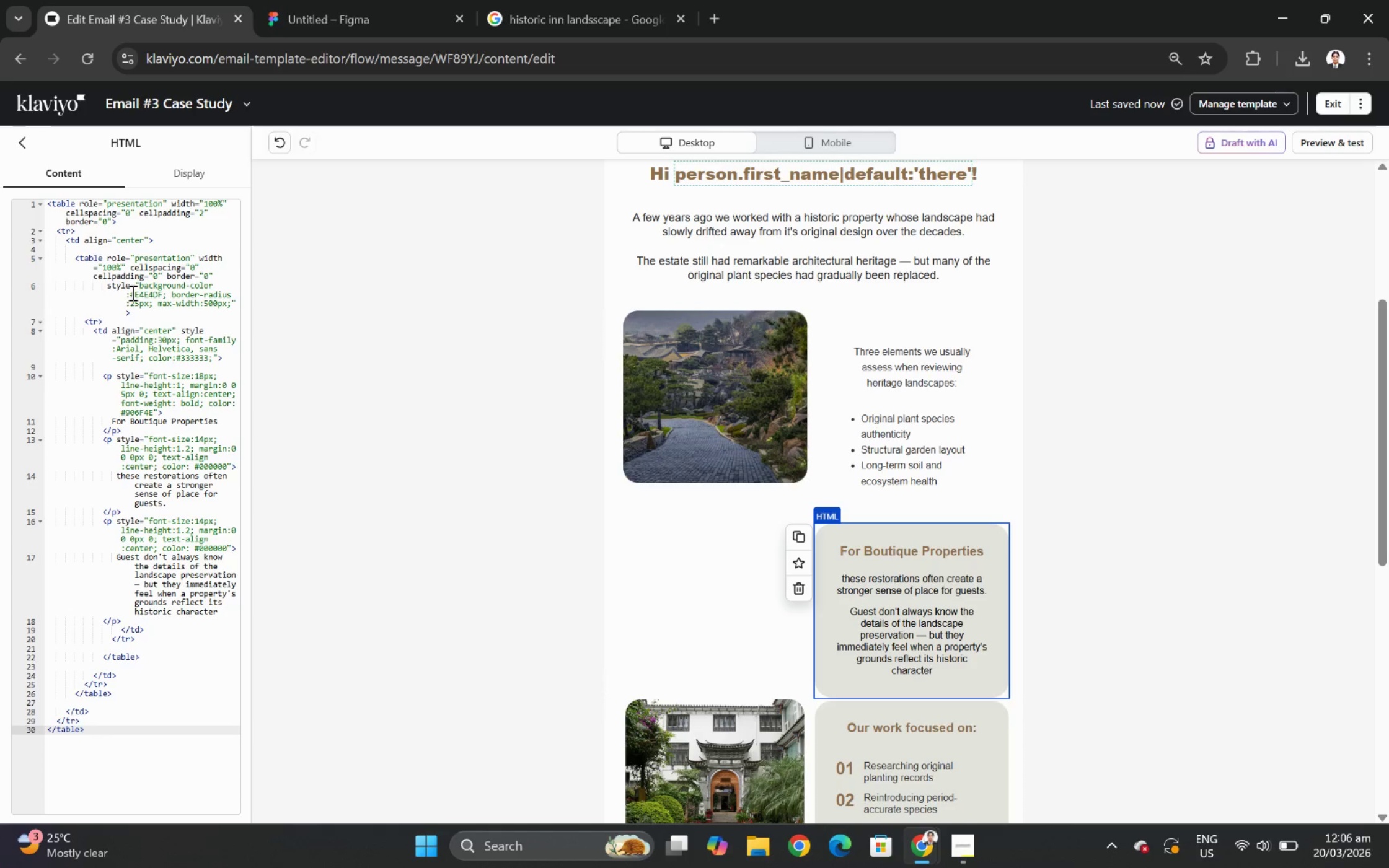 
left_click_drag(start_coordinate=[131, 292], to_coordinate=[162, 292])
 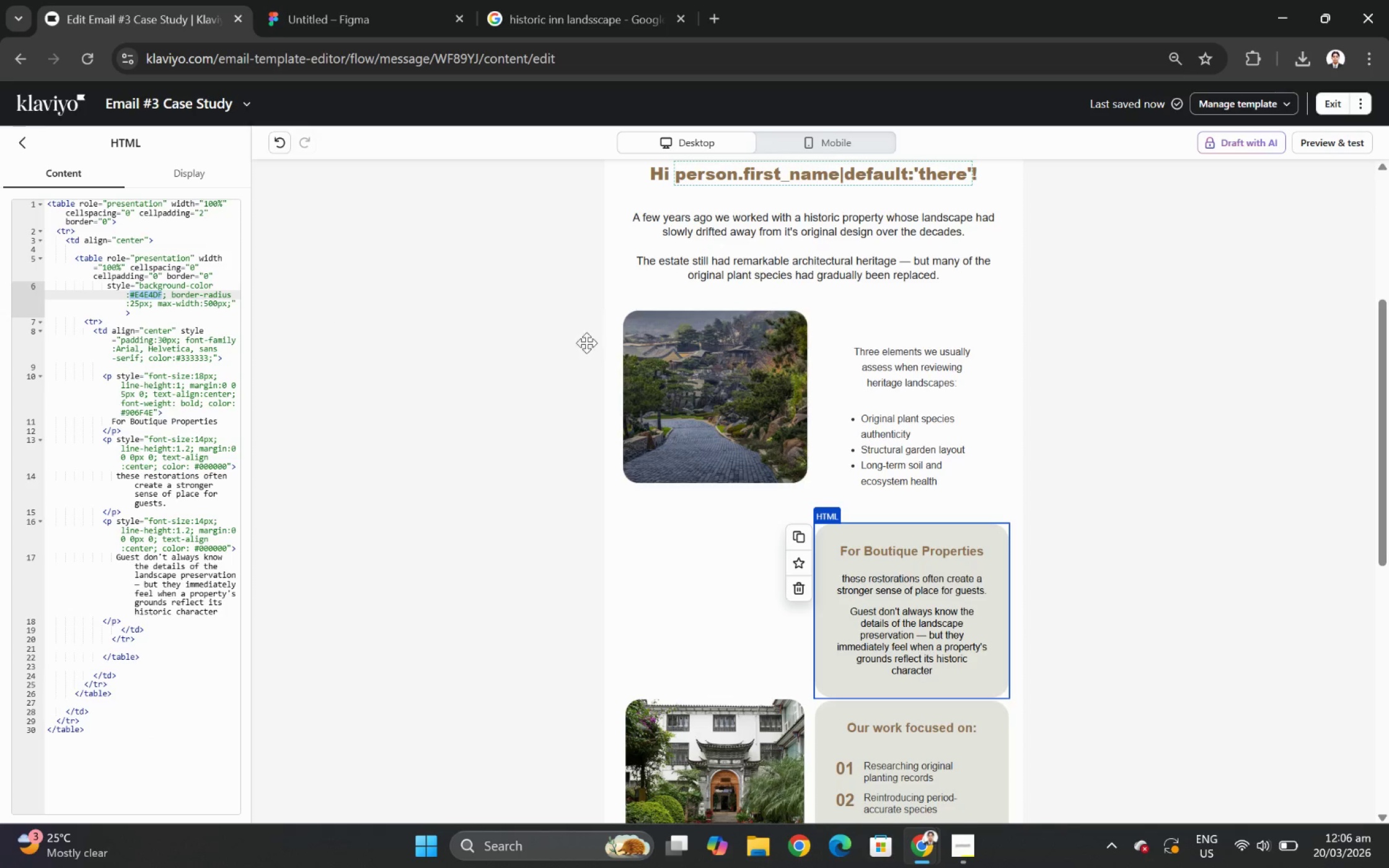 
key(Control+C)
 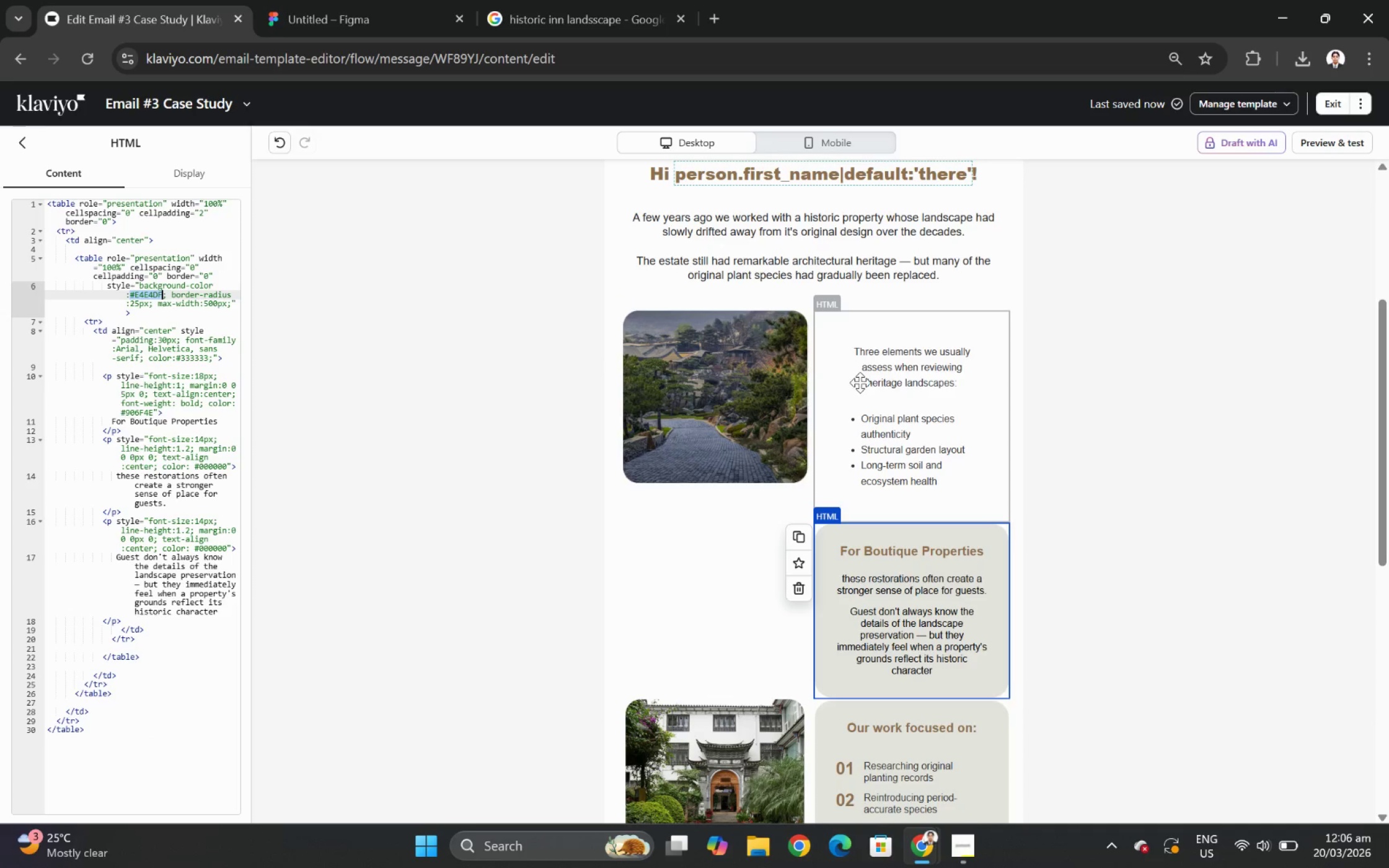 
left_click([862, 382])
 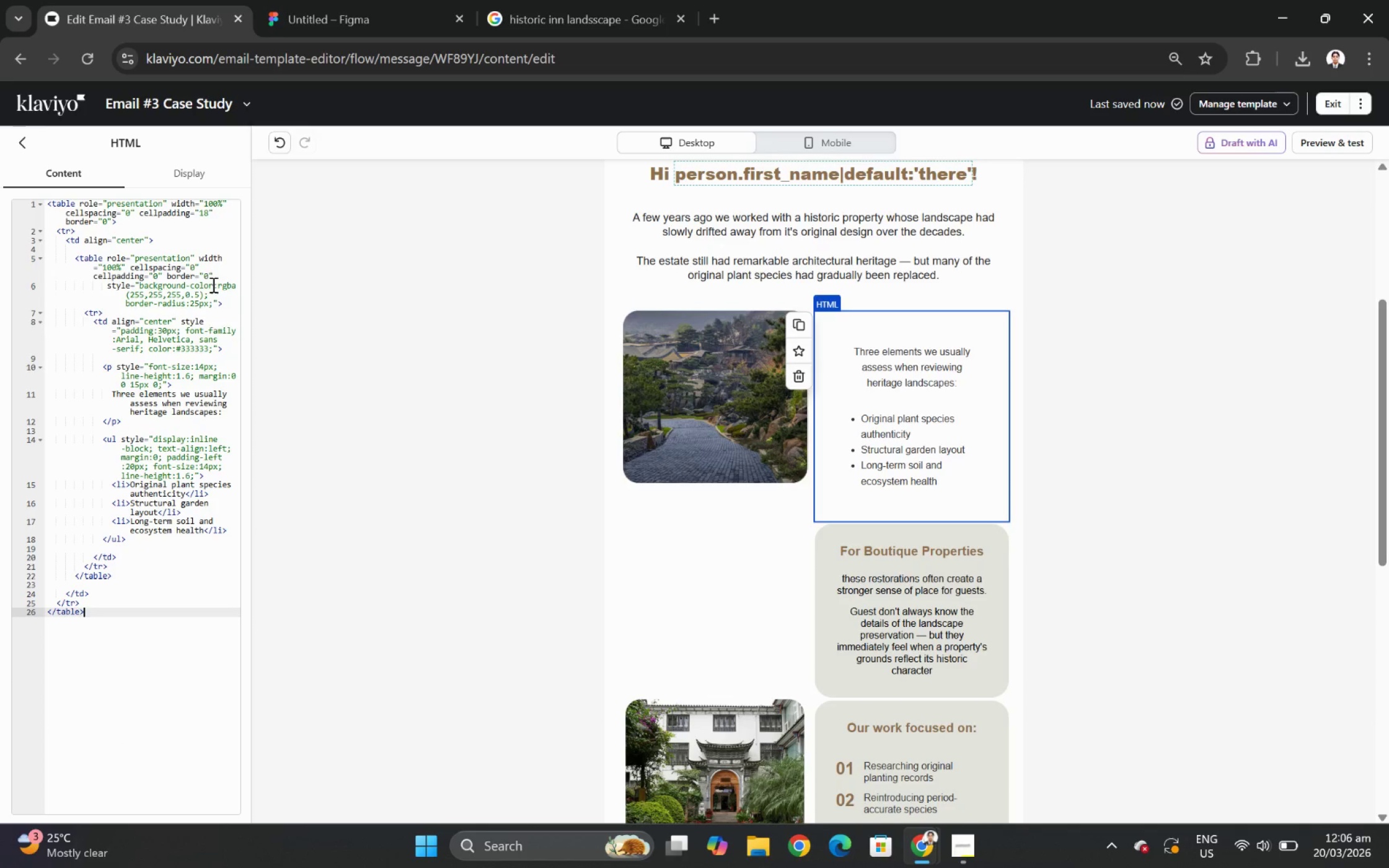 
left_click_drag(start_coordinate=[217, 284], to_coordinate=[203, 297])
 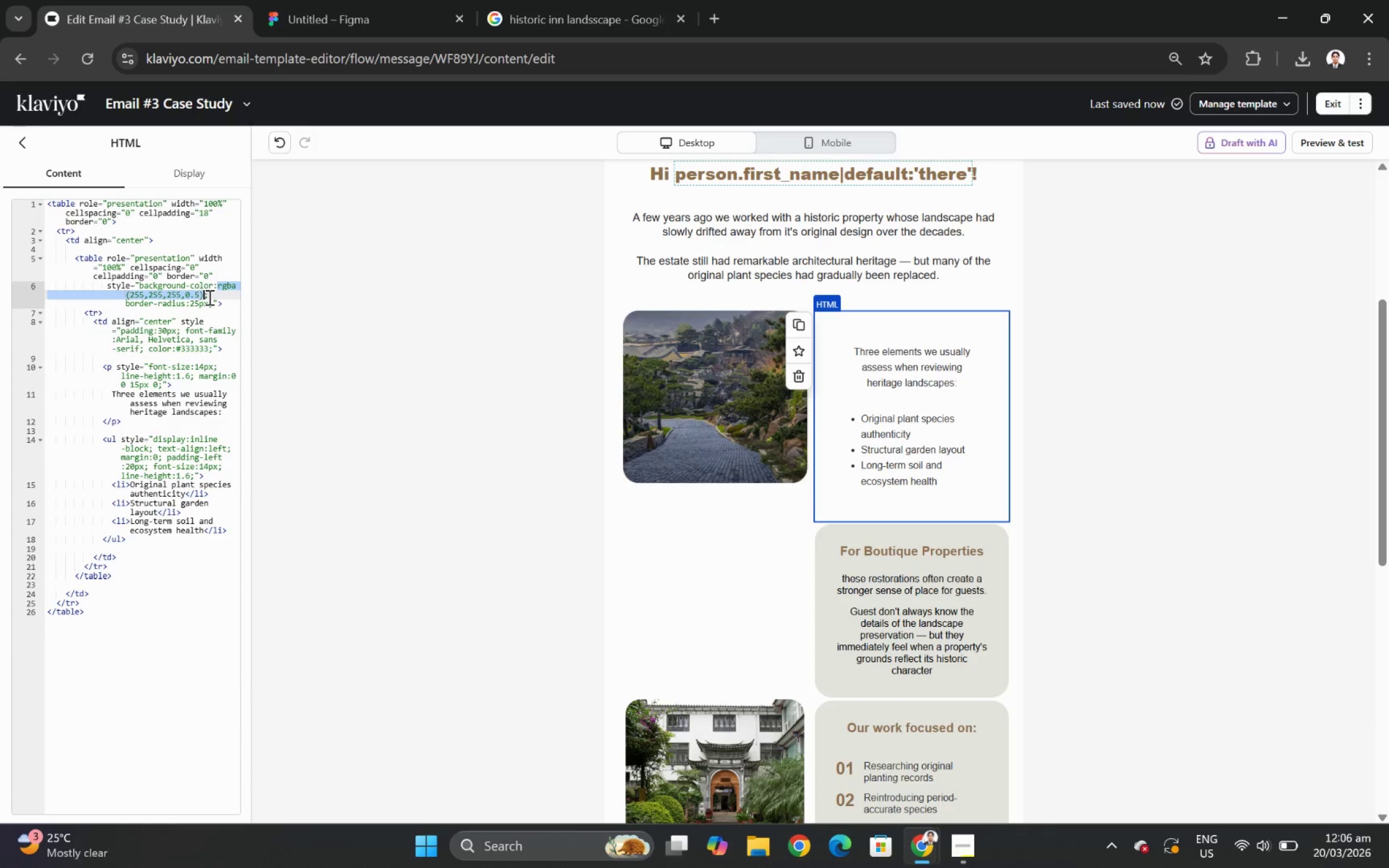 
key(Control+V)
 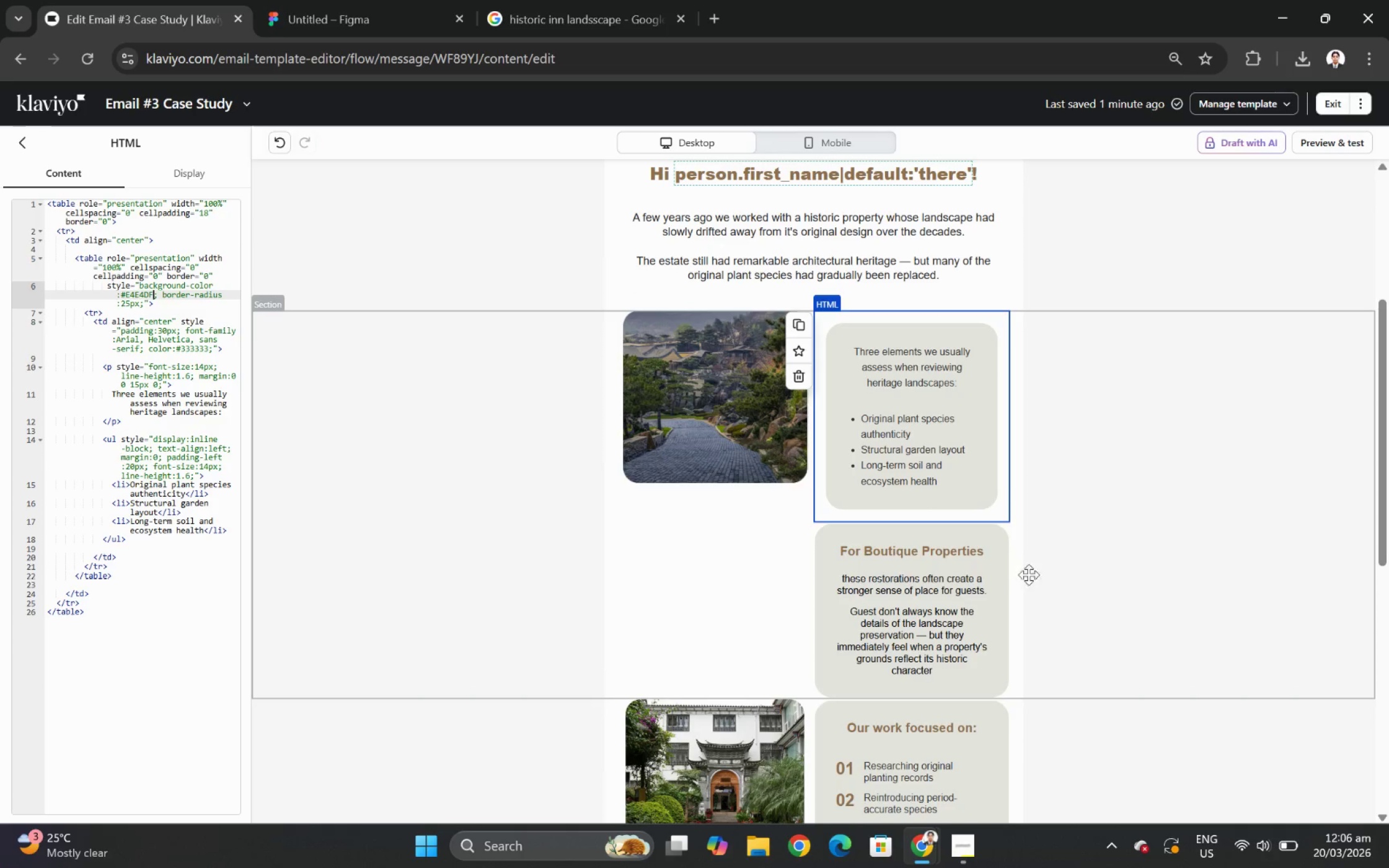 
wait(11.44)
 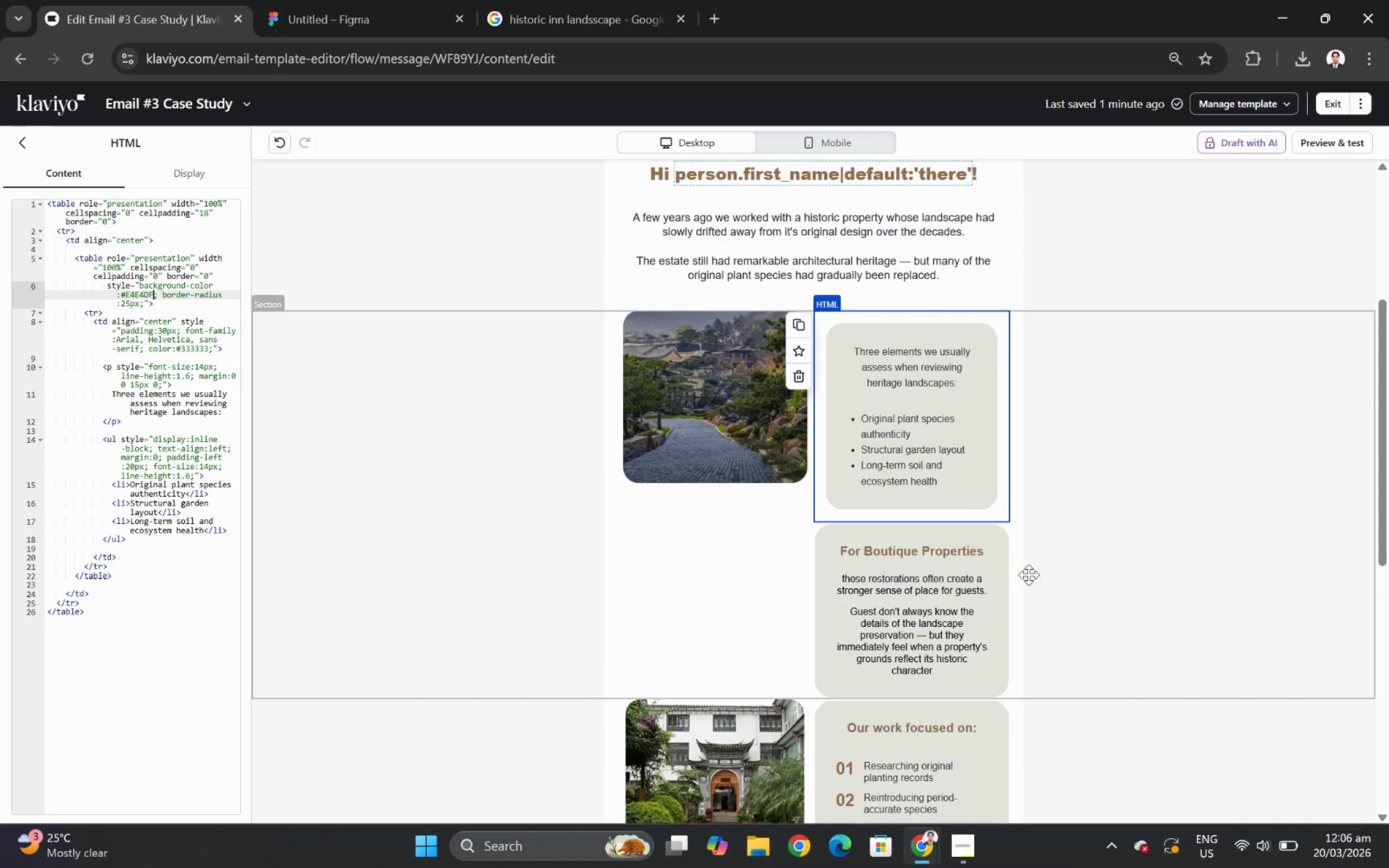 
left_click([1332, 140])
 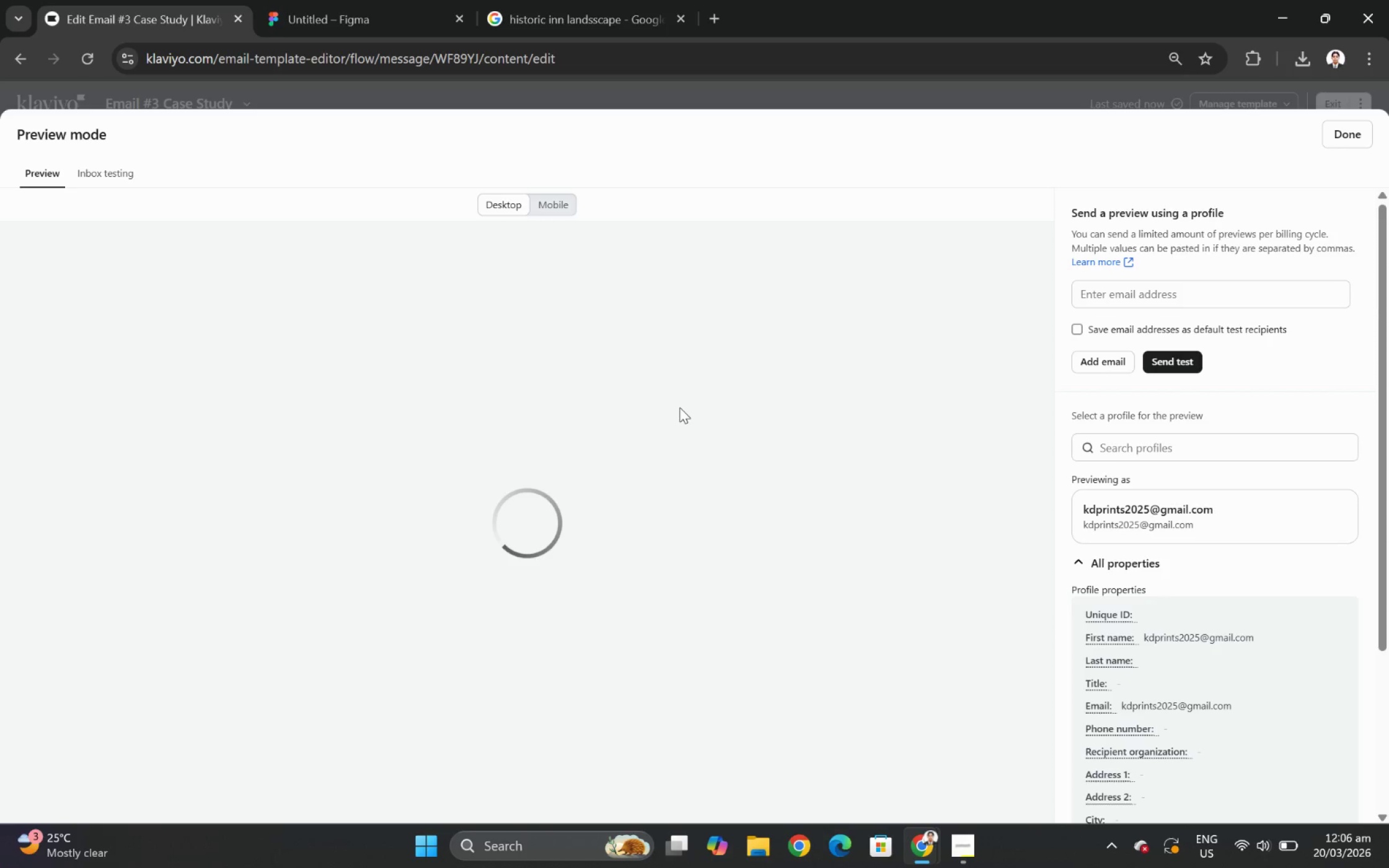 
scroll: coordinate [832, 457], scroll_direction: down, amount: 5.0
 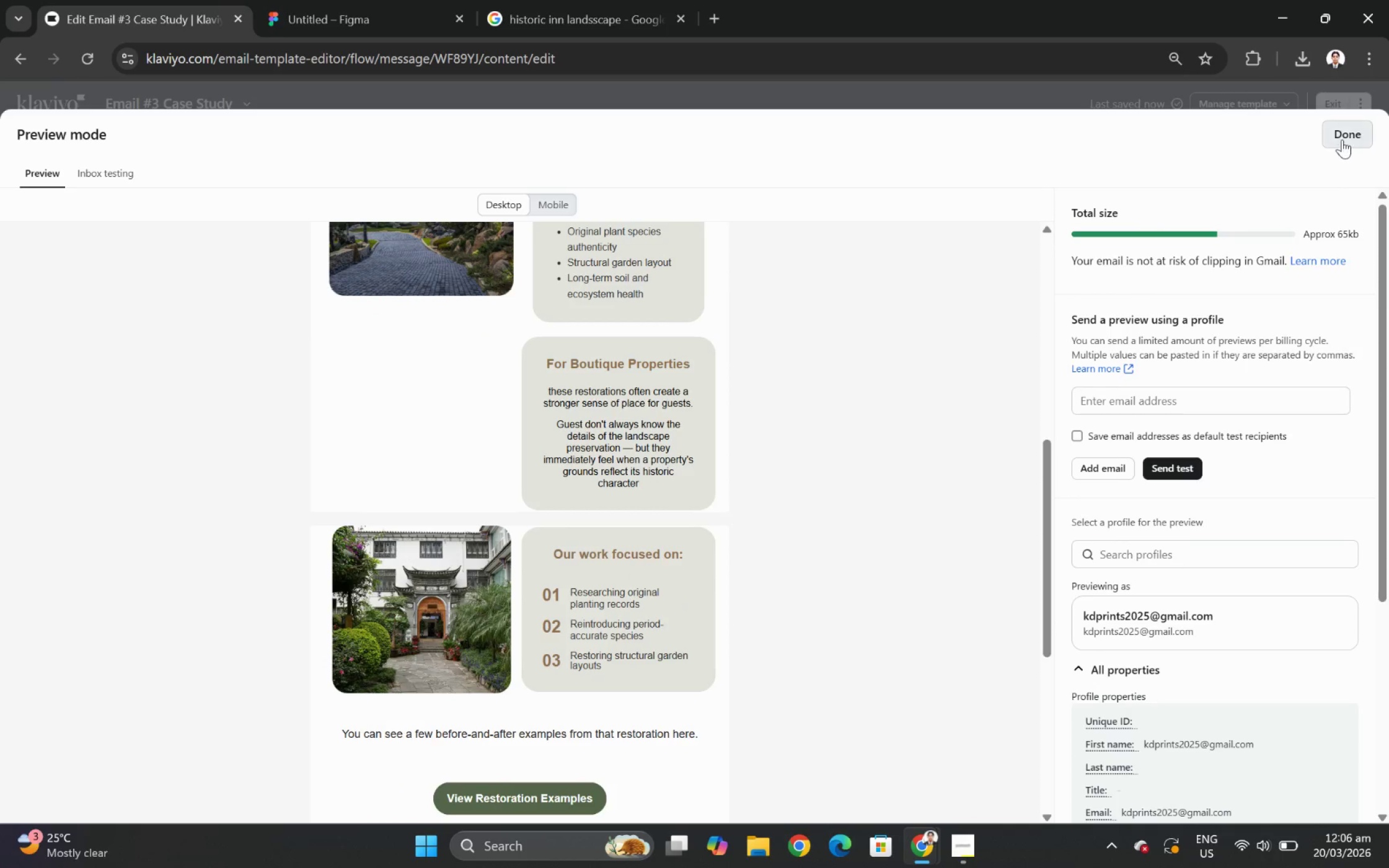 
wait(5.76)
 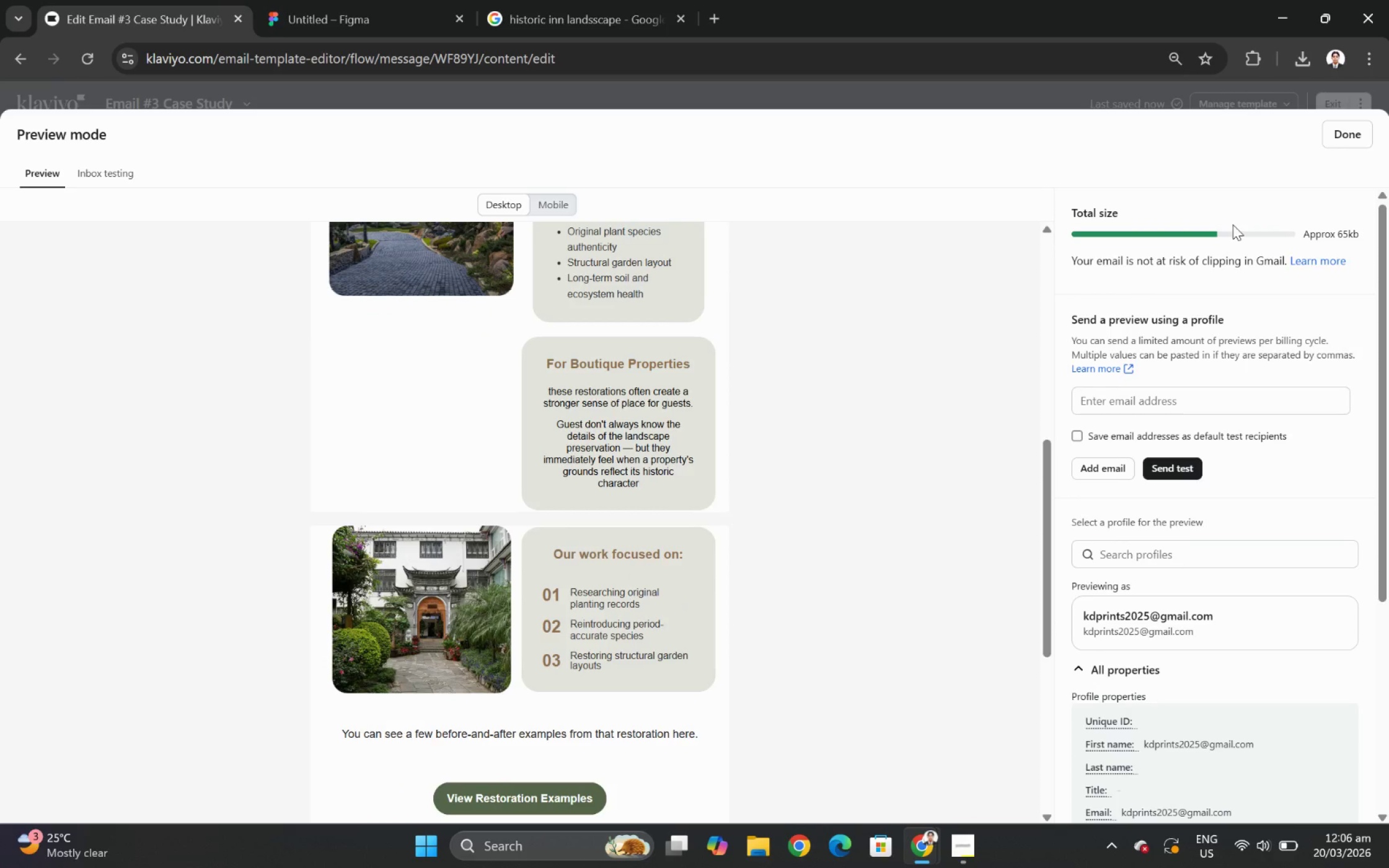 
left_click([1343, 136])
 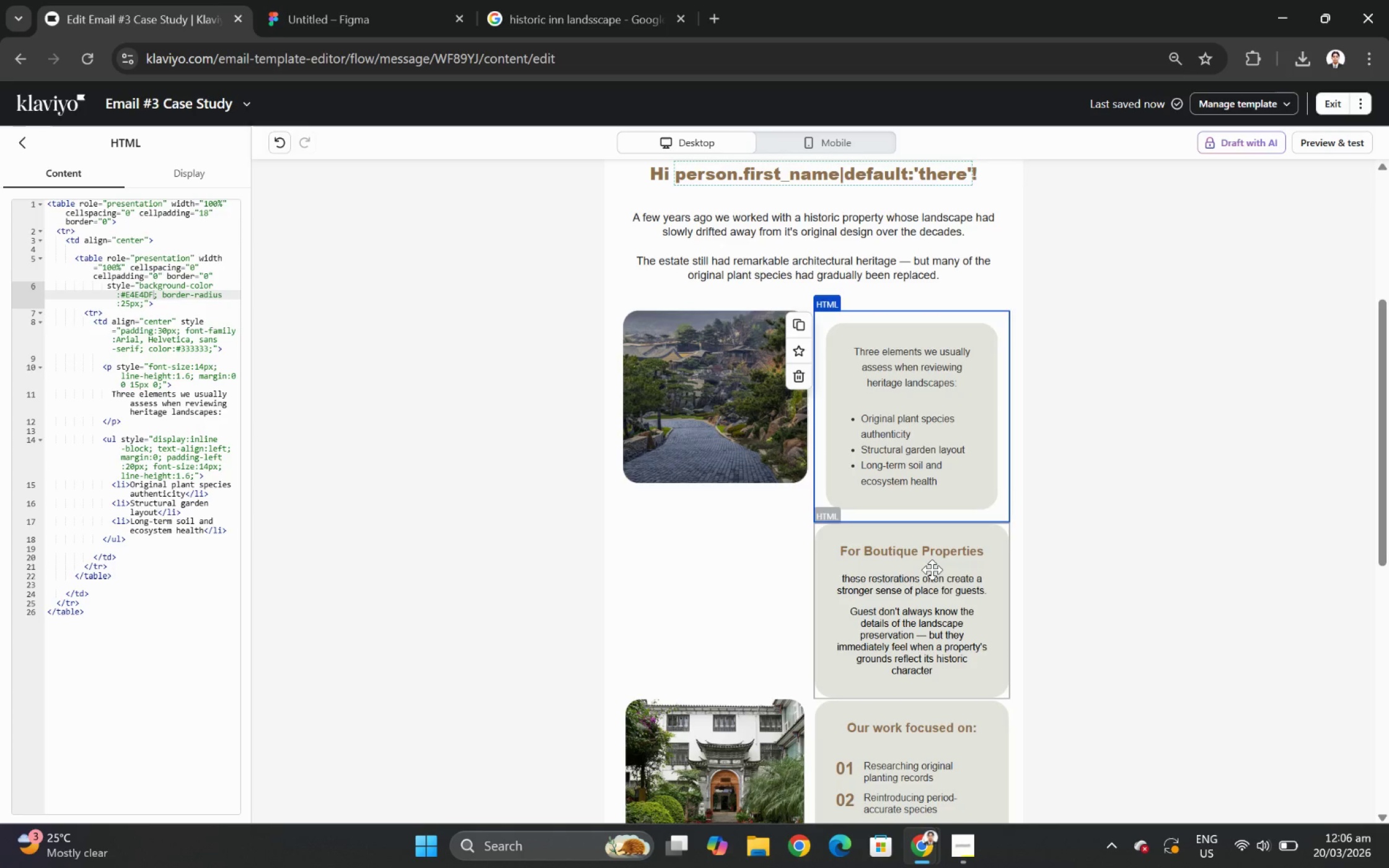 
left_click([932, 569])
 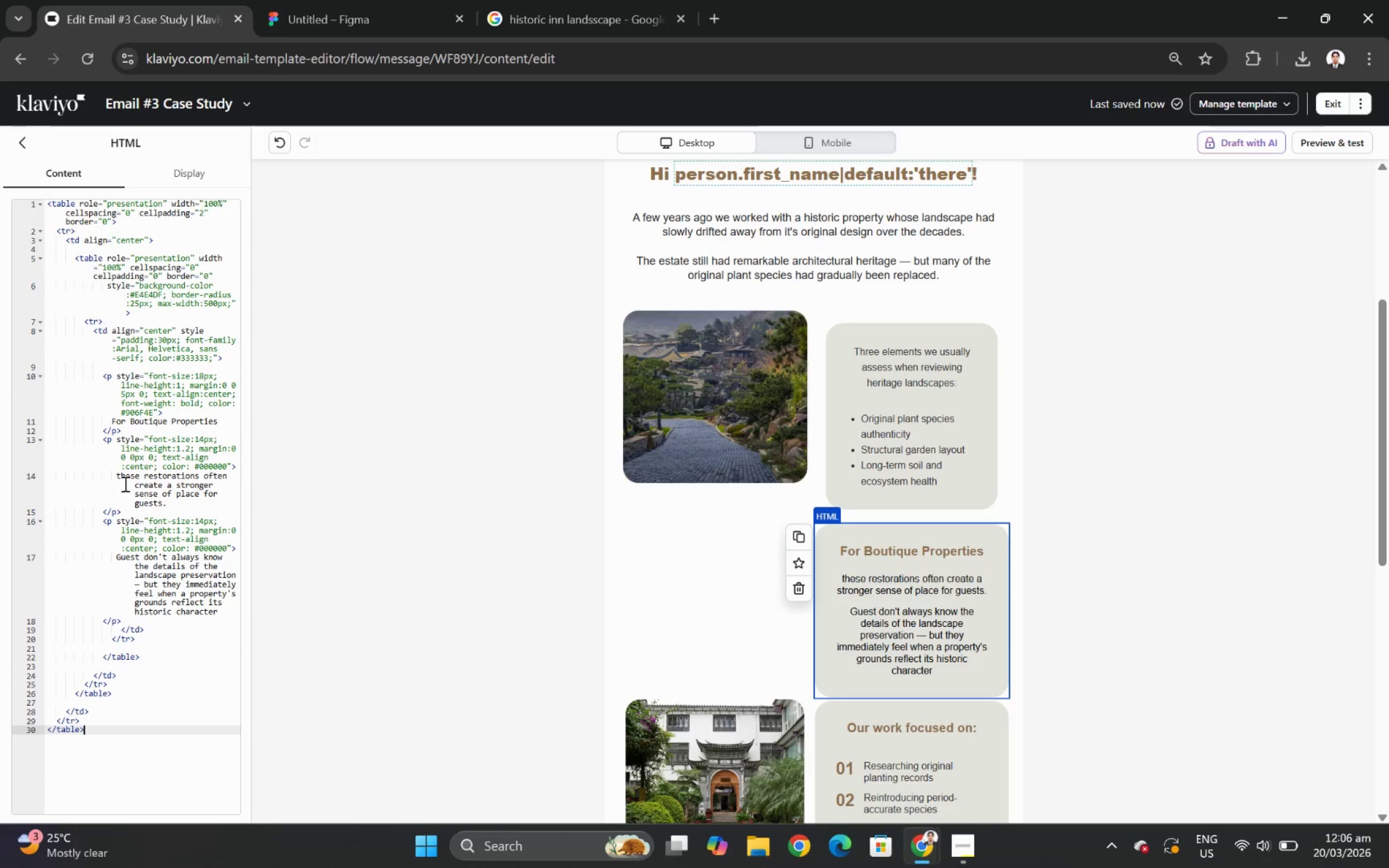 
left_click_drag(start_coordinate=[116, 473], to_coordinate=[165, 502])
 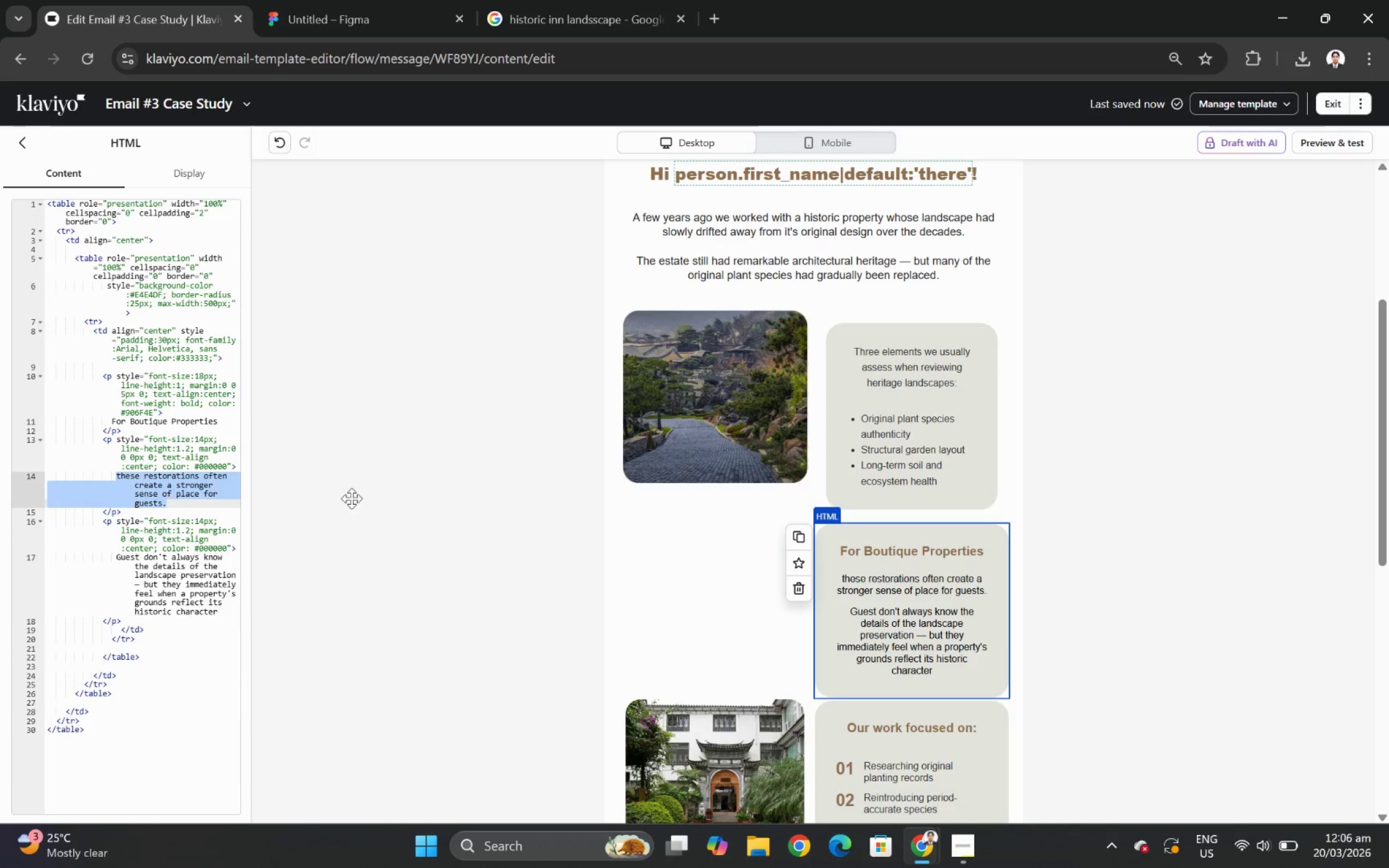 
key(Control+C)
 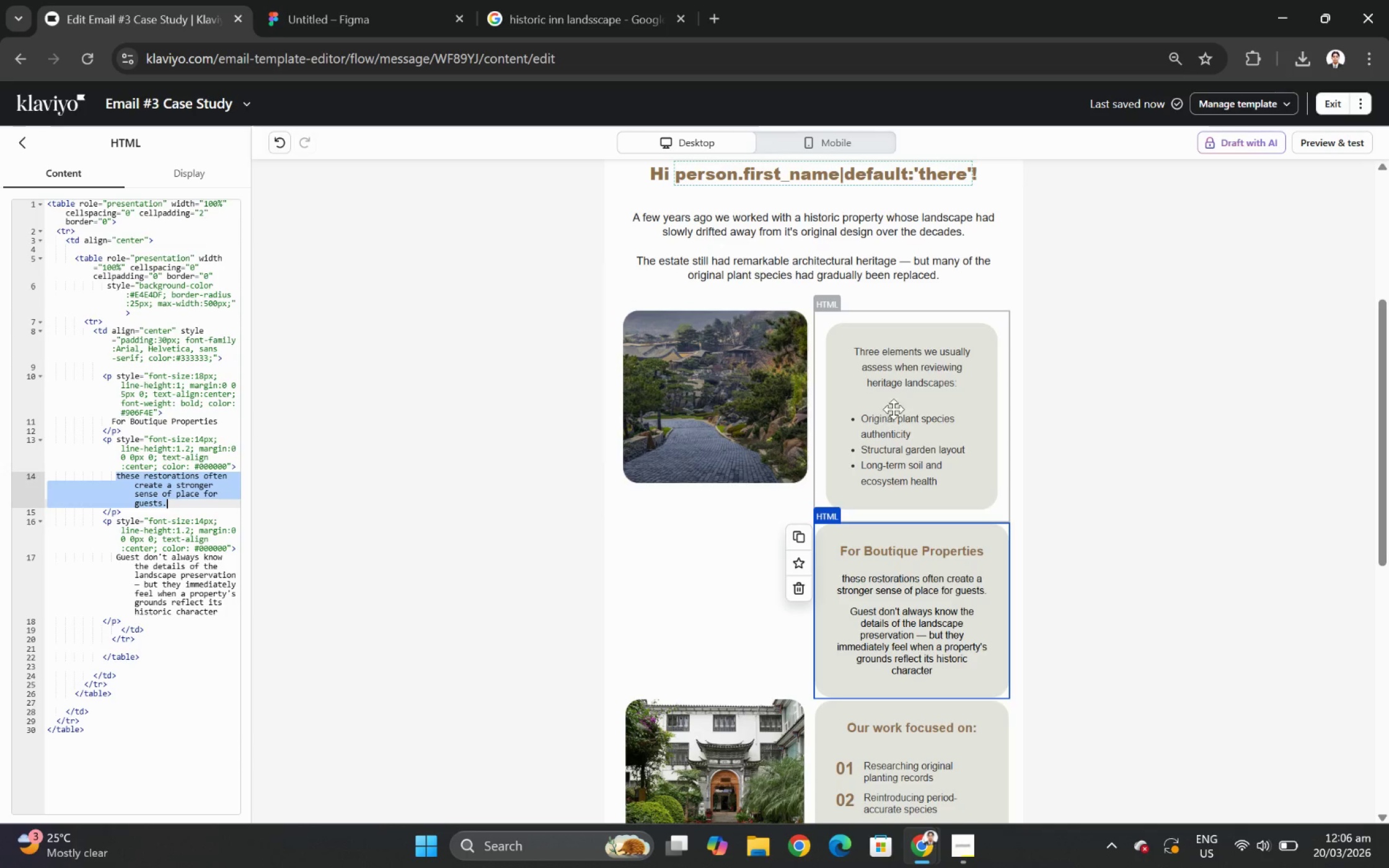 
left_click([906, 402])
 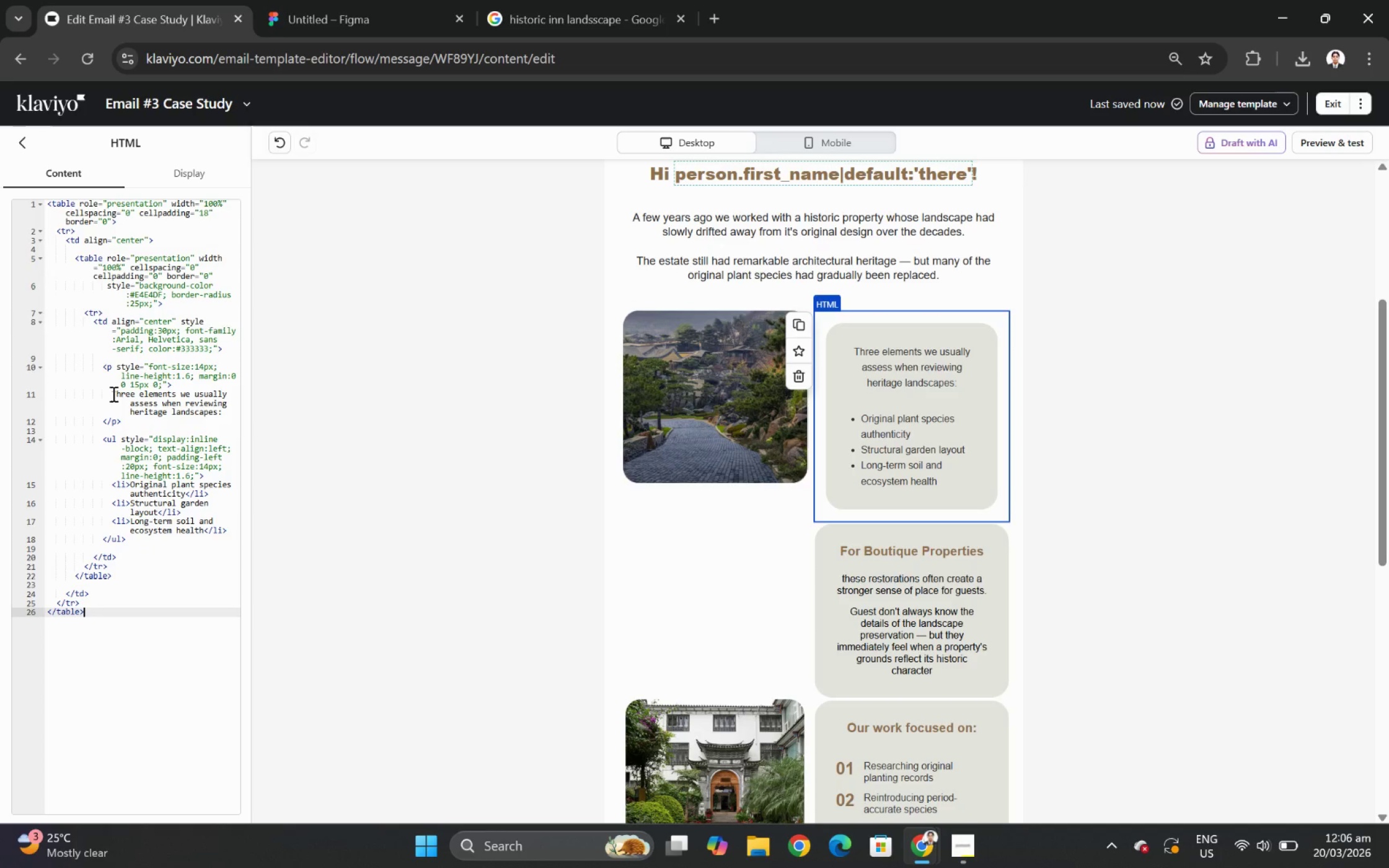 
left_click_drag(start_coordinate=[112, 393], to_coordinate=[220, 408])
 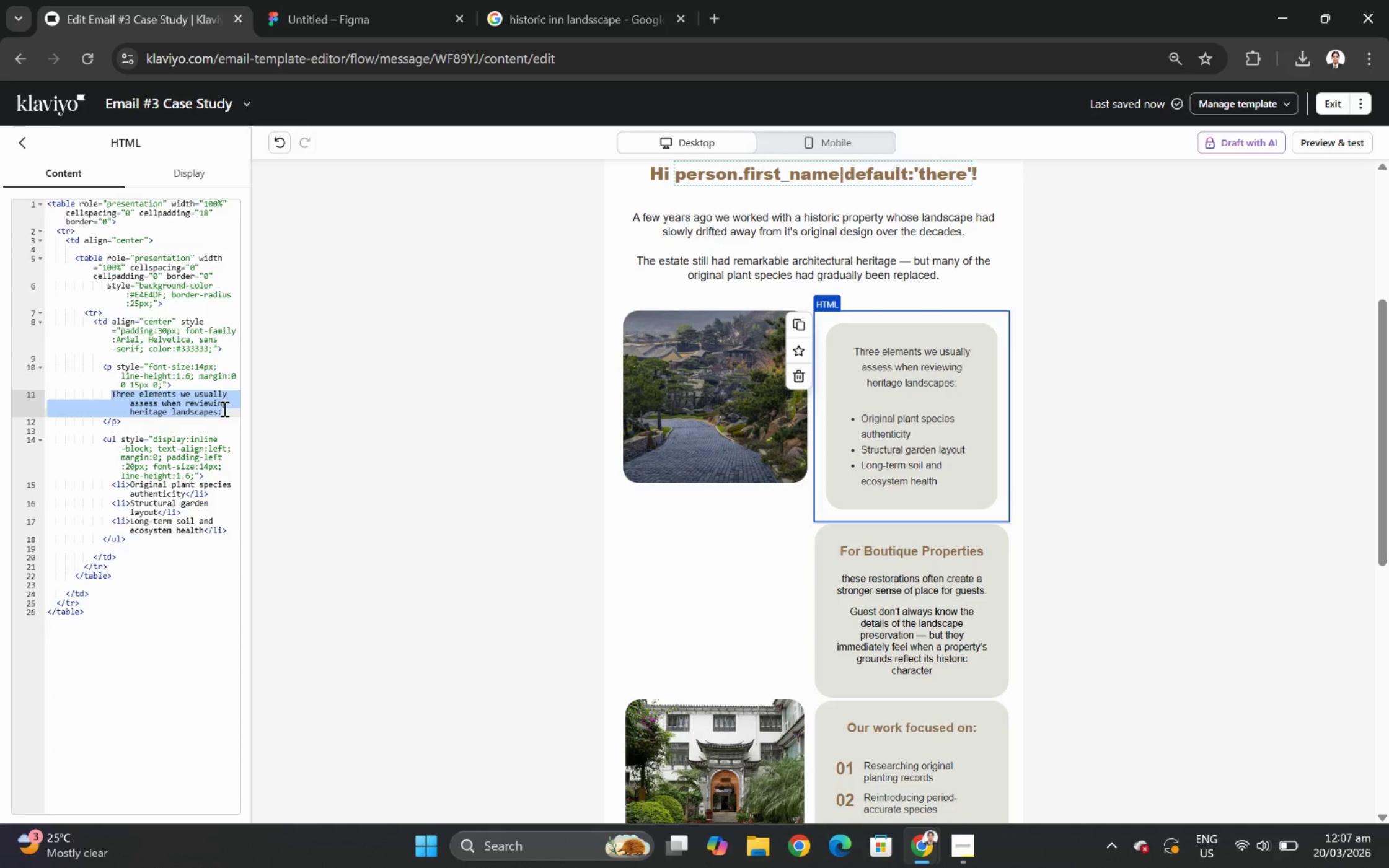 
key(Control+V)
 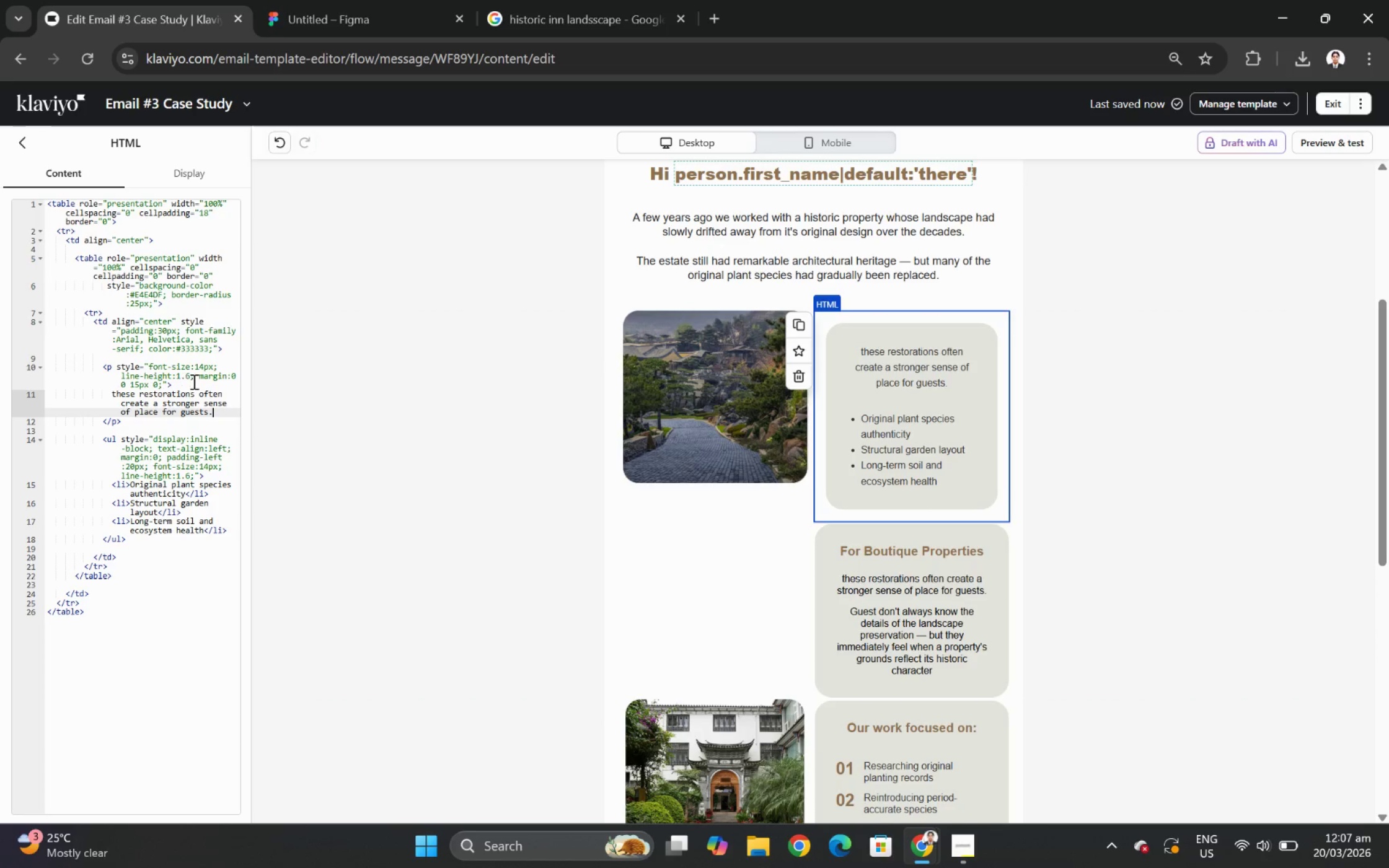 
left_click([189, 376])
 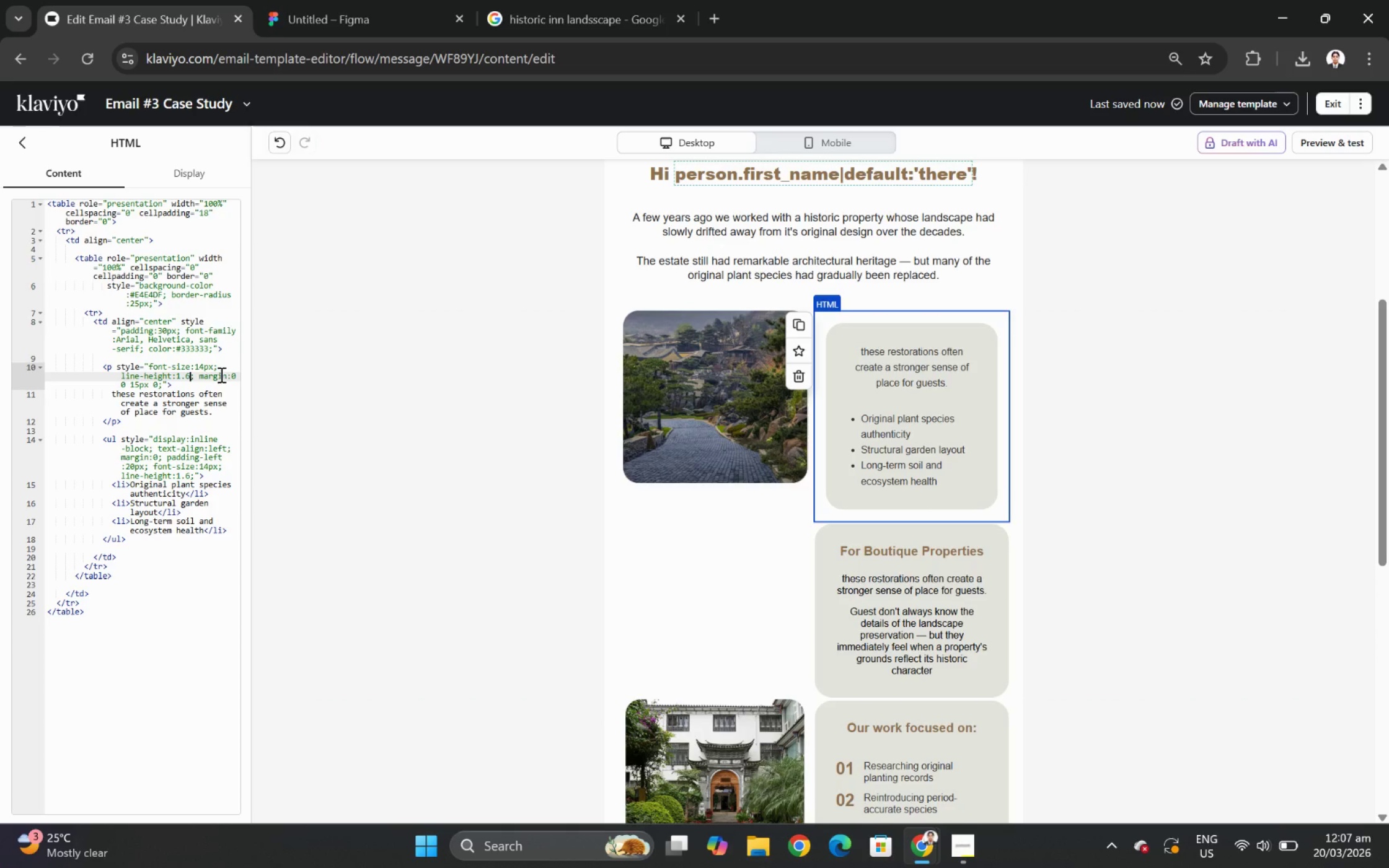 
key(Backspace)
 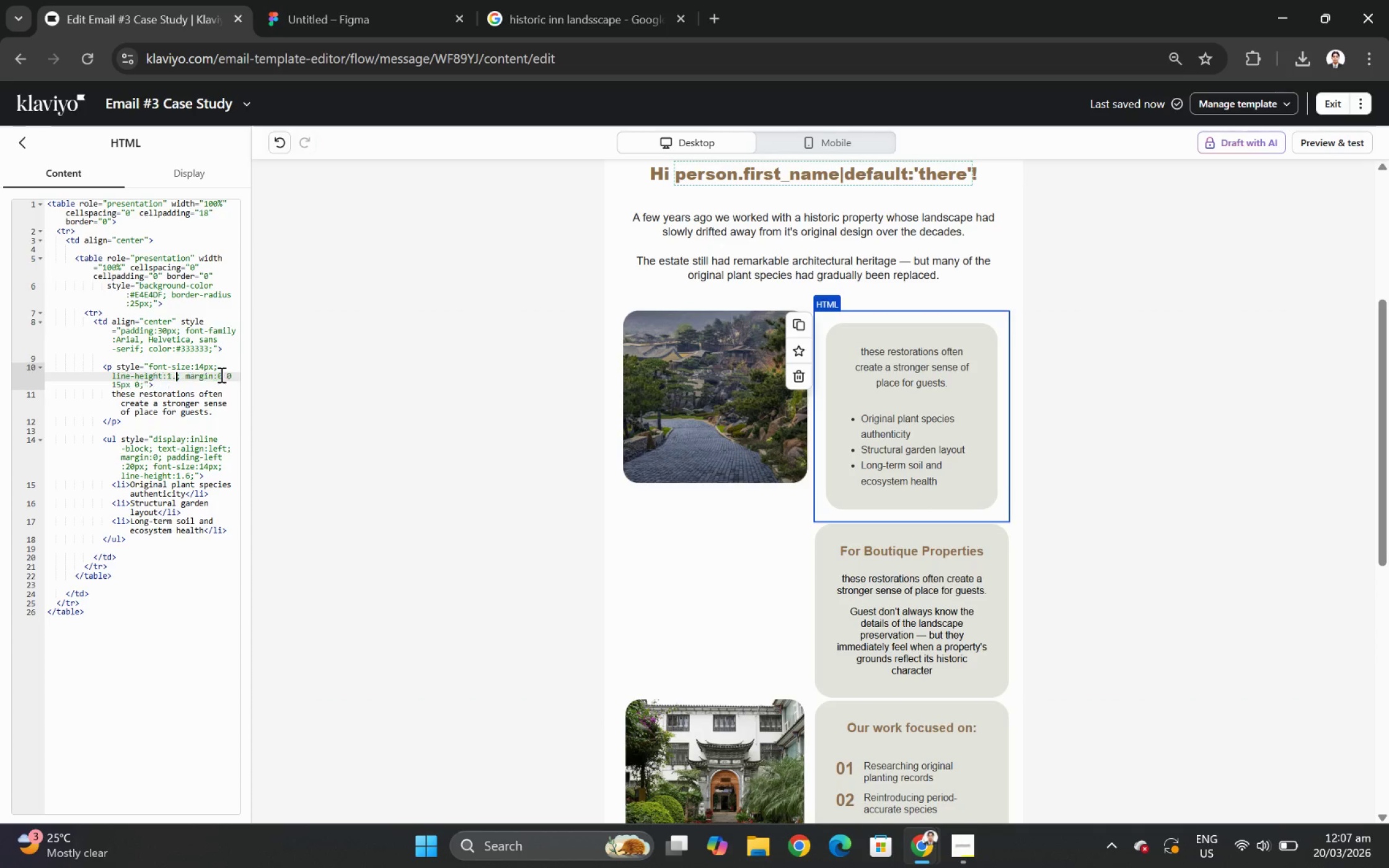 
key(2)
 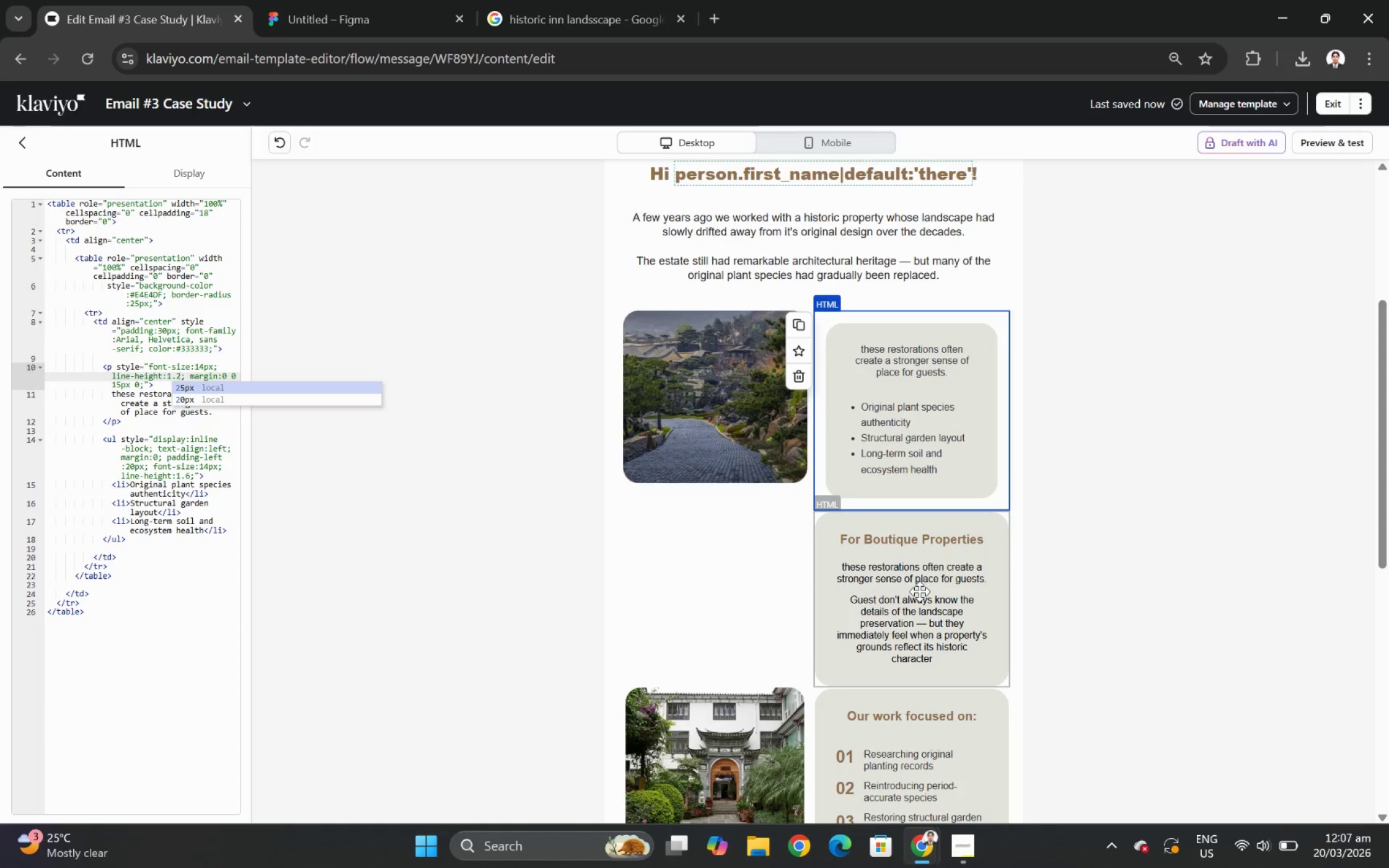 
wait(6.08)
 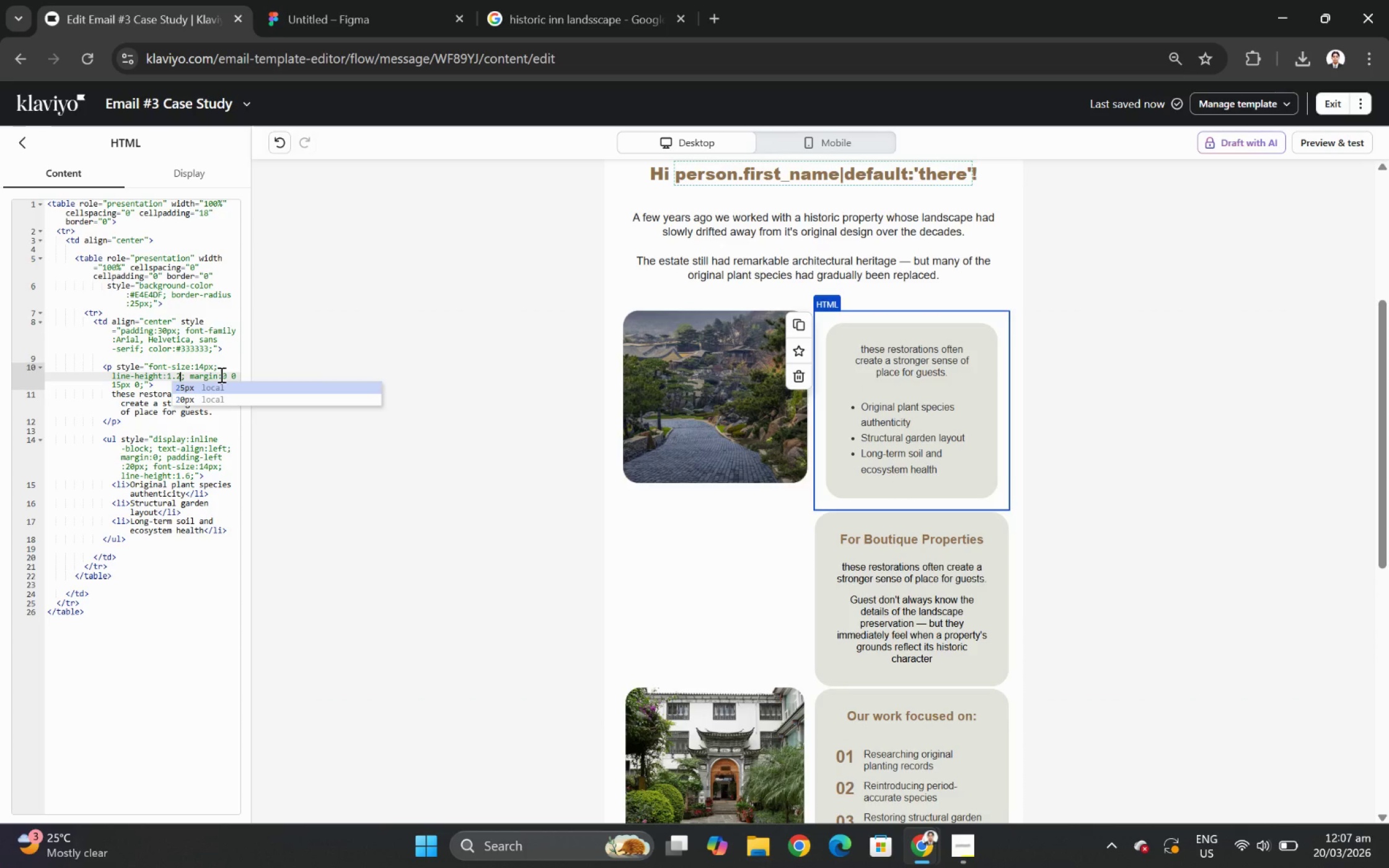 
left_click([919, 591])
 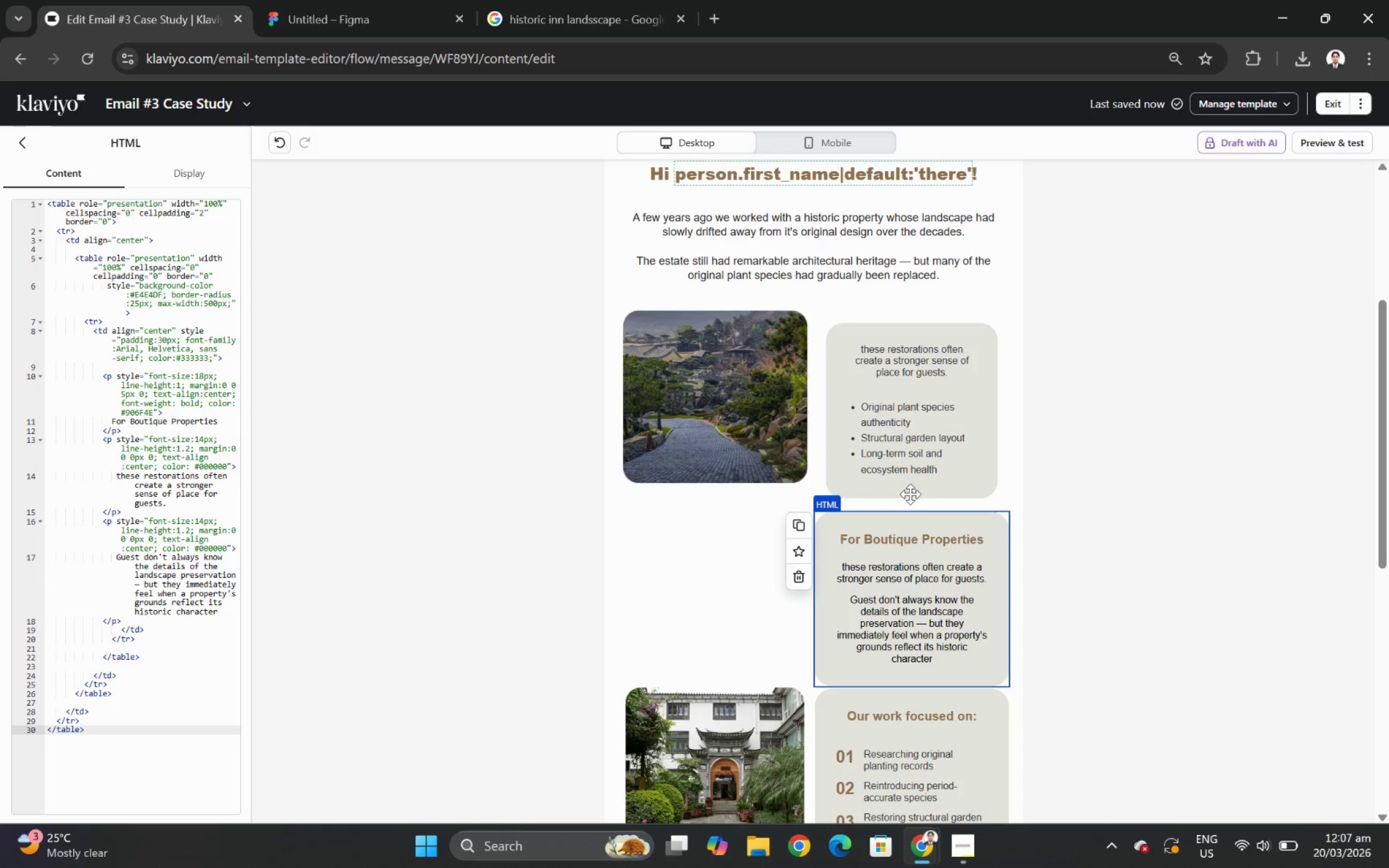 
left_click([920, 439])
 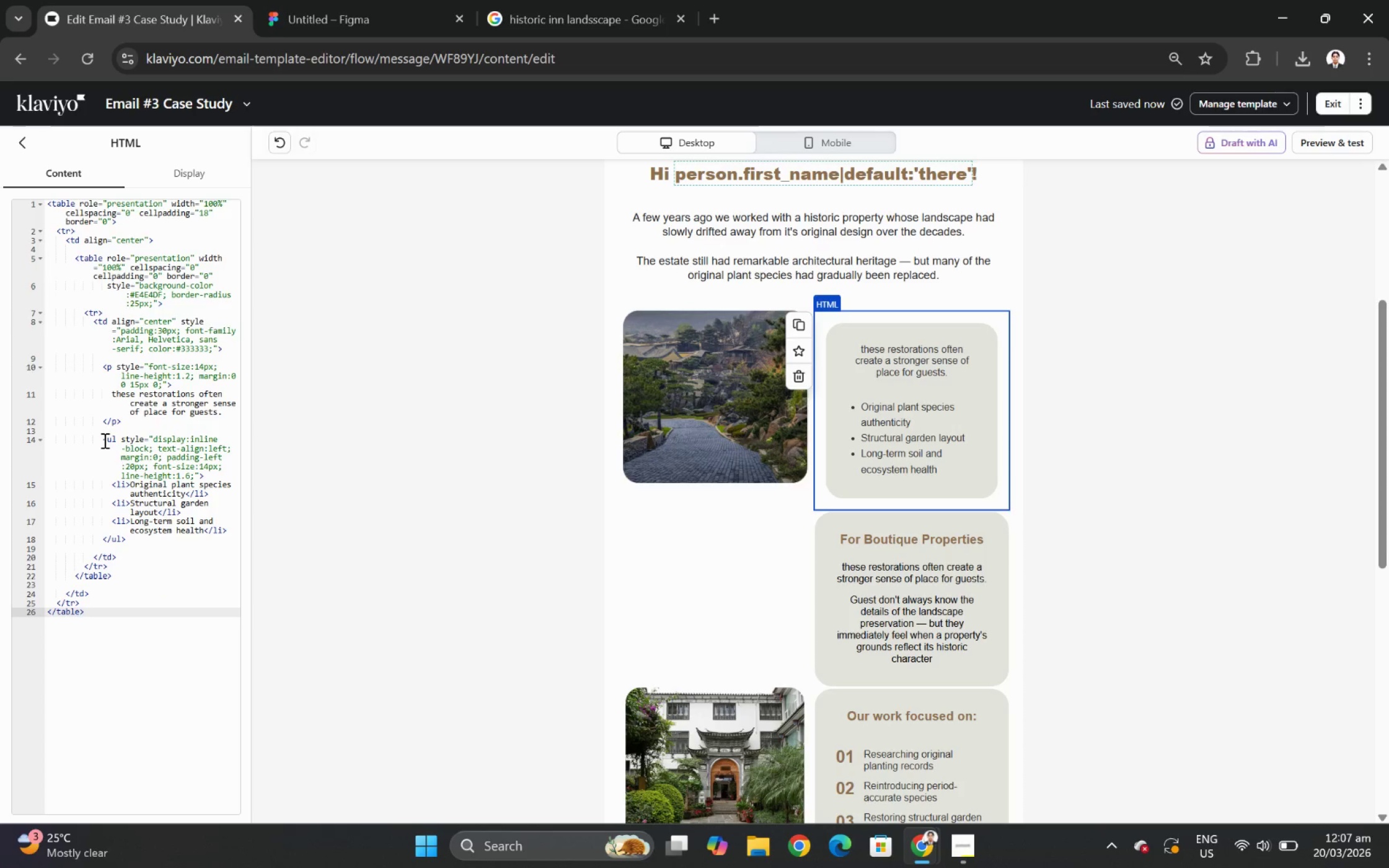 
left_click_drag(start_coordinate=[104, 440], to_coordinate=[205, 537])
 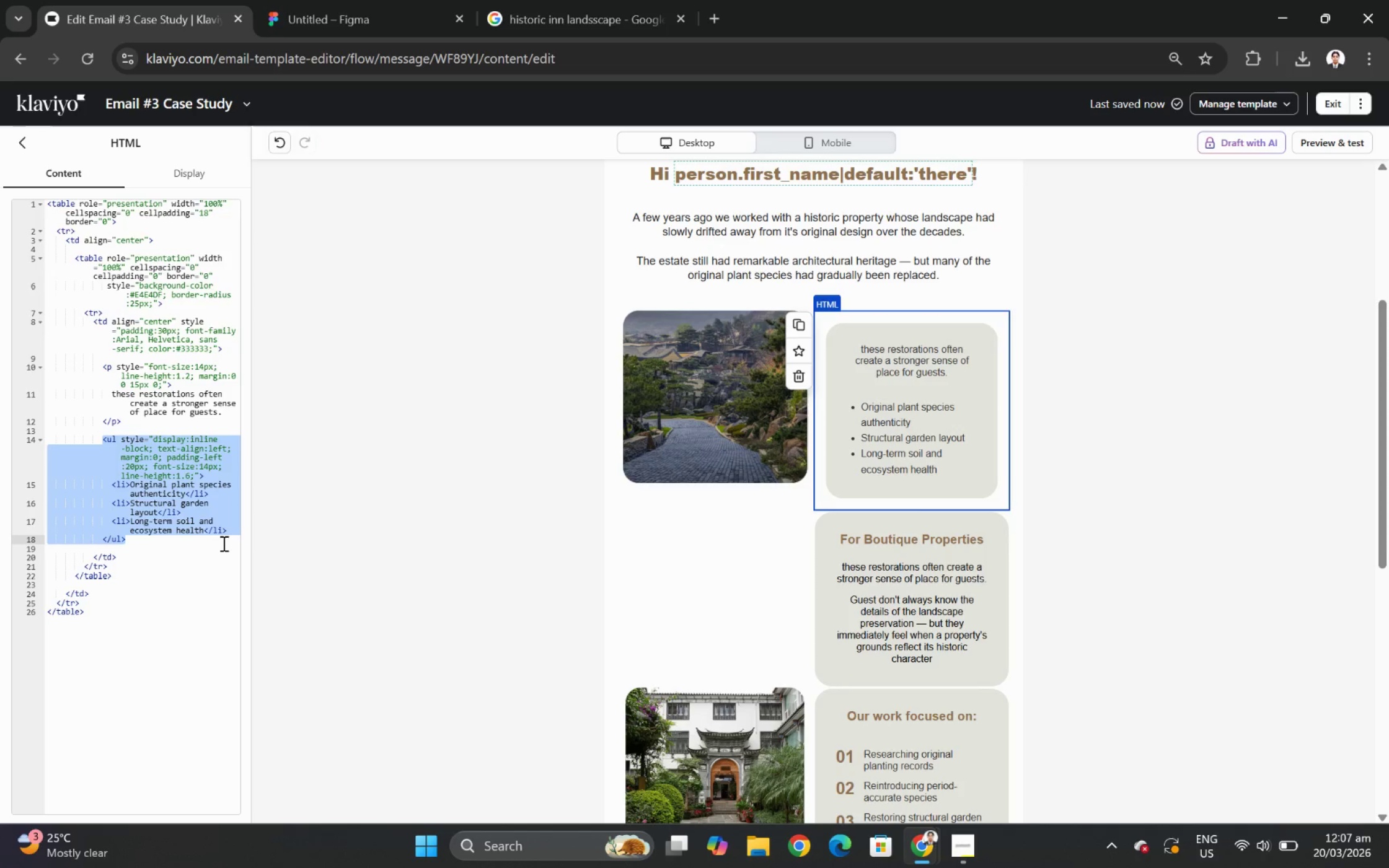 
key(Backspace)
 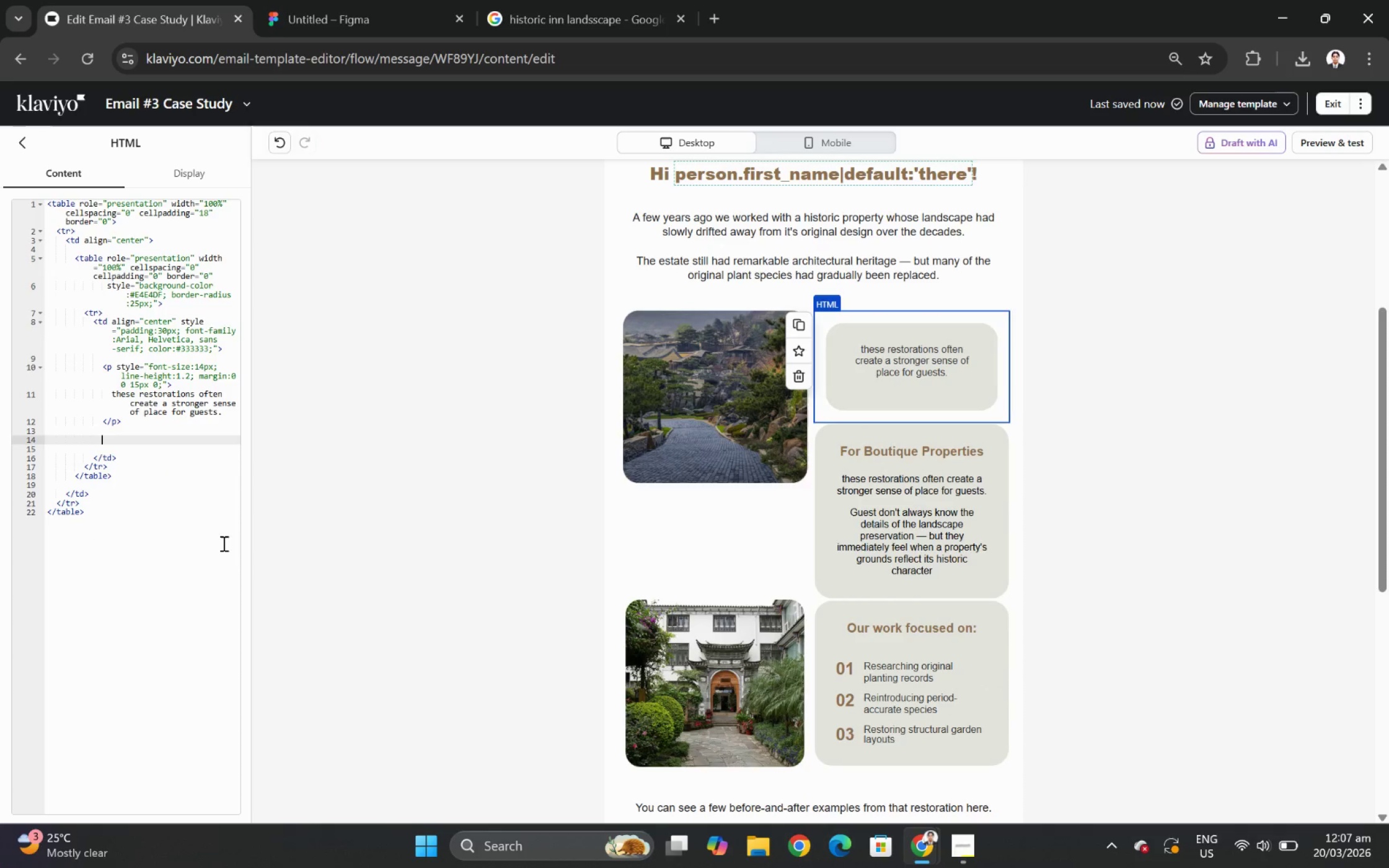 
key(Backspace)
 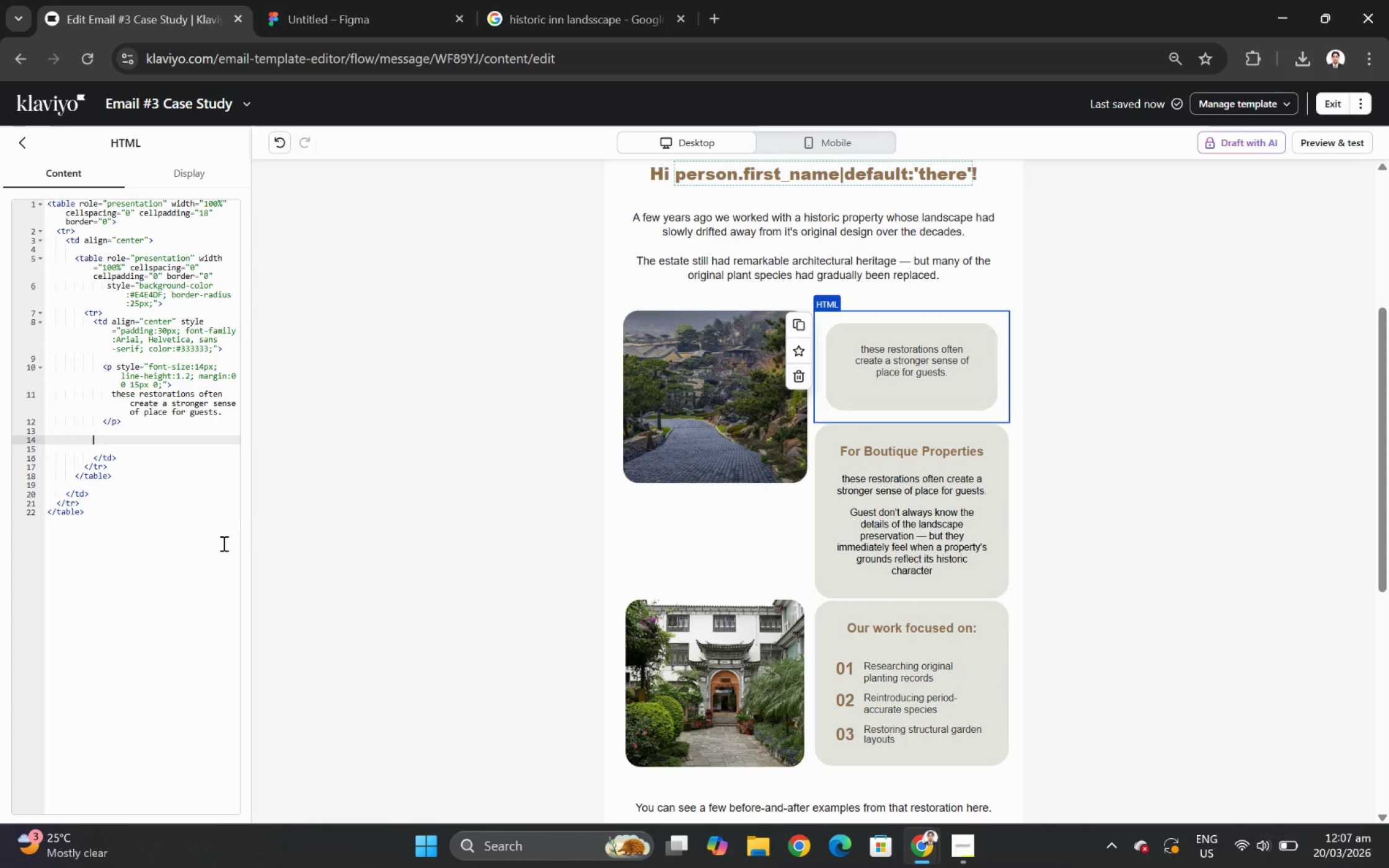 
key(Backspace)
 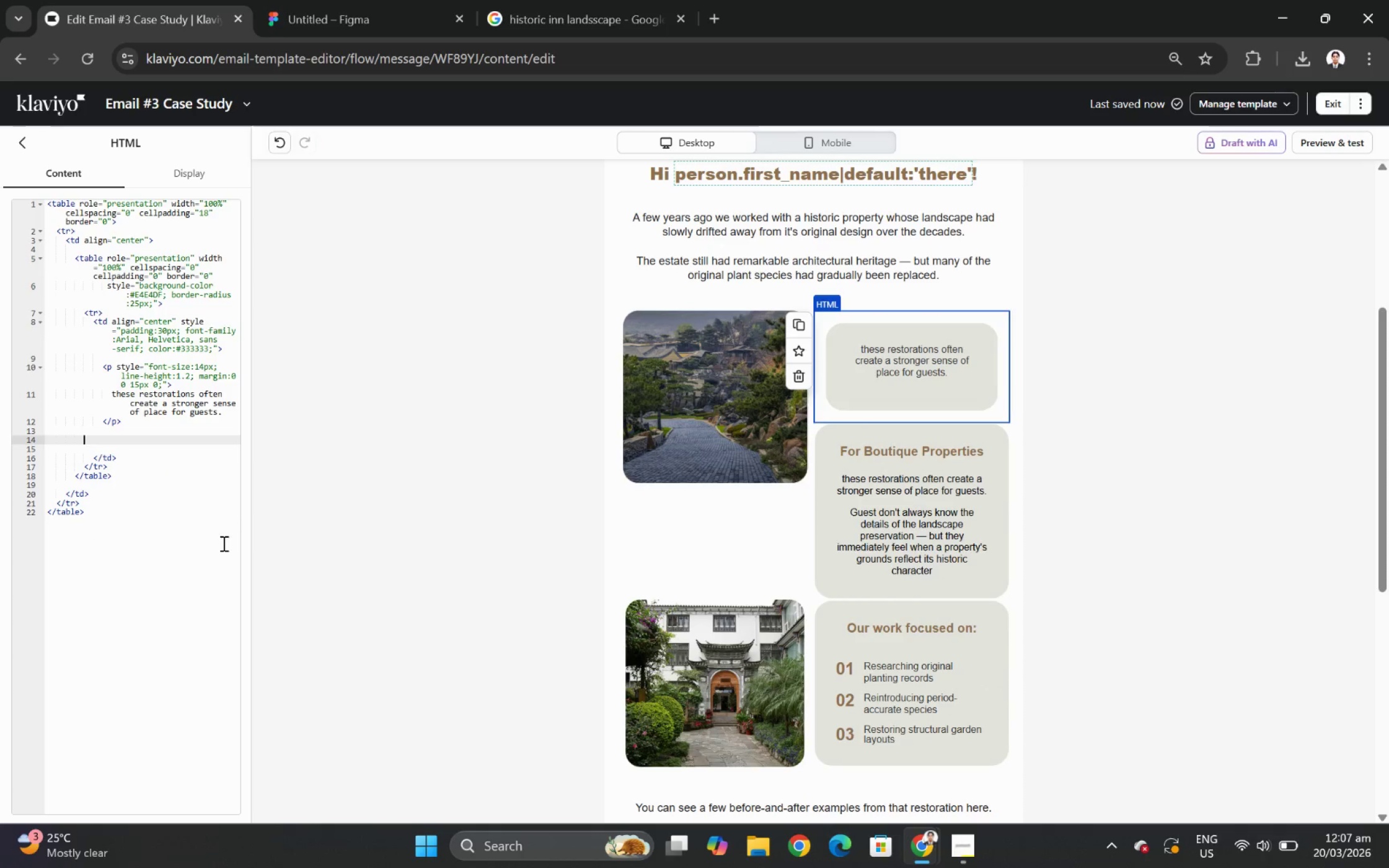 
key(Backspace)
 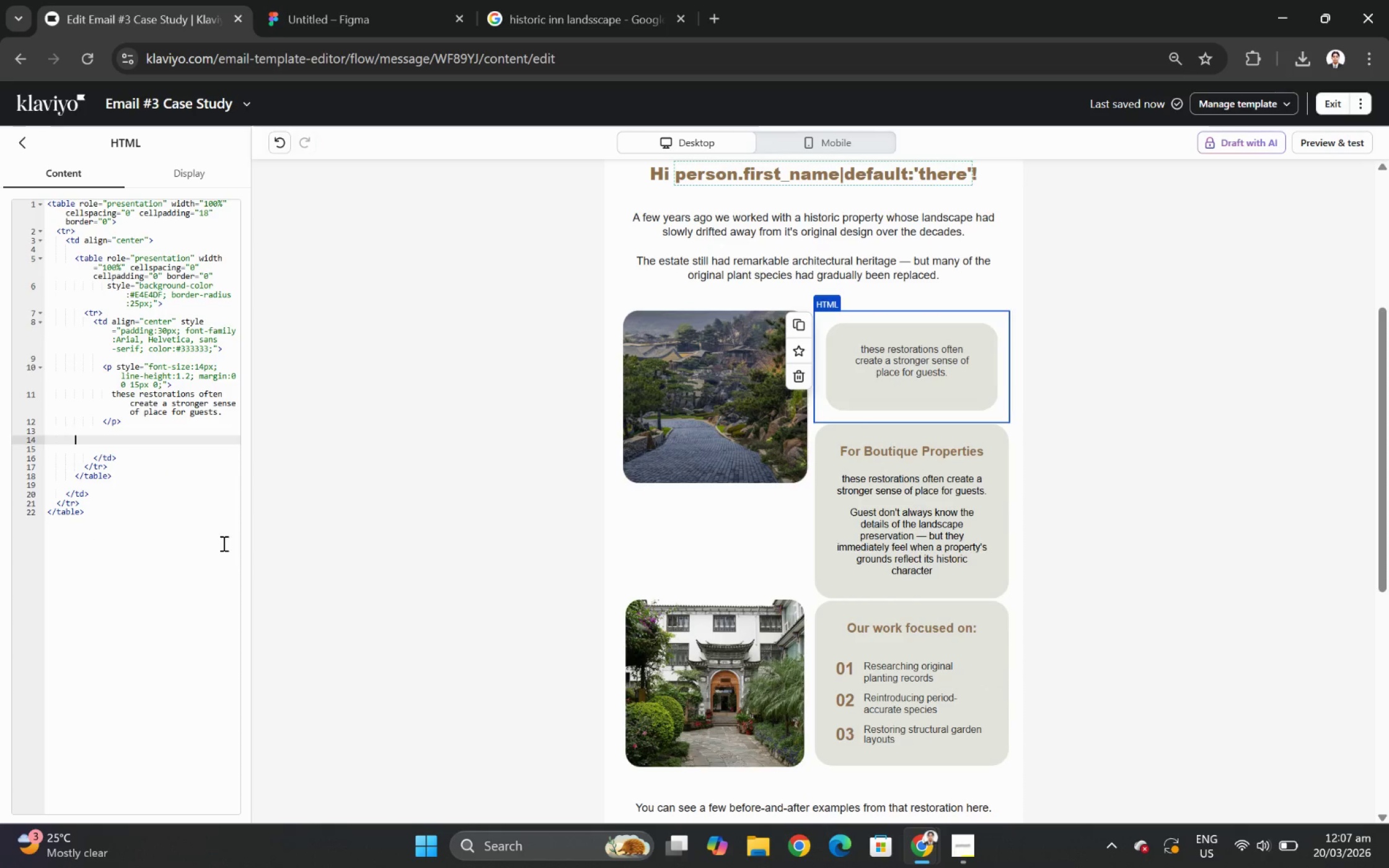 
key(Backspace)
 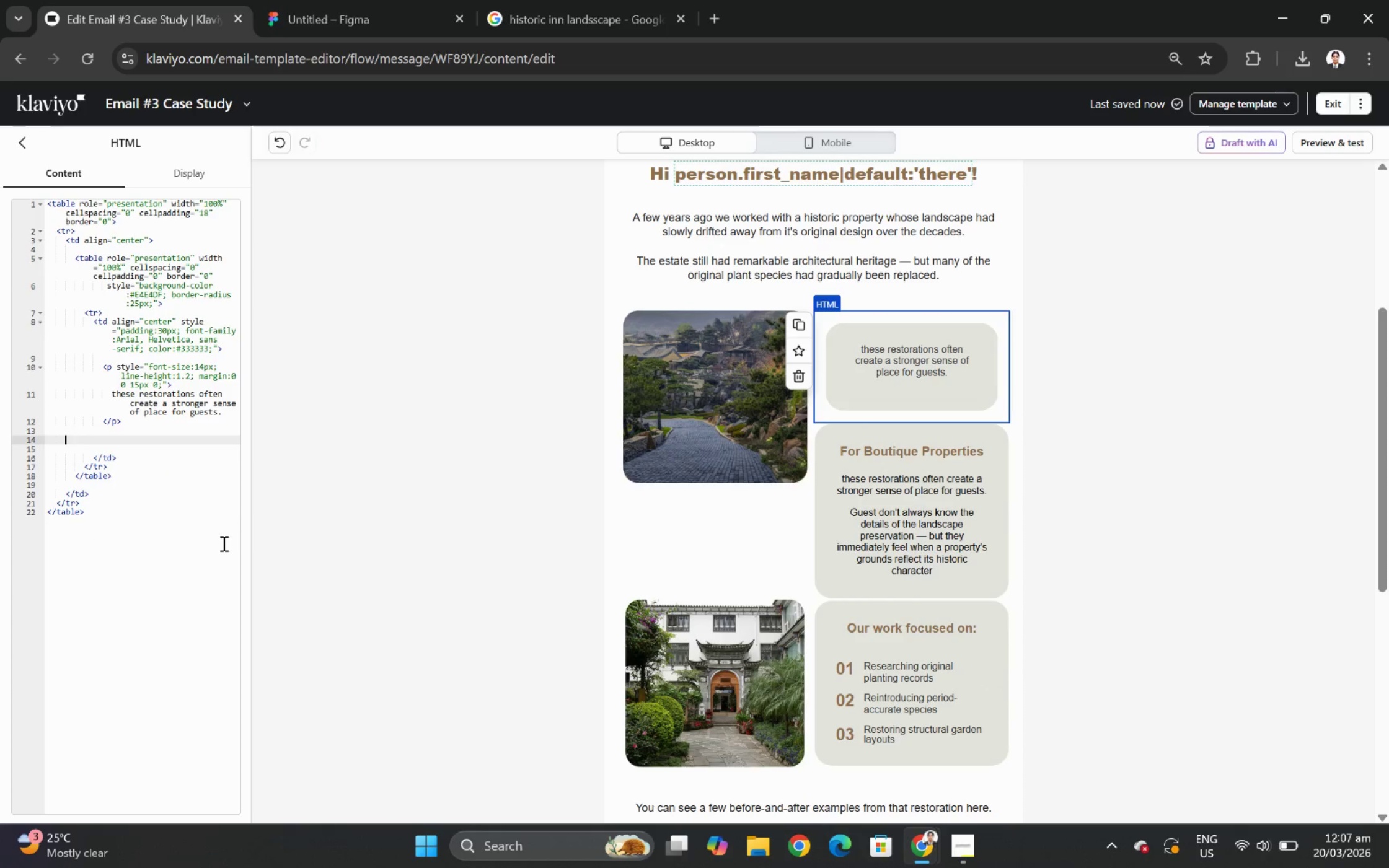 
key(Backspace)
 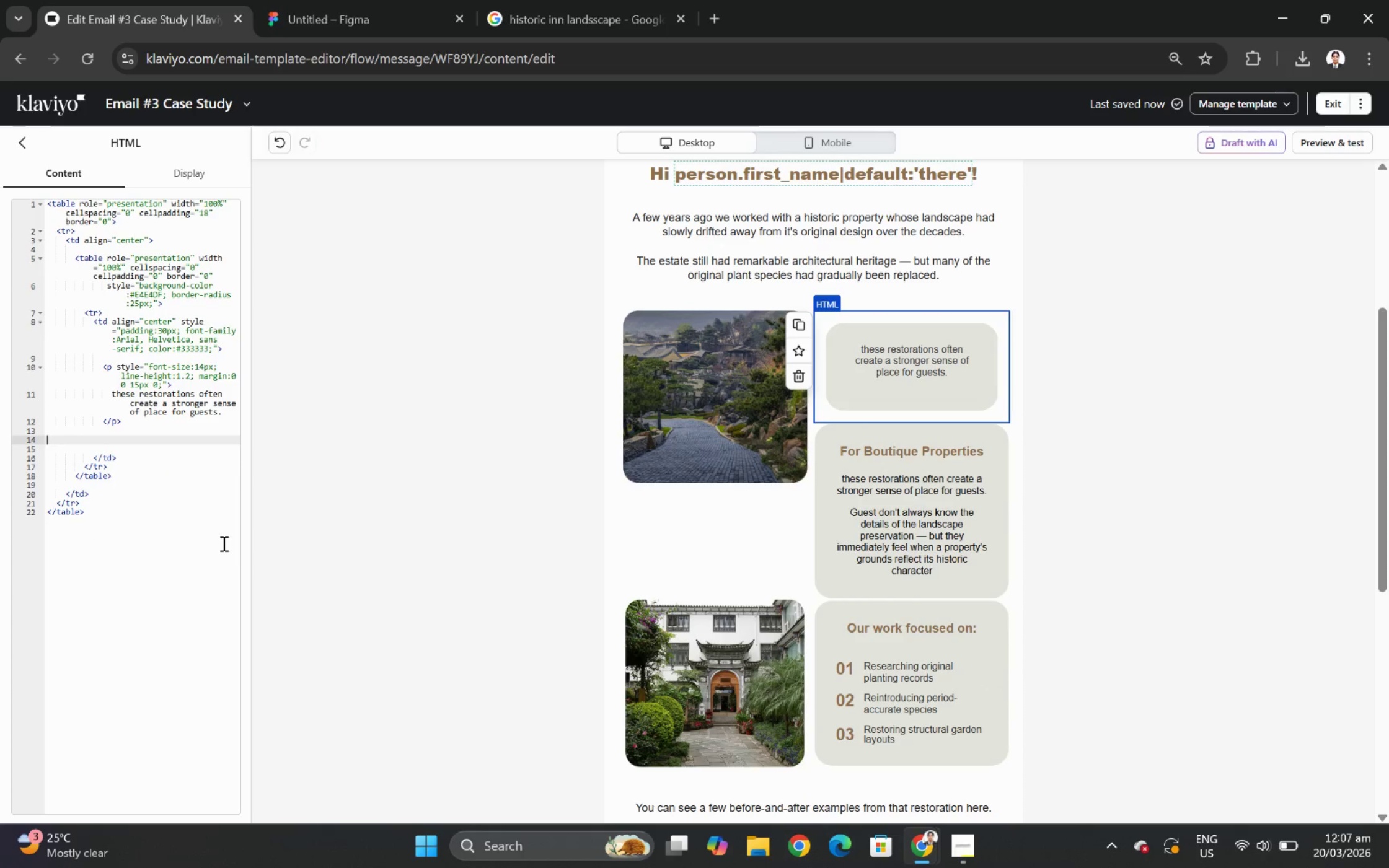 
key(Backspace)
 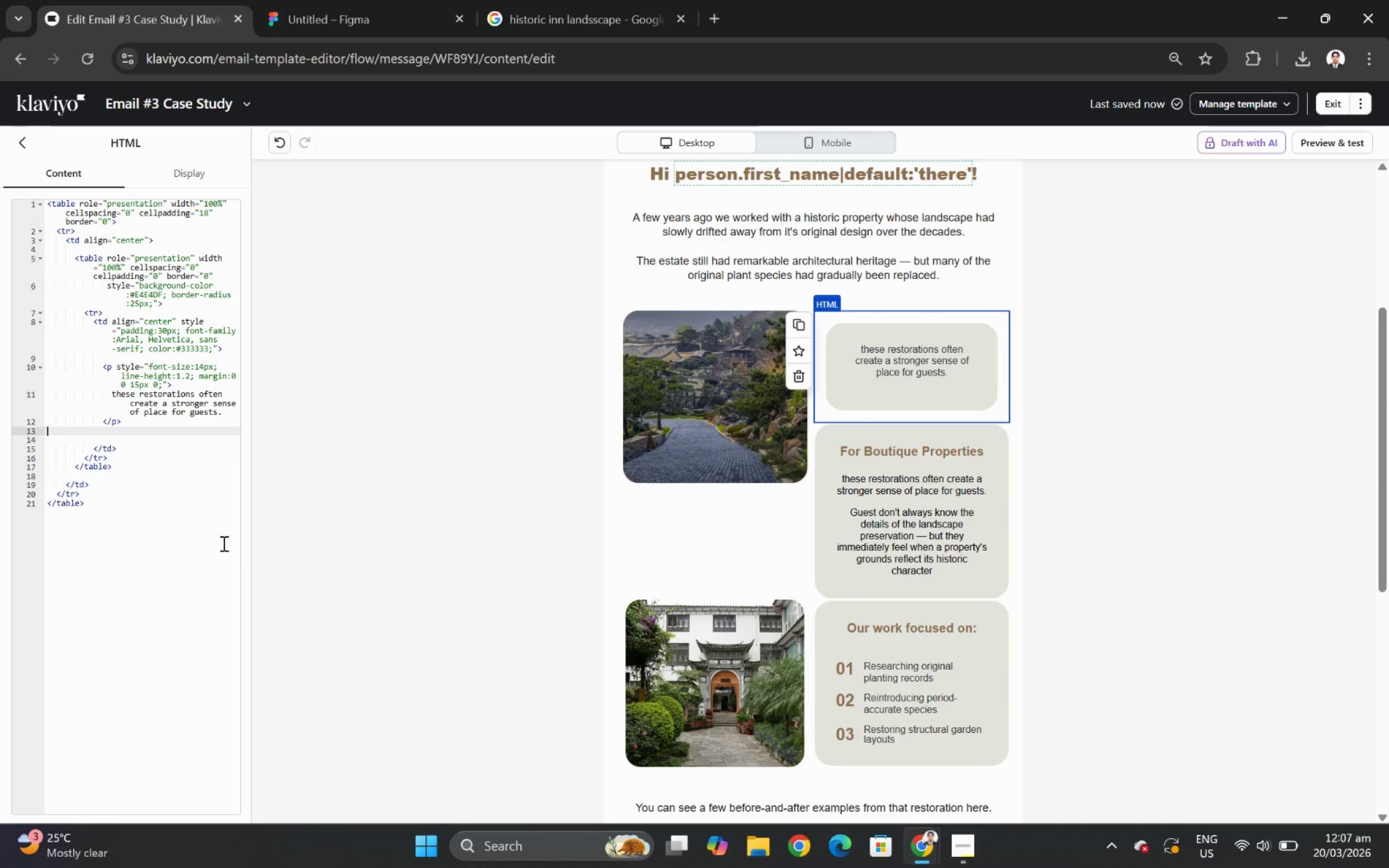 
key(Backspace)
 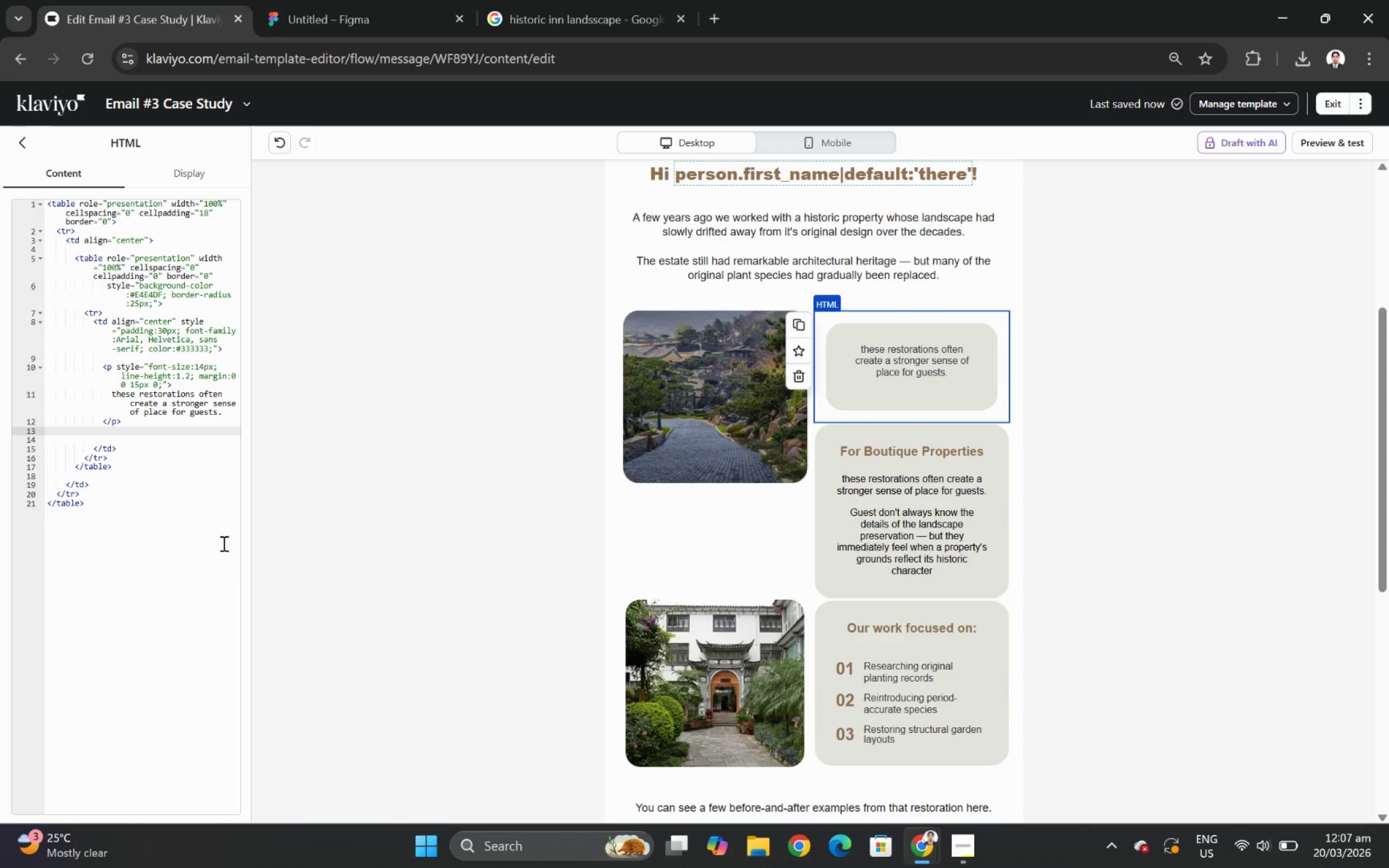 
key(Backspace)
 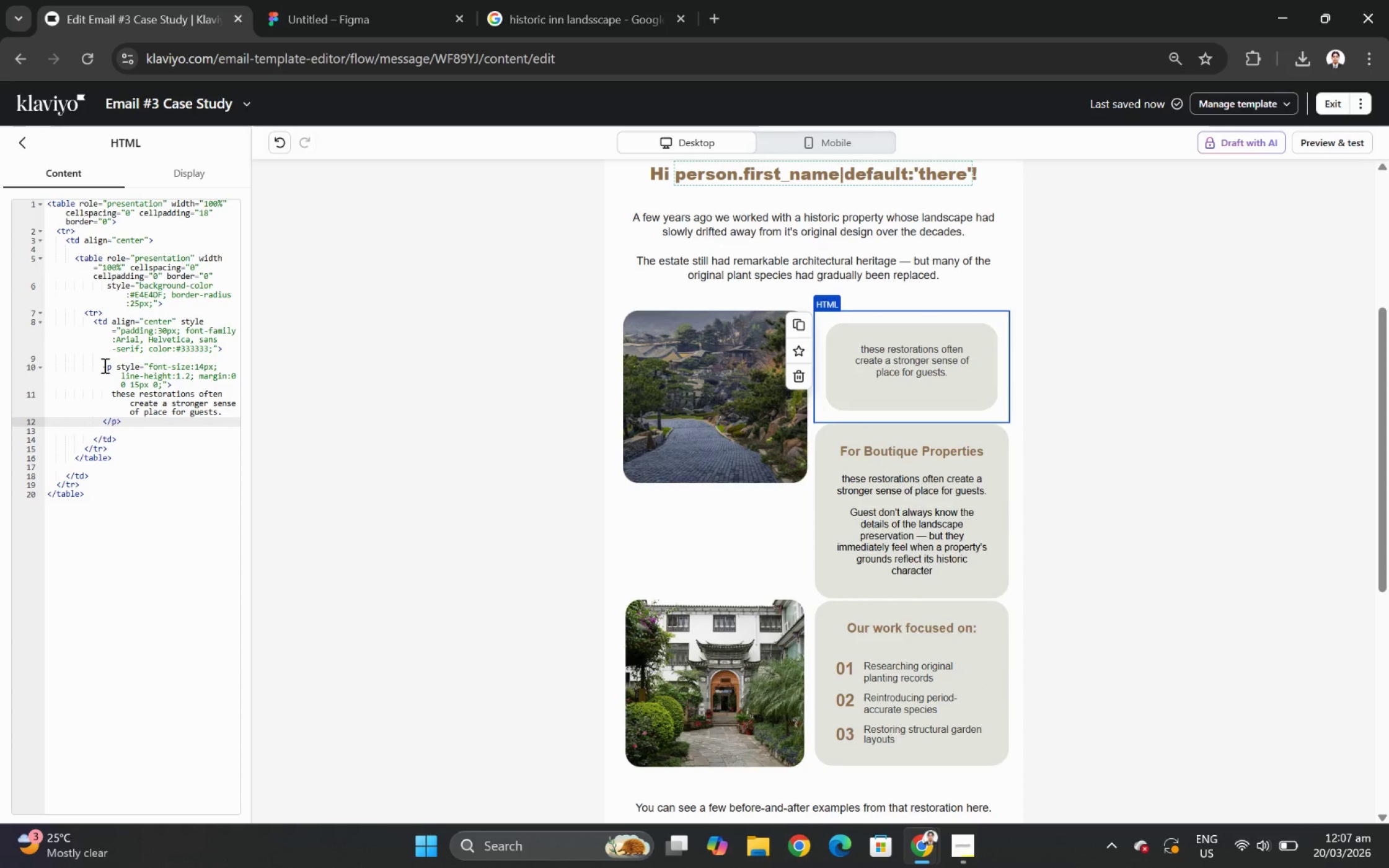 
left_click_drag(start_coordinate=[104, 366], to_coordinate=[123, 420])
 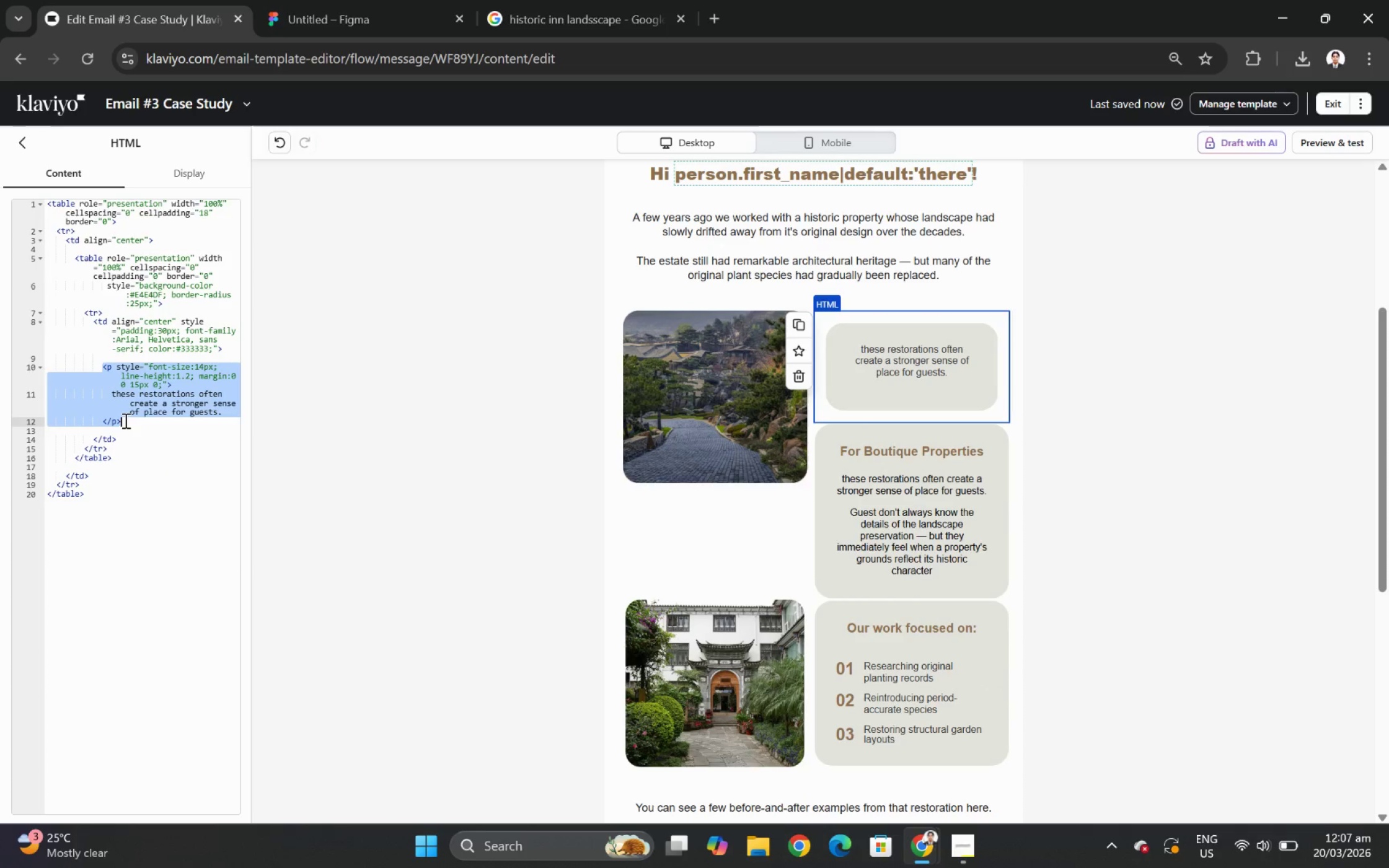 
key(Control+C)
 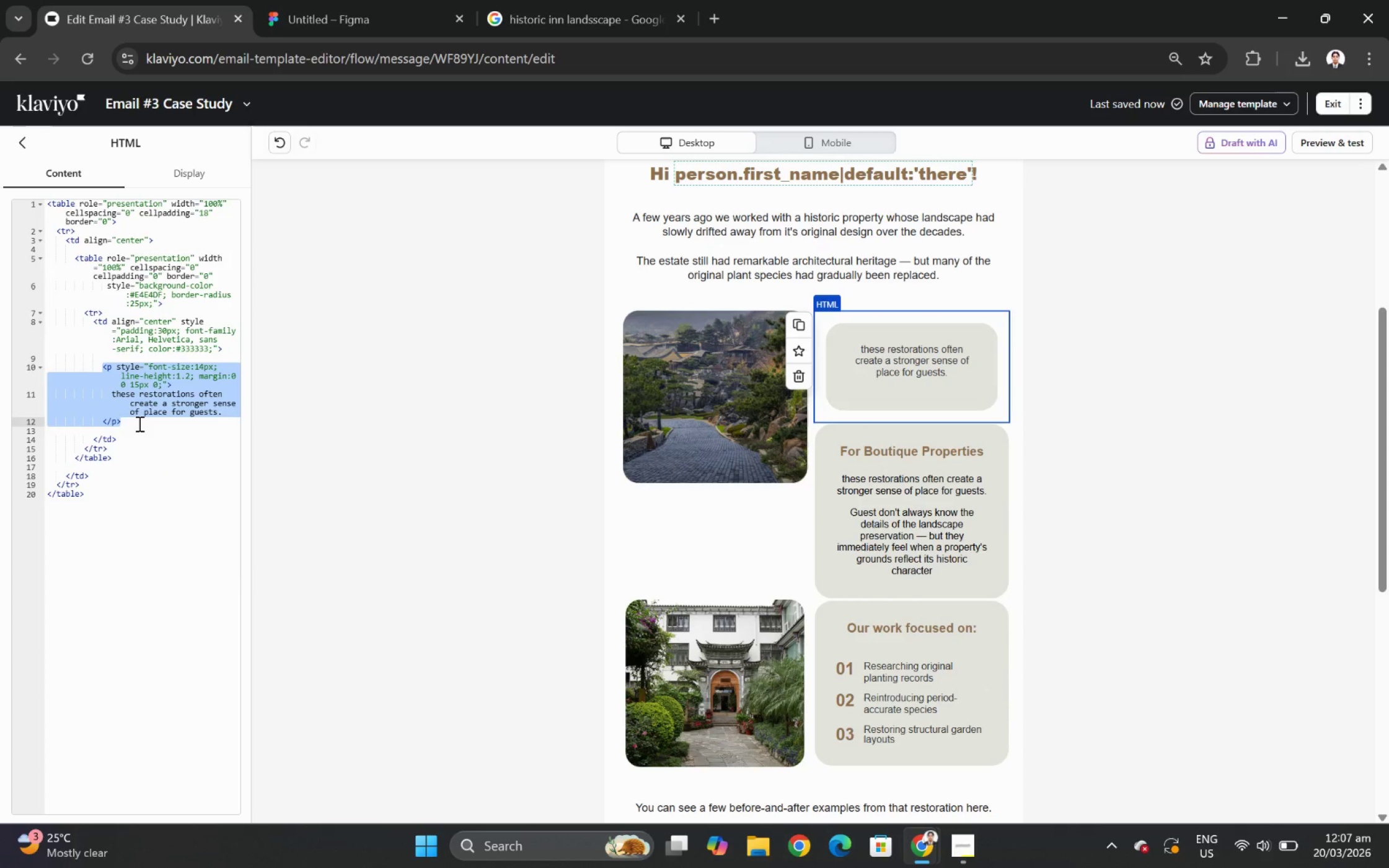 
left_click([139, 423])
 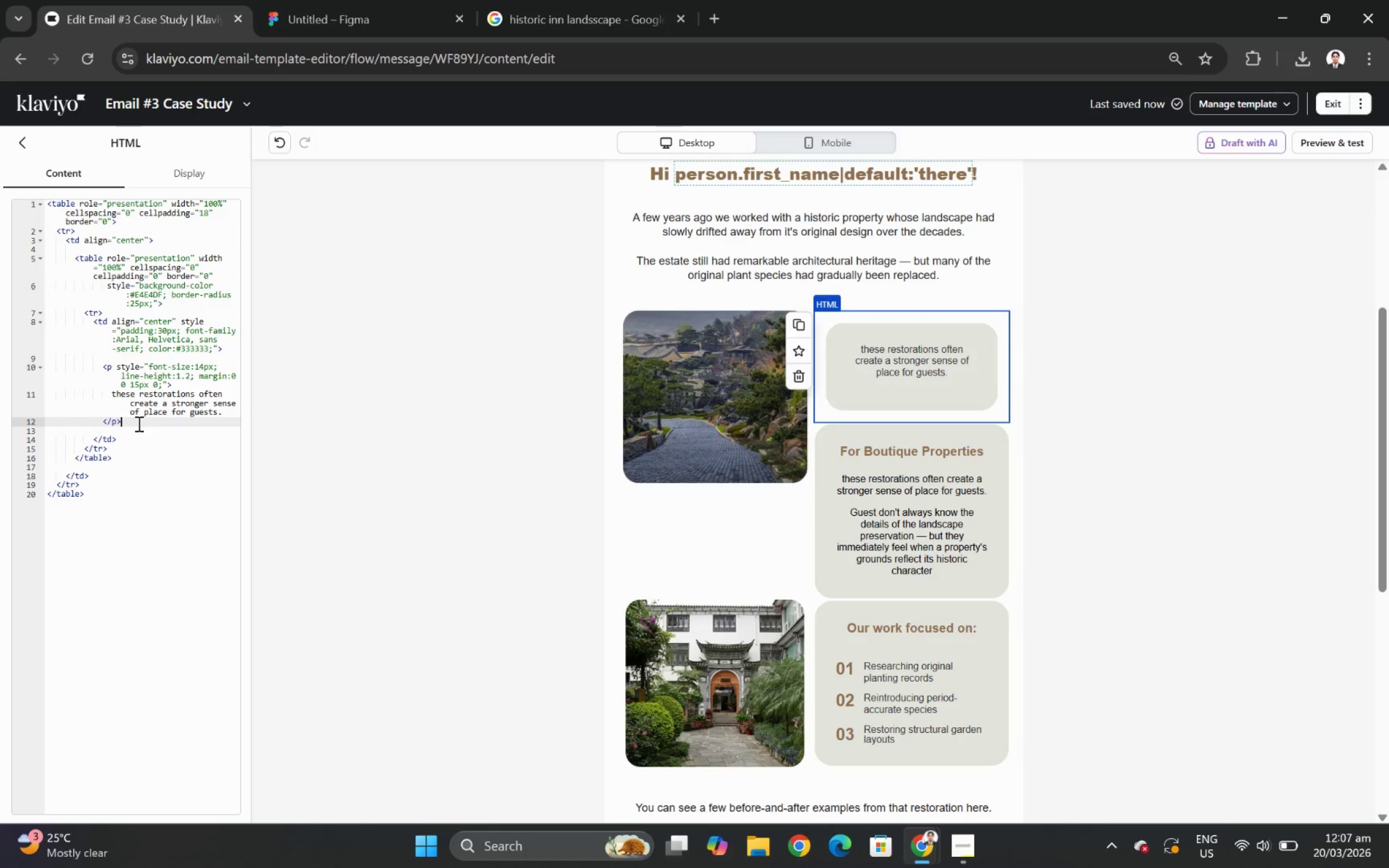 
key(Enter)
 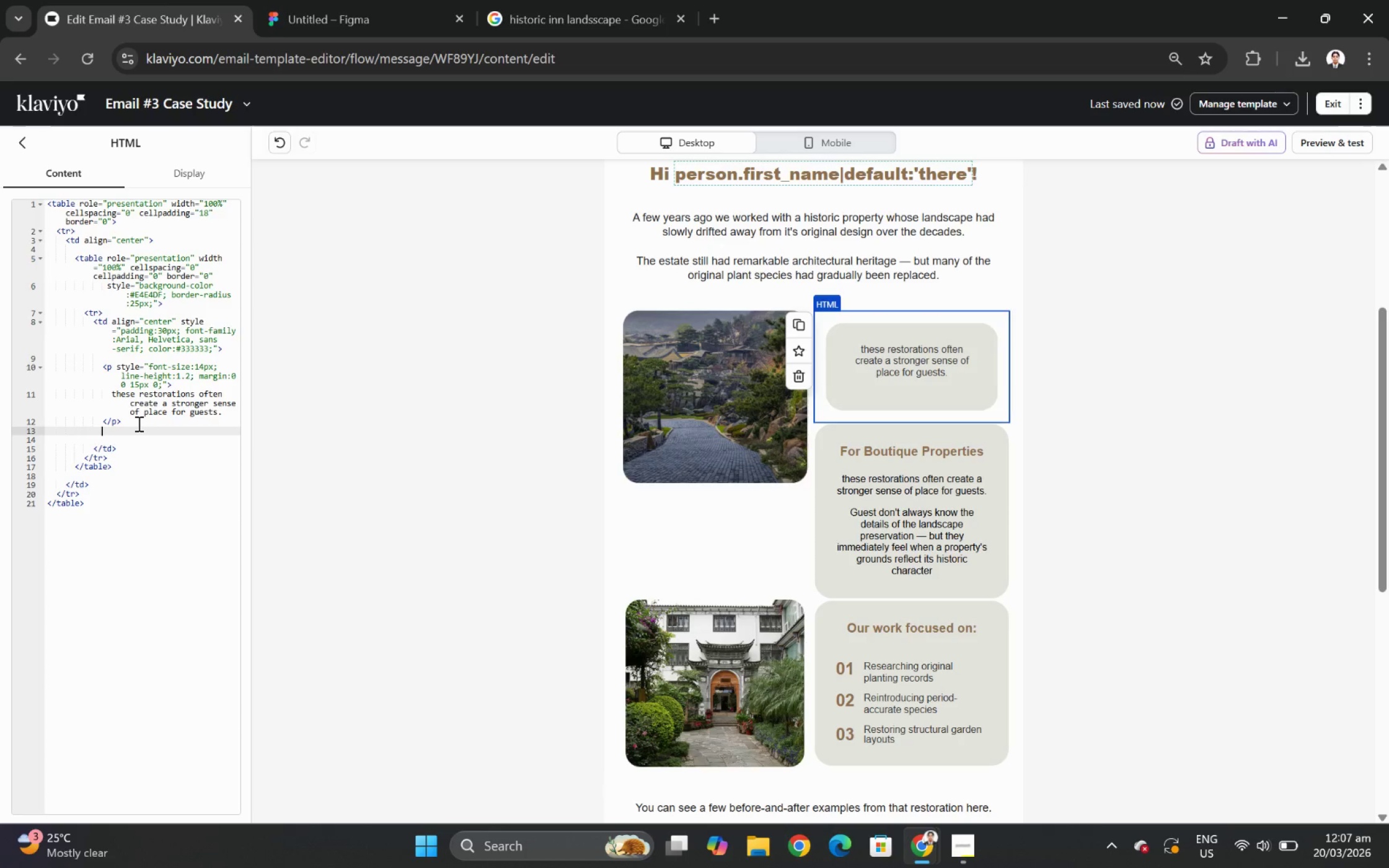 
key(Control+V)
 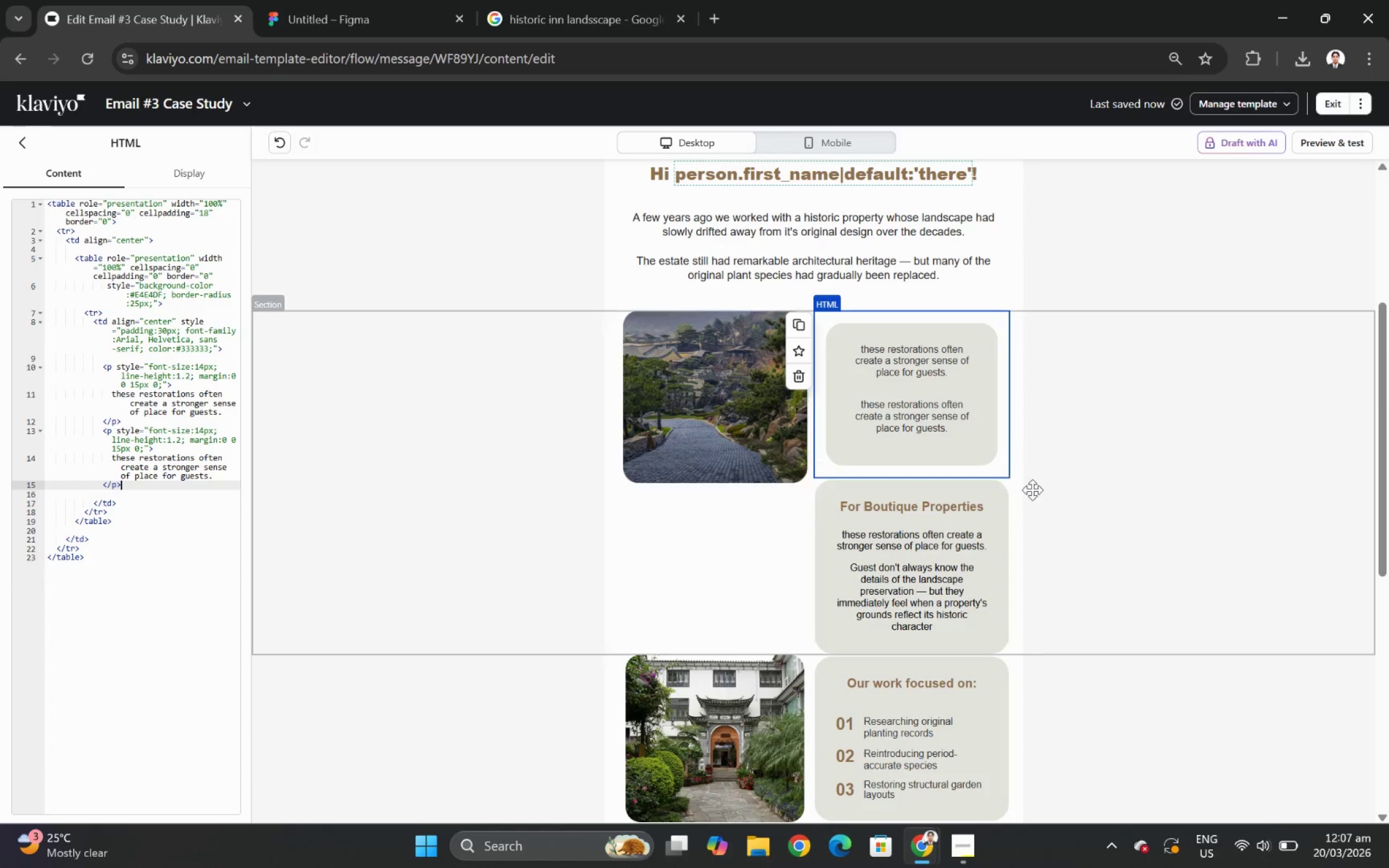 
left_click([933, 535])
 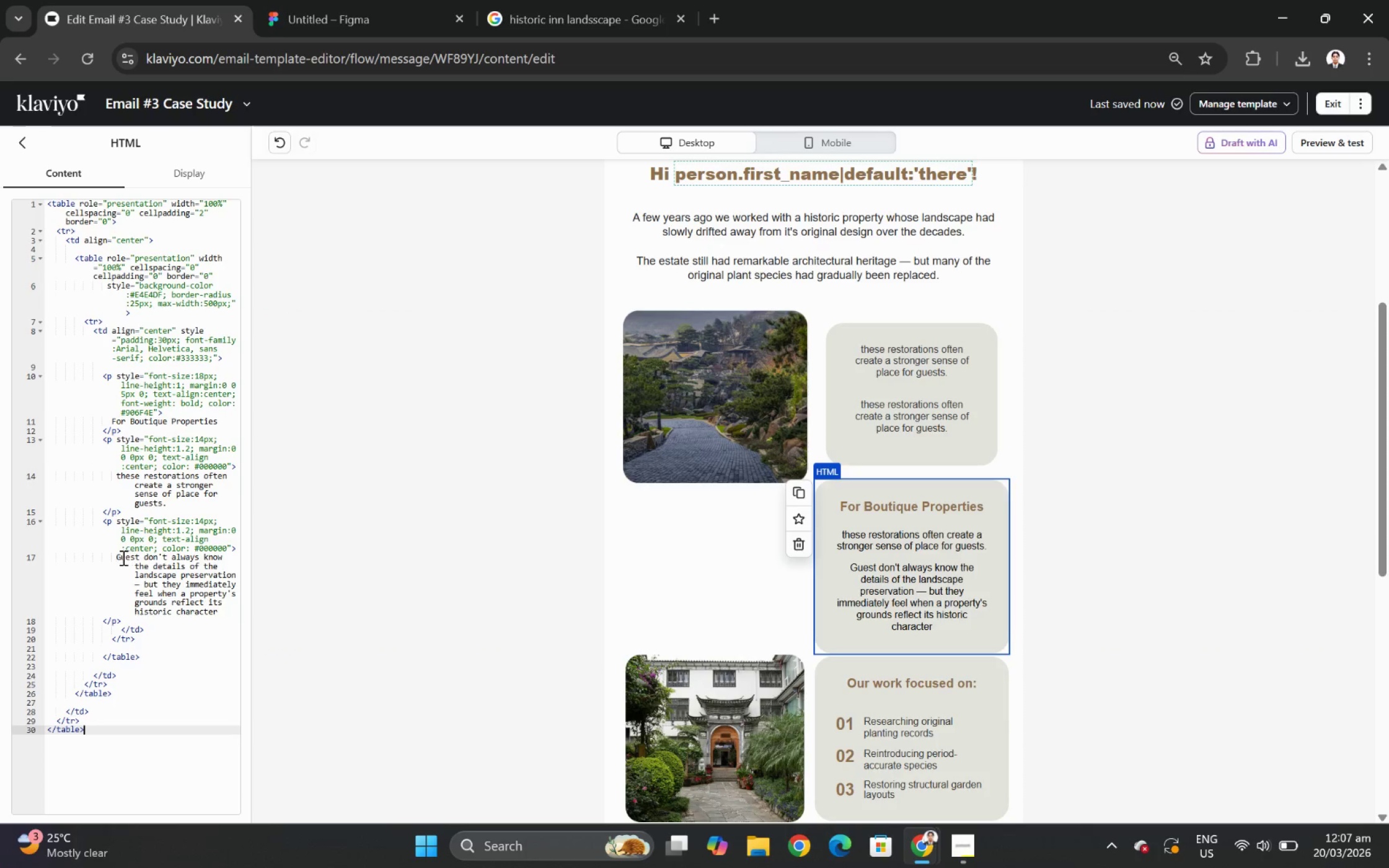 
left_click_drag(start_coordinate=[115, 559], to_coordinate=[217, 608])
 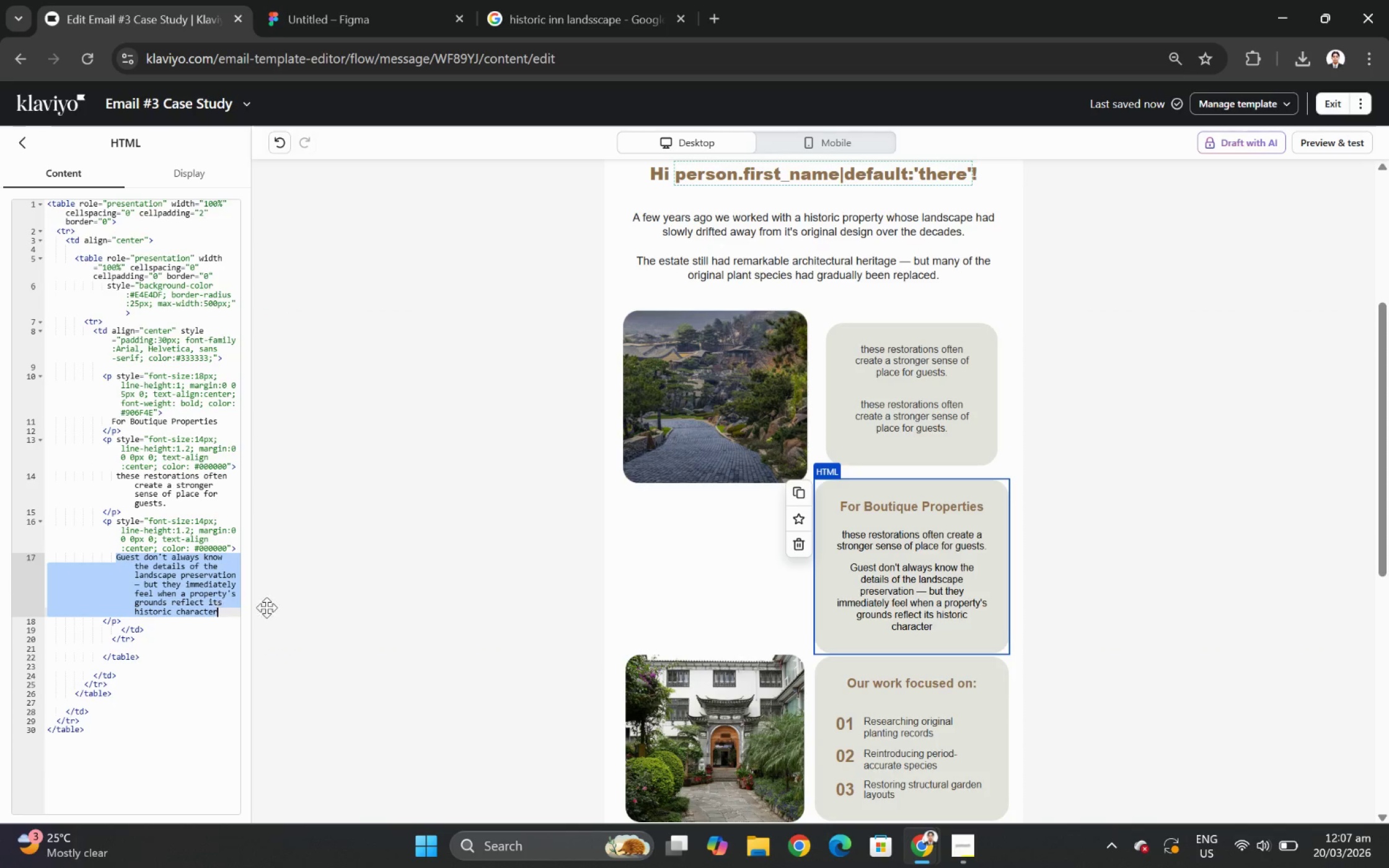 
key(Control+C)
 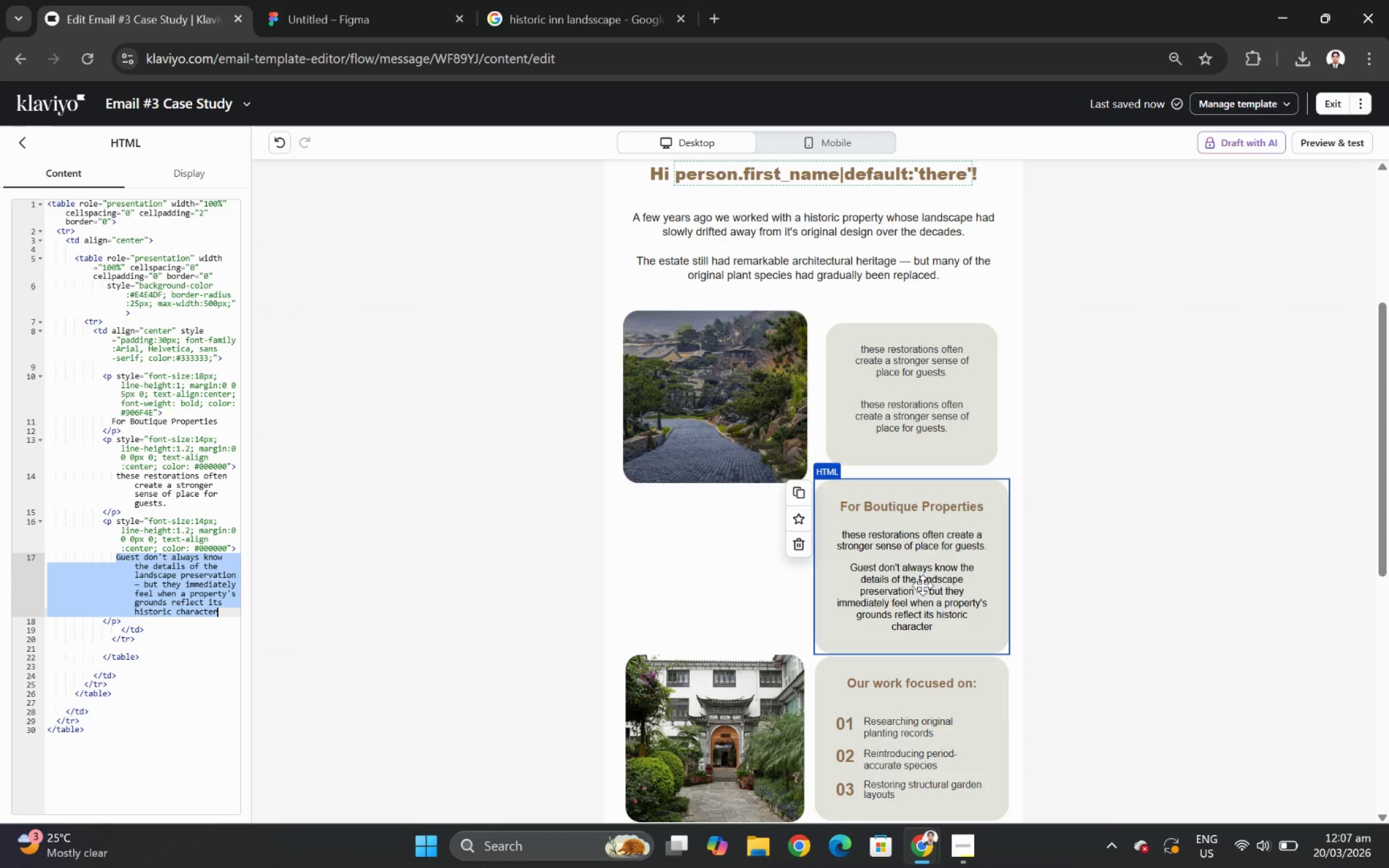 
left_click([918, 572])
 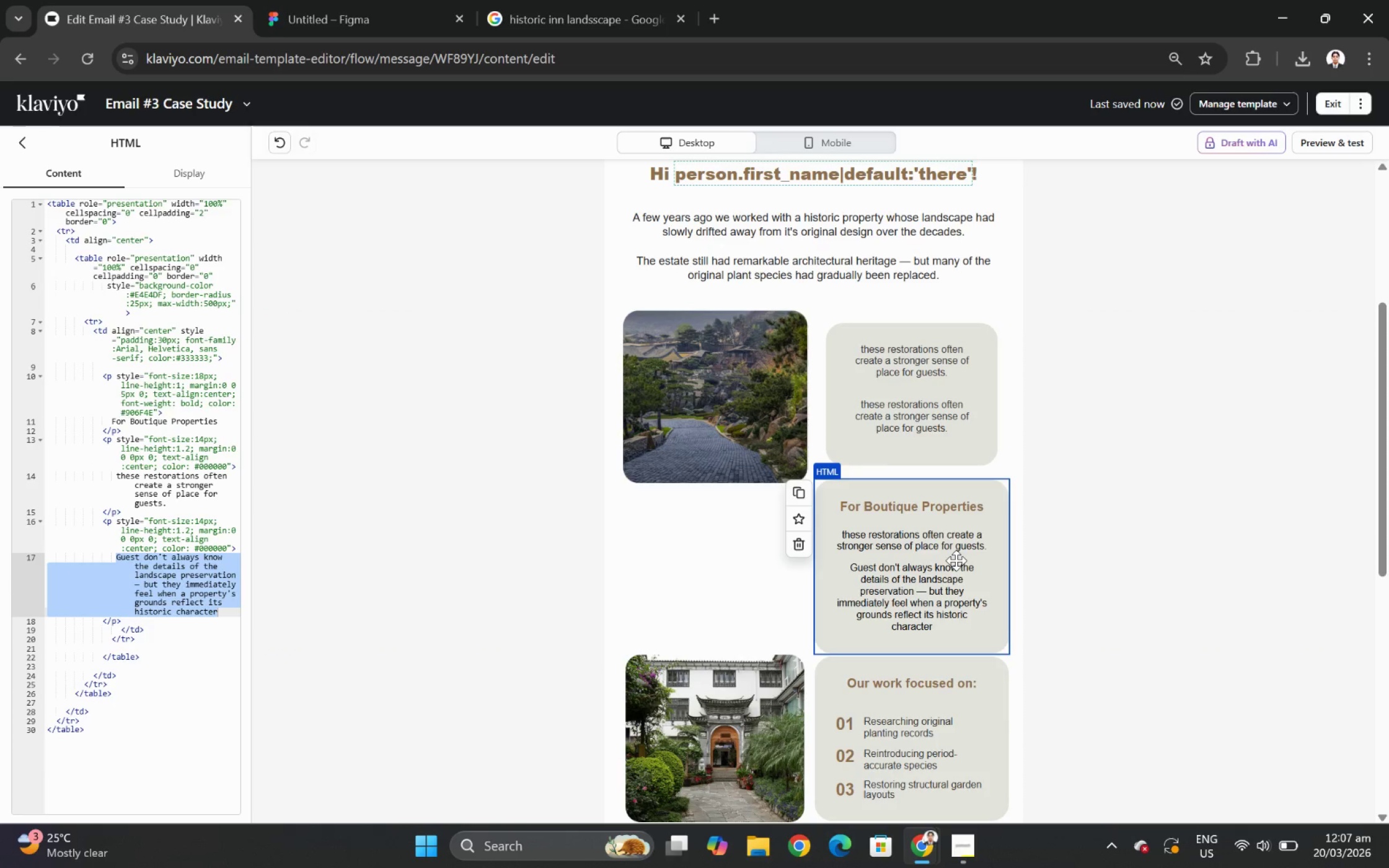 
left_click([918, 370])
 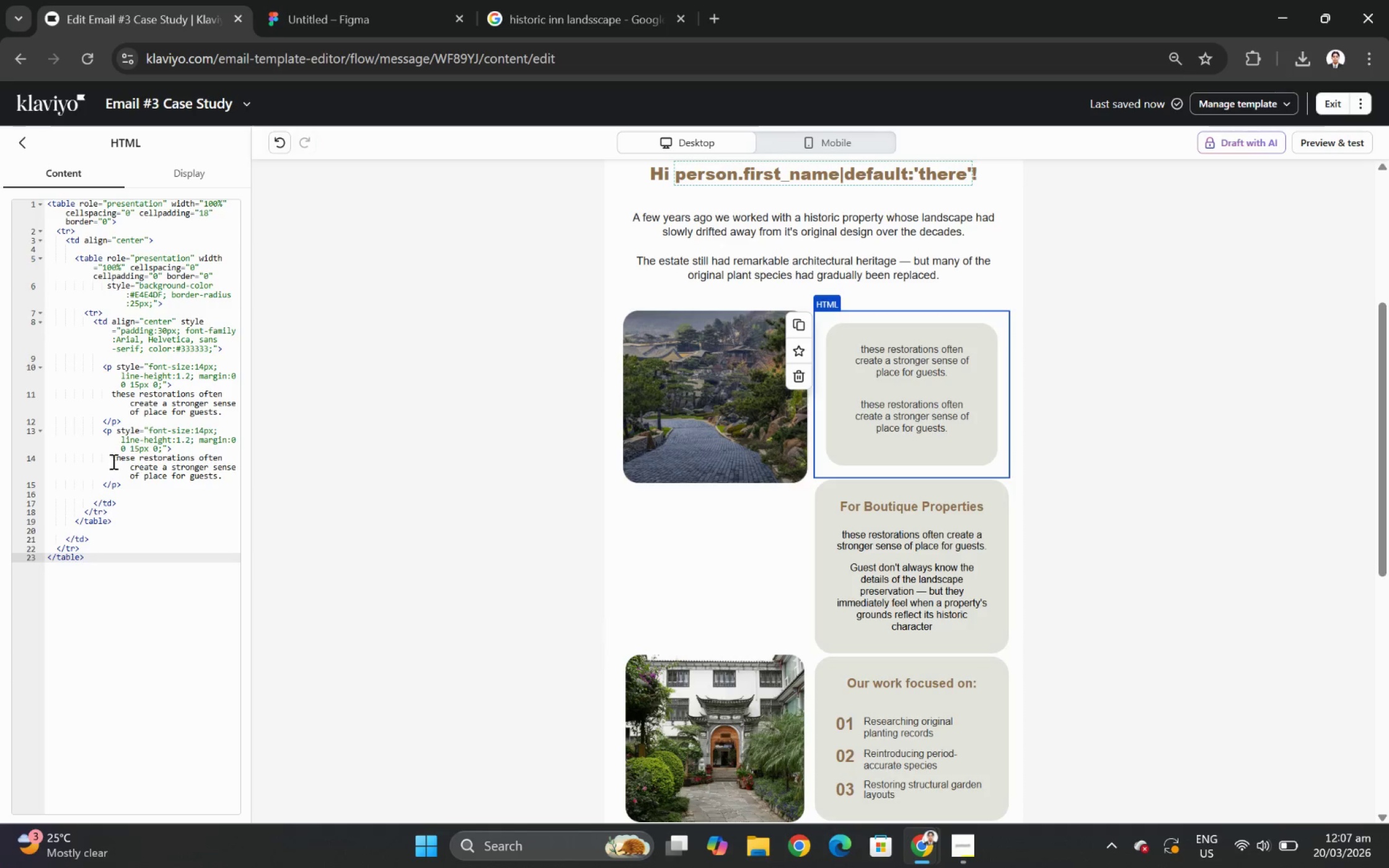 
left_click([113, 460])
 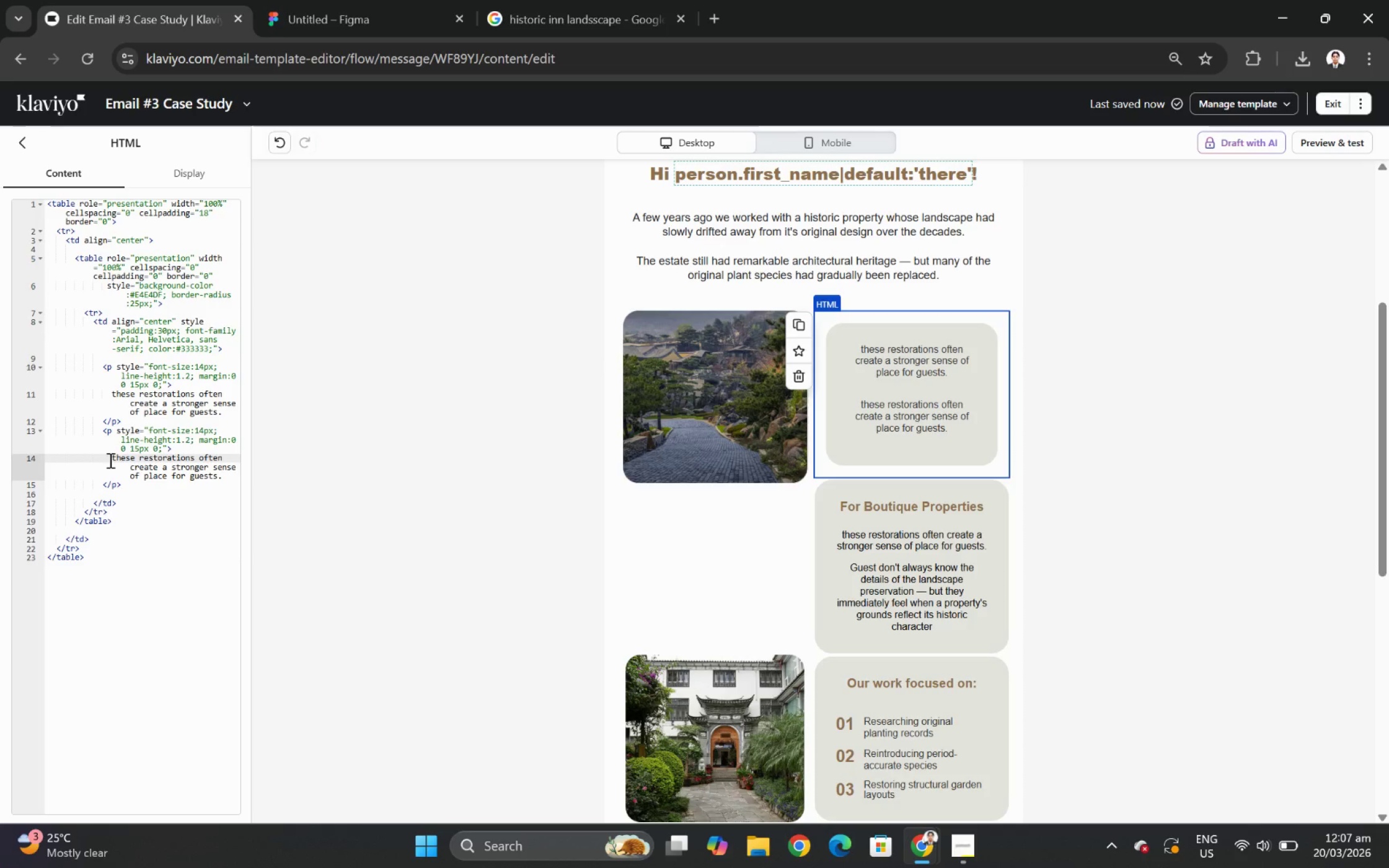 
left_click_drag(start_coordinate=[109, 460], to_coordinate=[224, 473])
 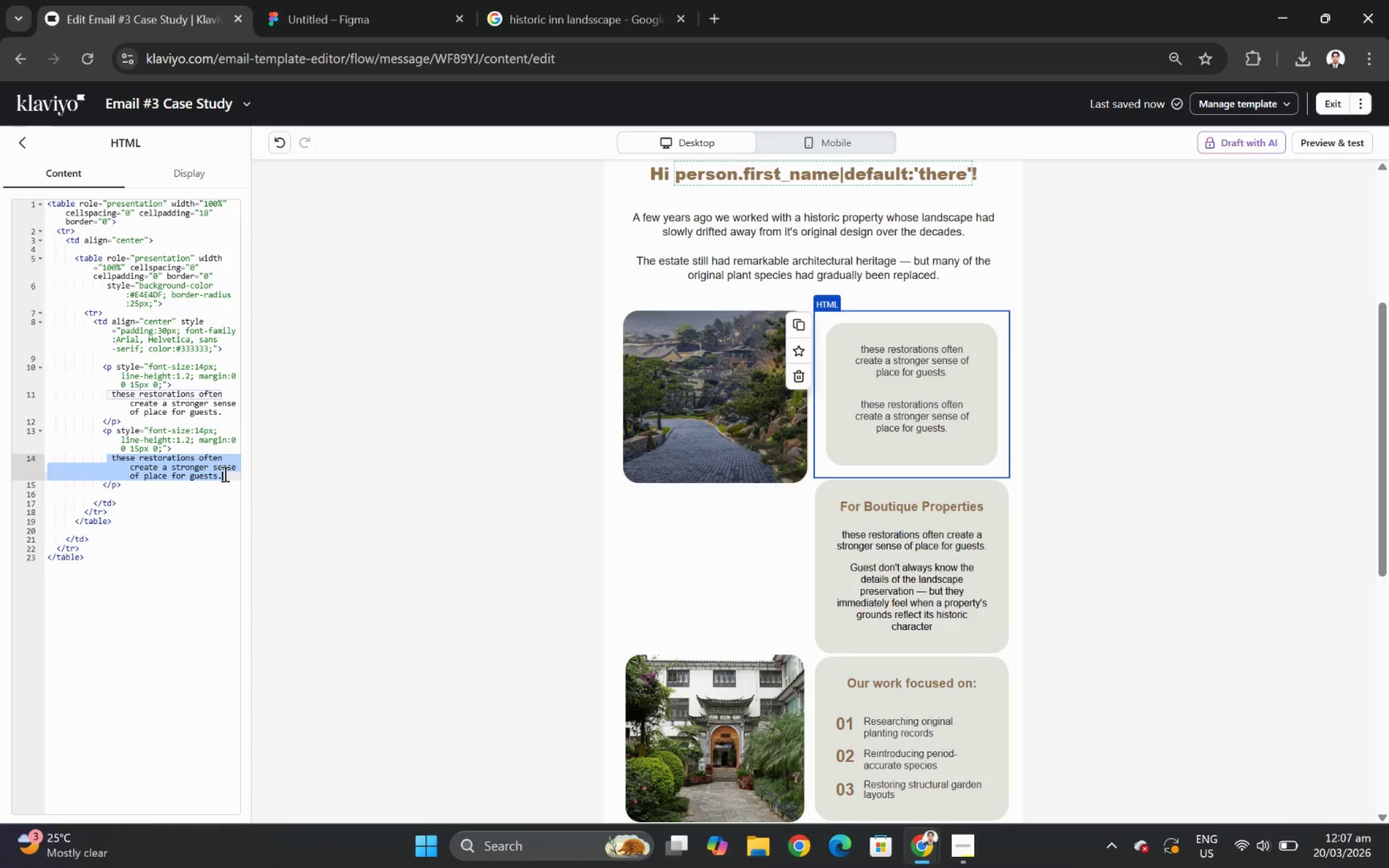 
key(Control+V)
 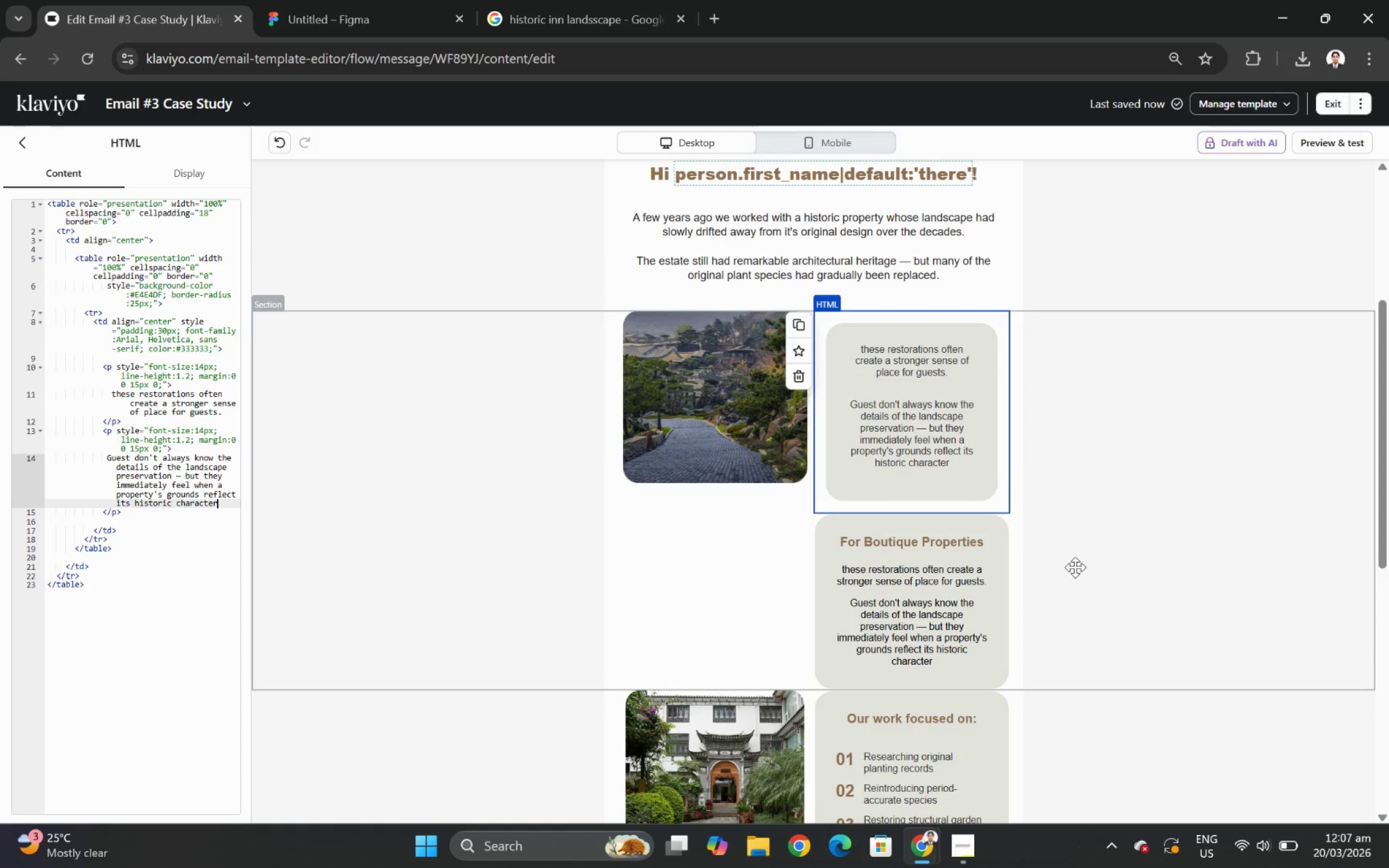 
left_click([925, 613])
 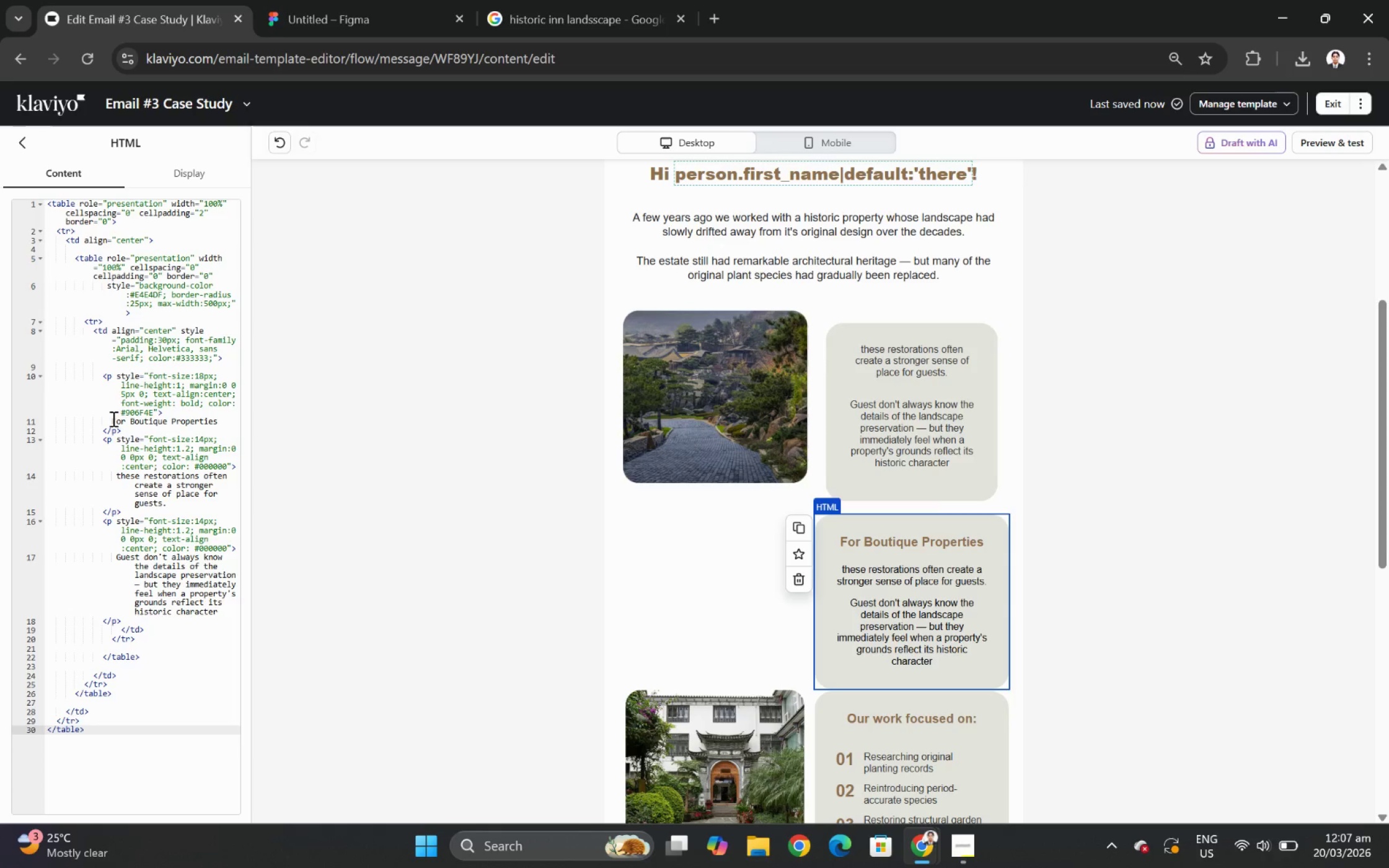 
left_click([112, 418])
 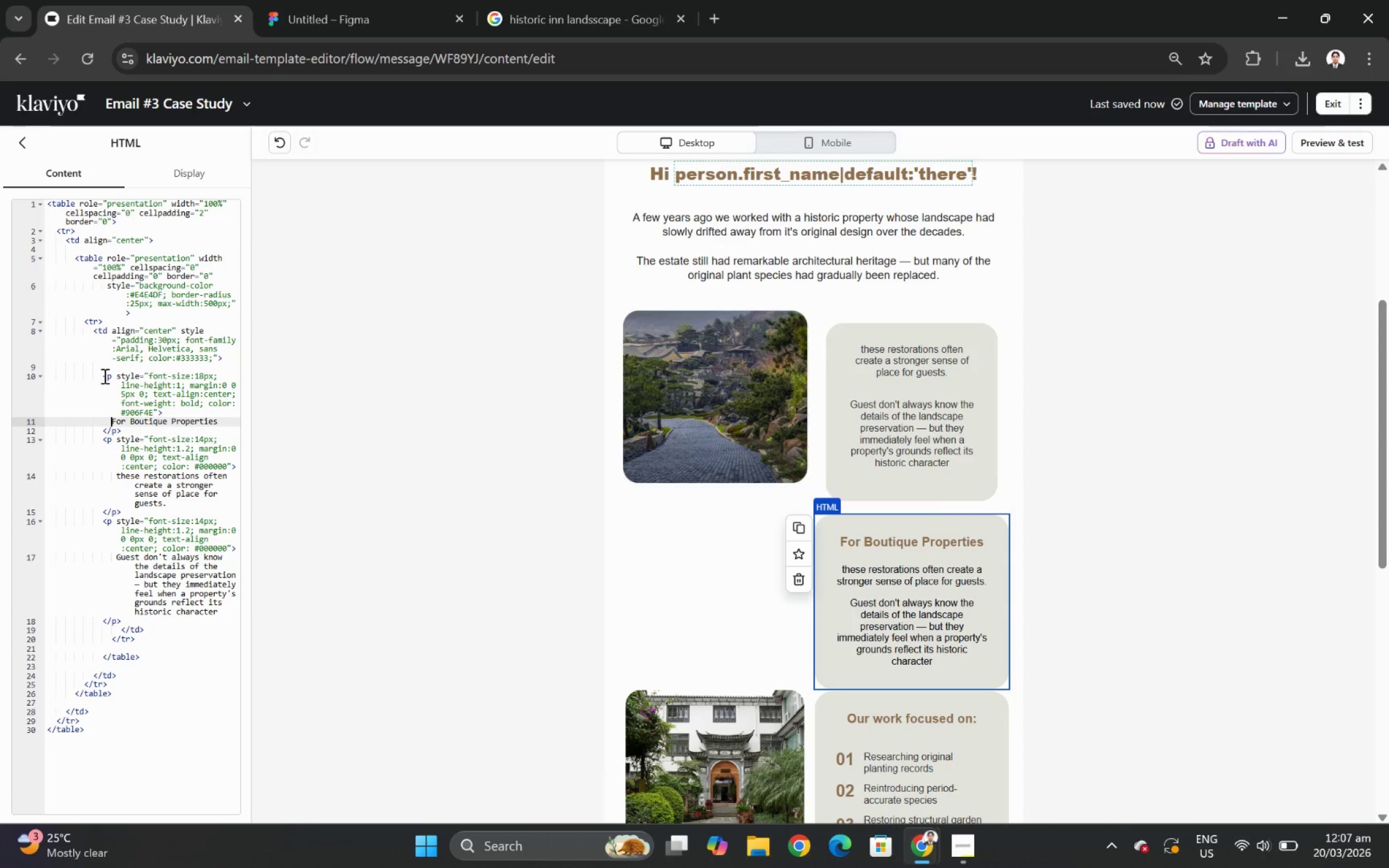 
left_click_drag(start_coordinate=[104, 375], to_coordinate=[125, 429])
 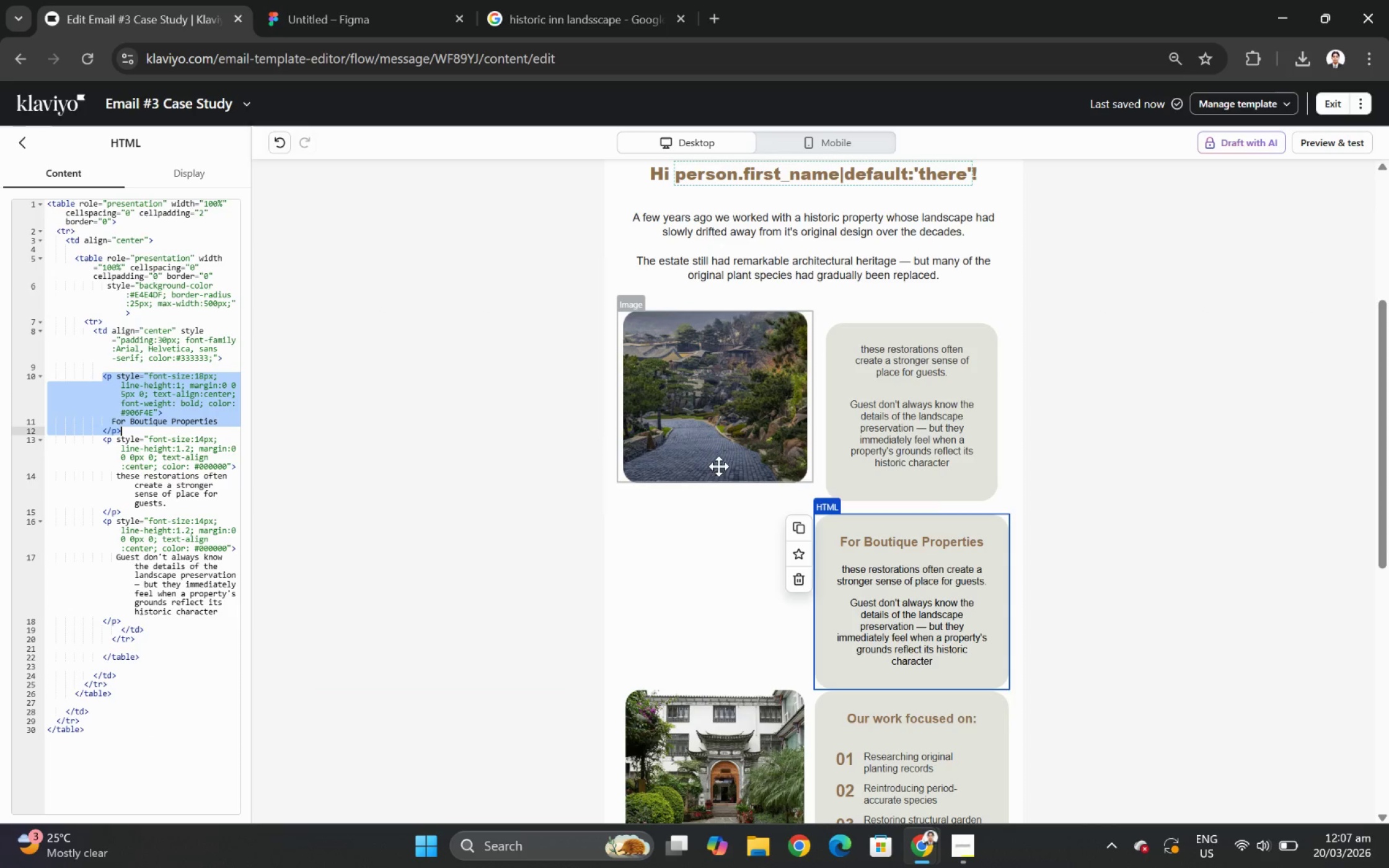 
key(Control+C)
 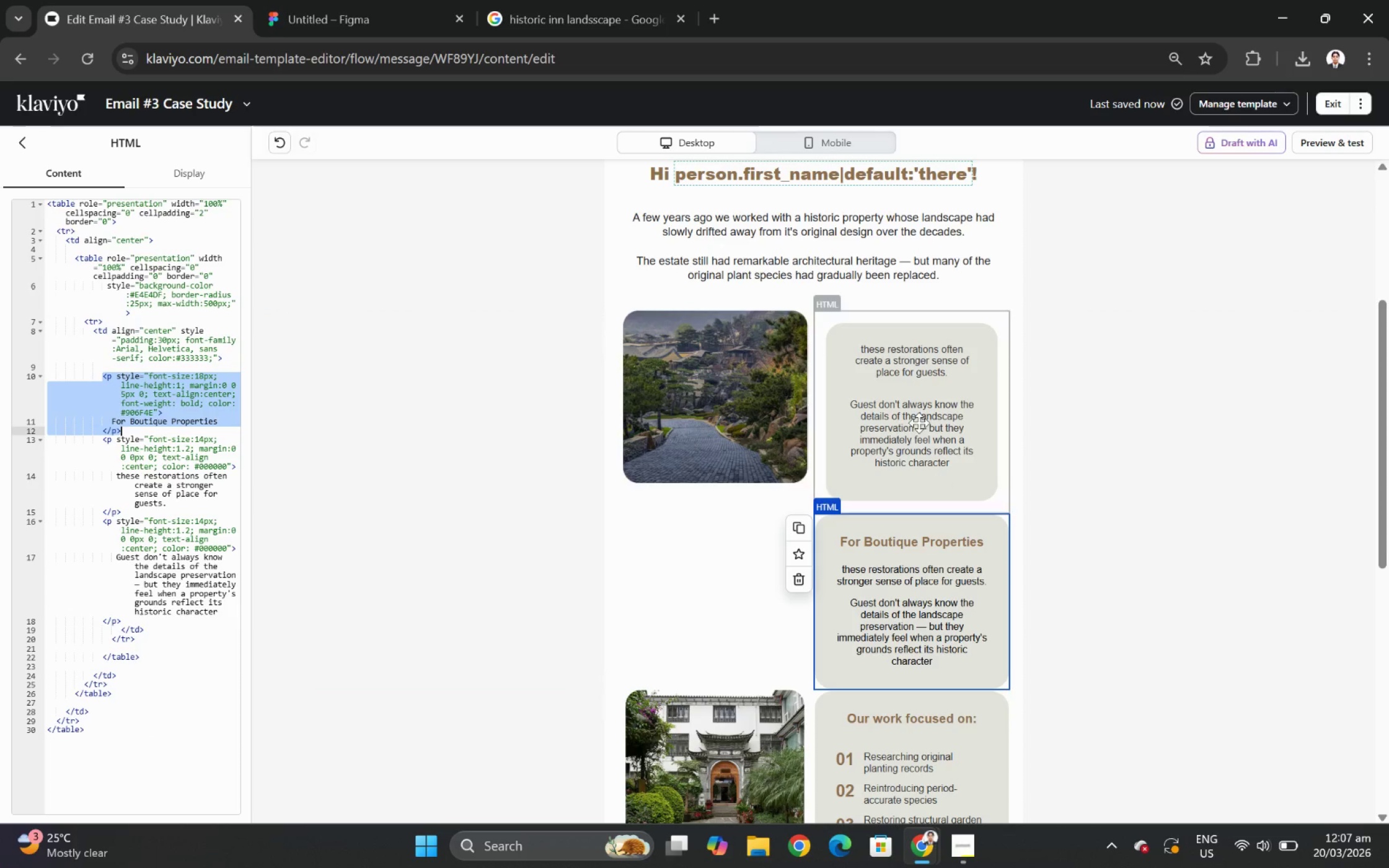 
left_click([918, 417])
 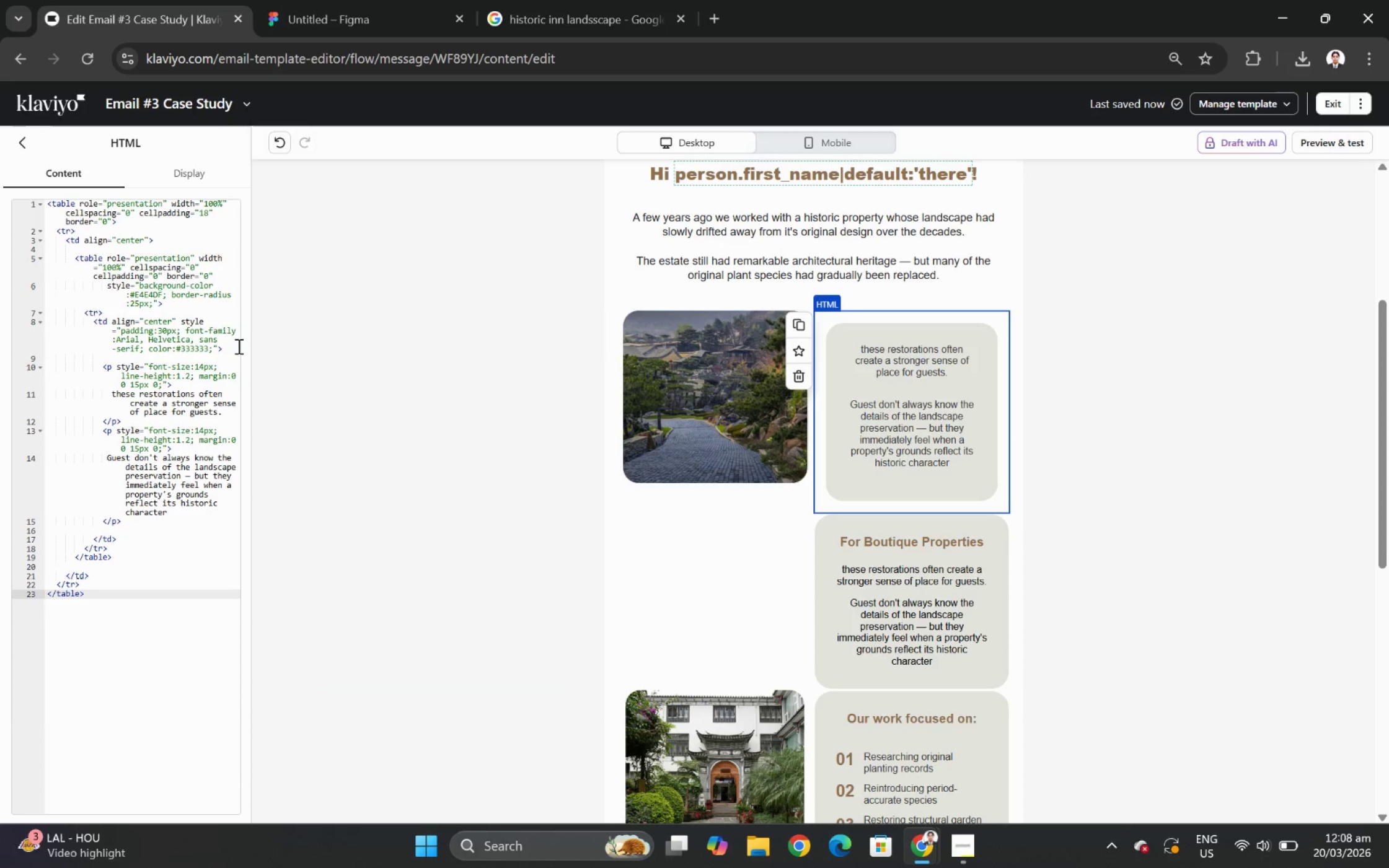 
wait(8.97)
 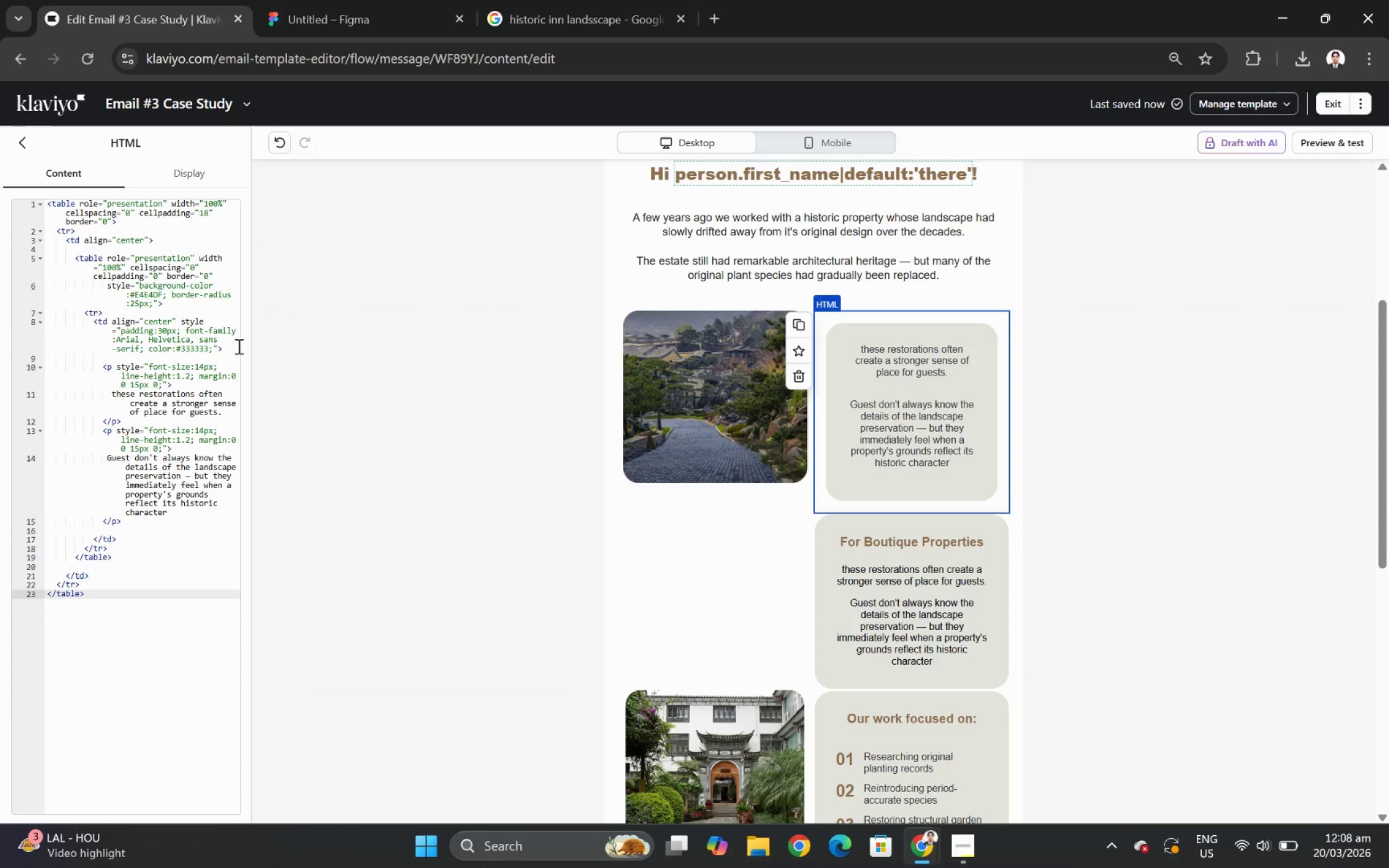 
left_click([873, 565])
 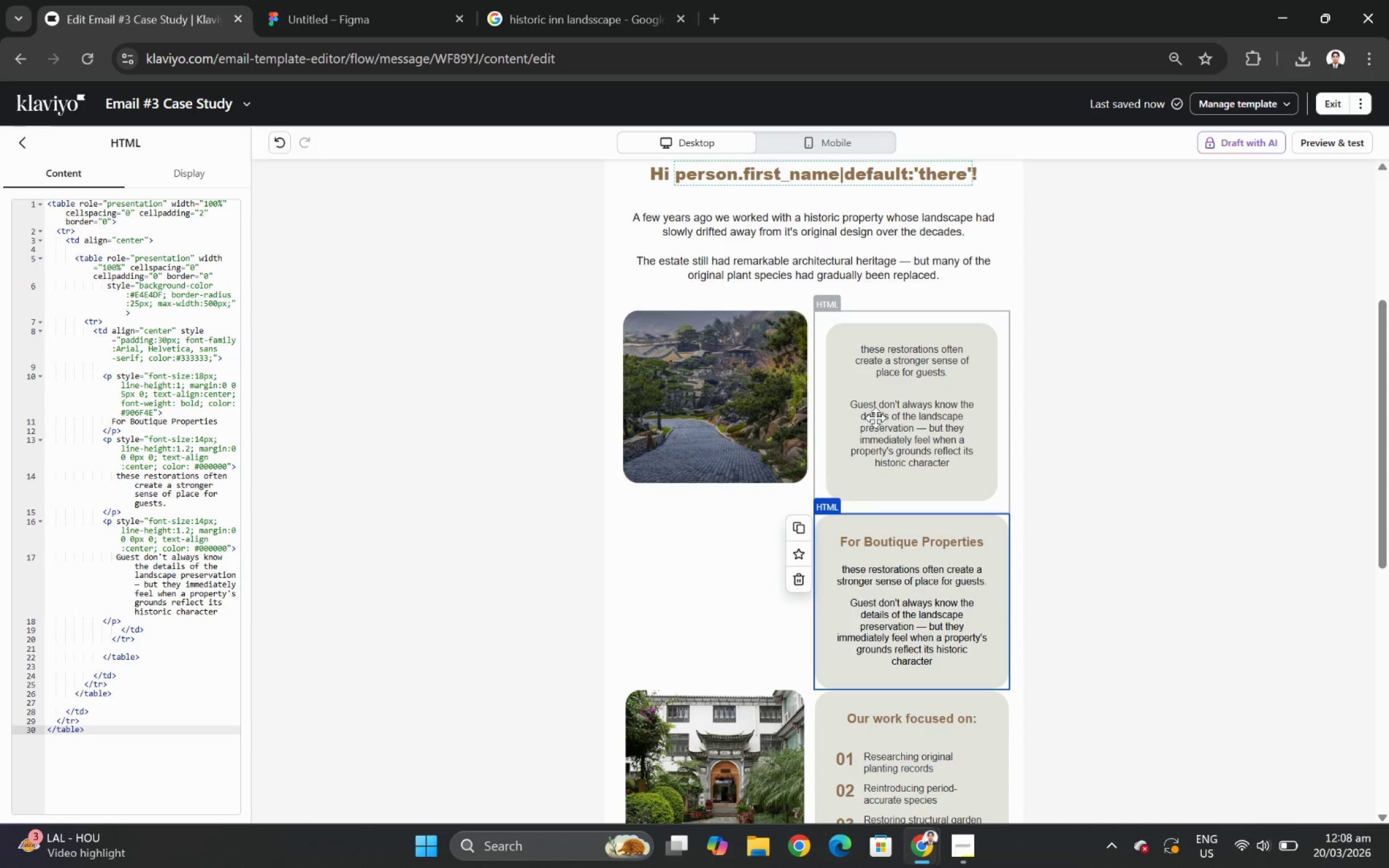 
left_click([873, 404])
 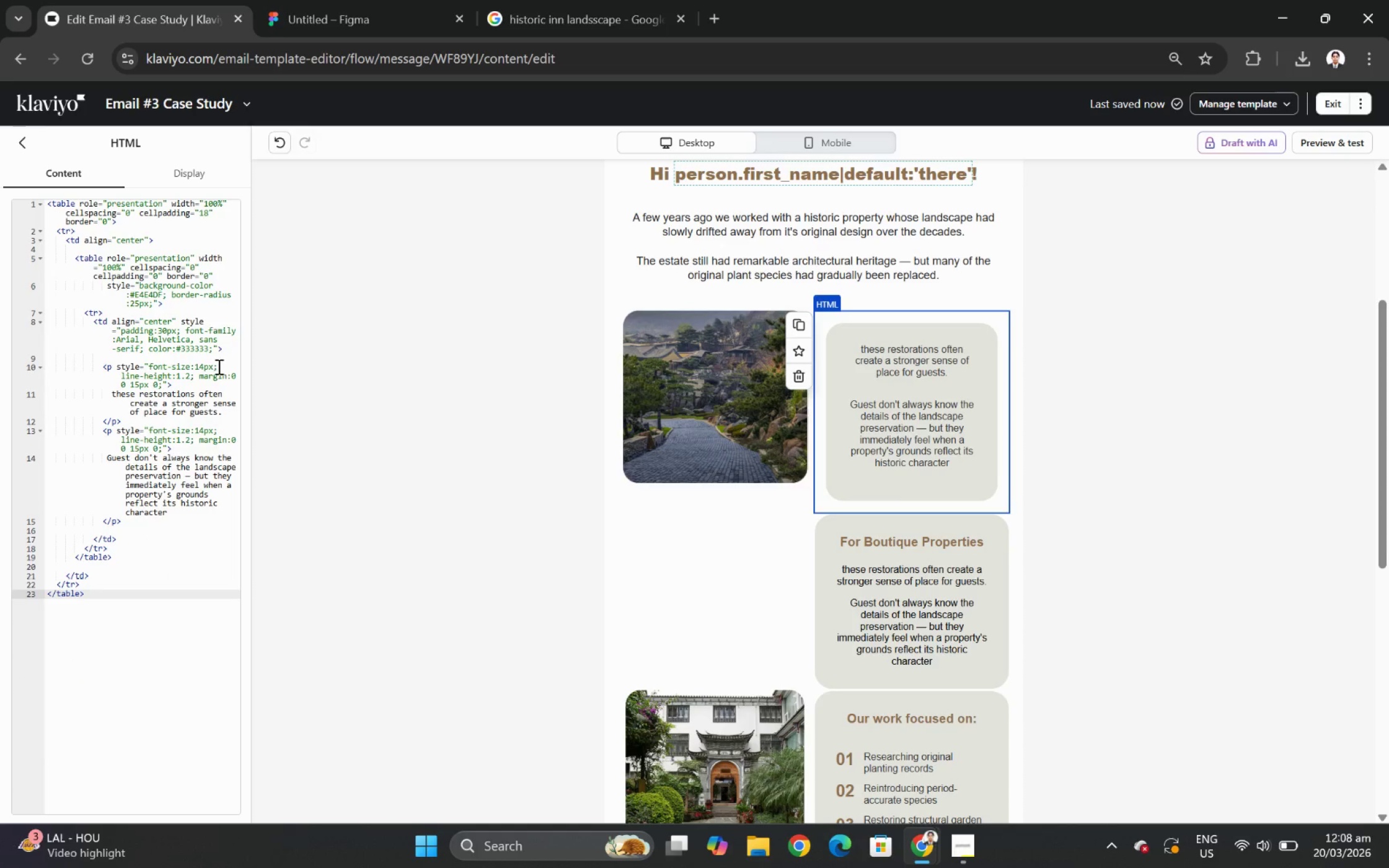 
left_click([220, 357])
 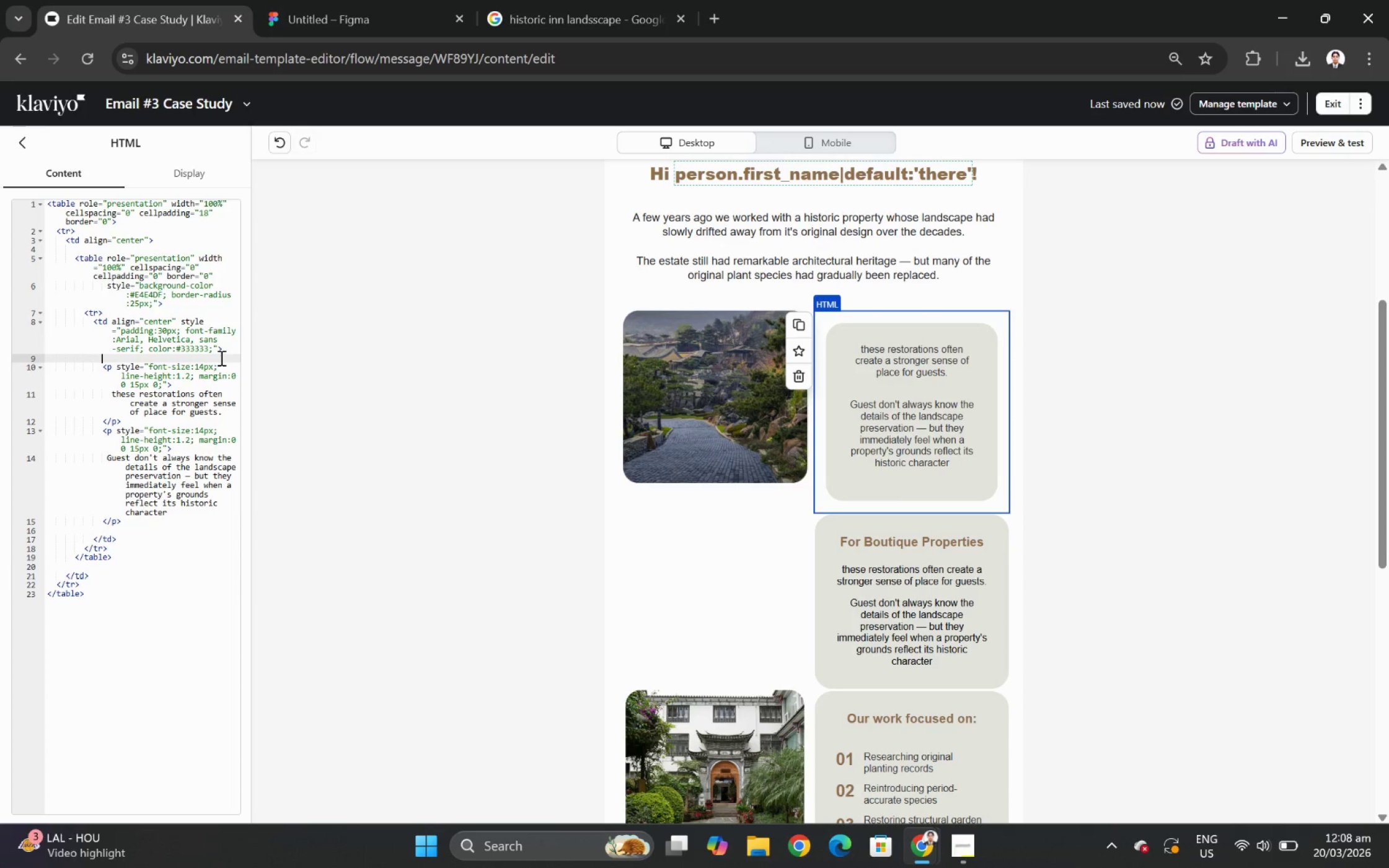 
key(Enter)
 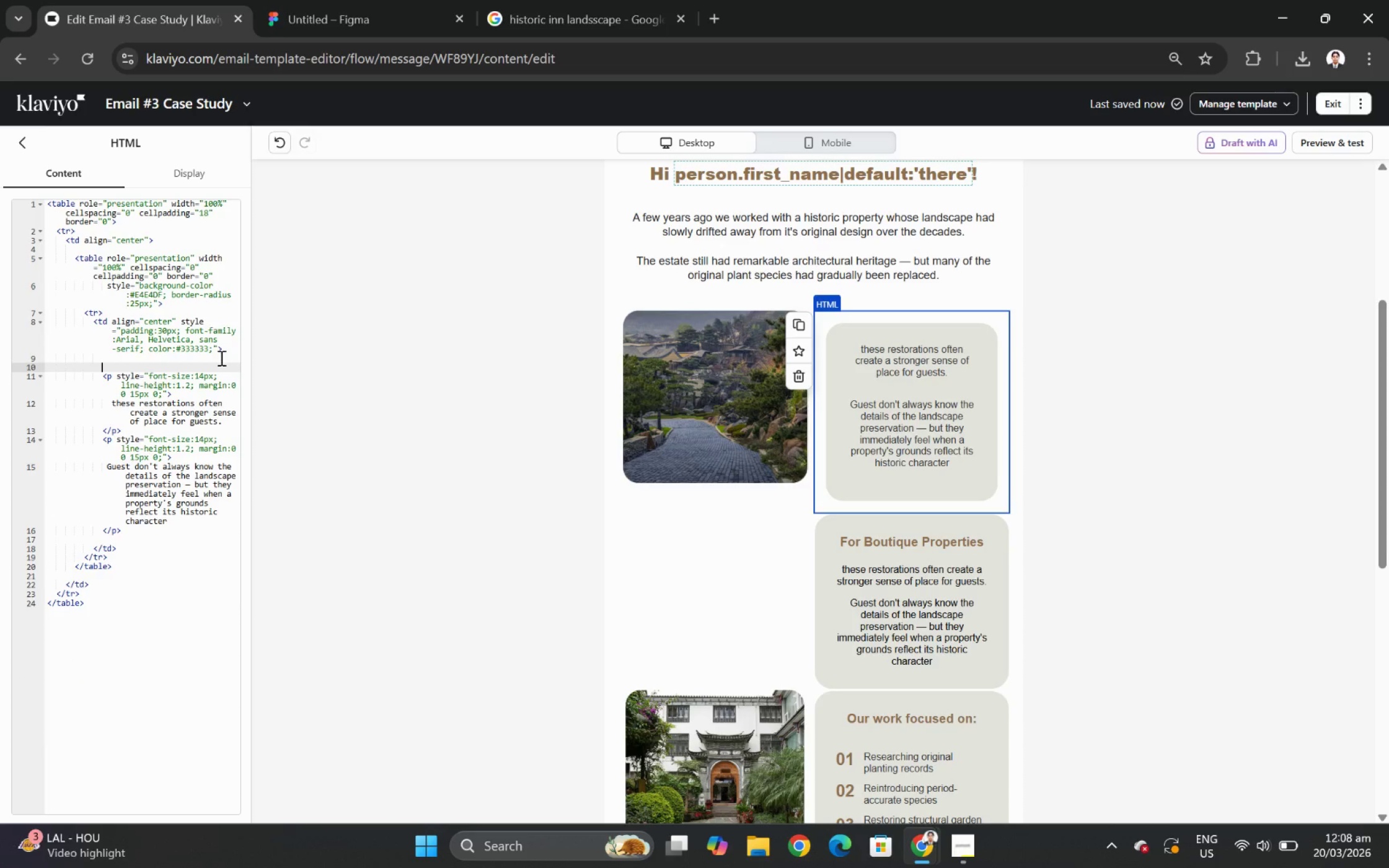 
key(Control+ControlLeft)
 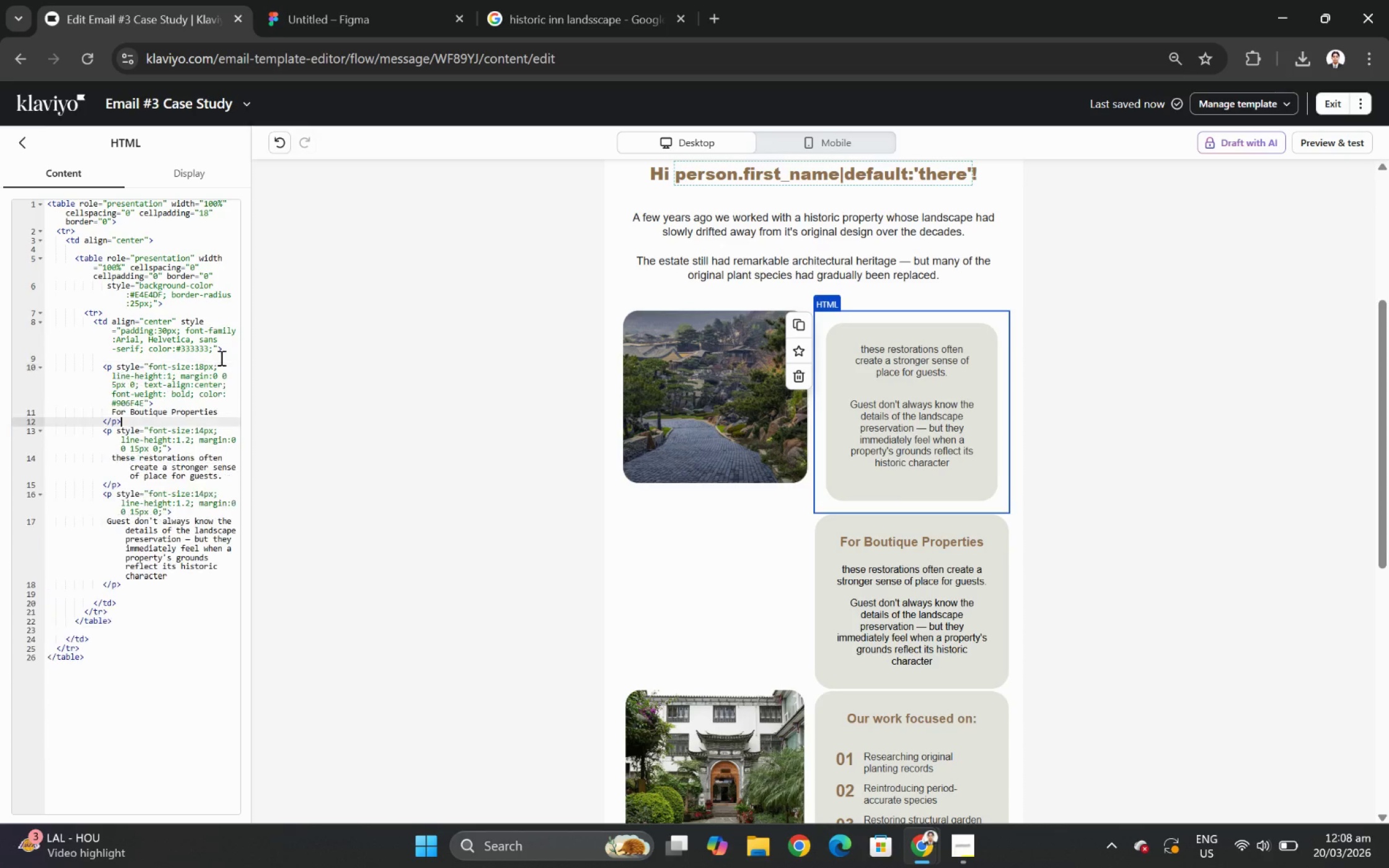 
key(Control+V)
 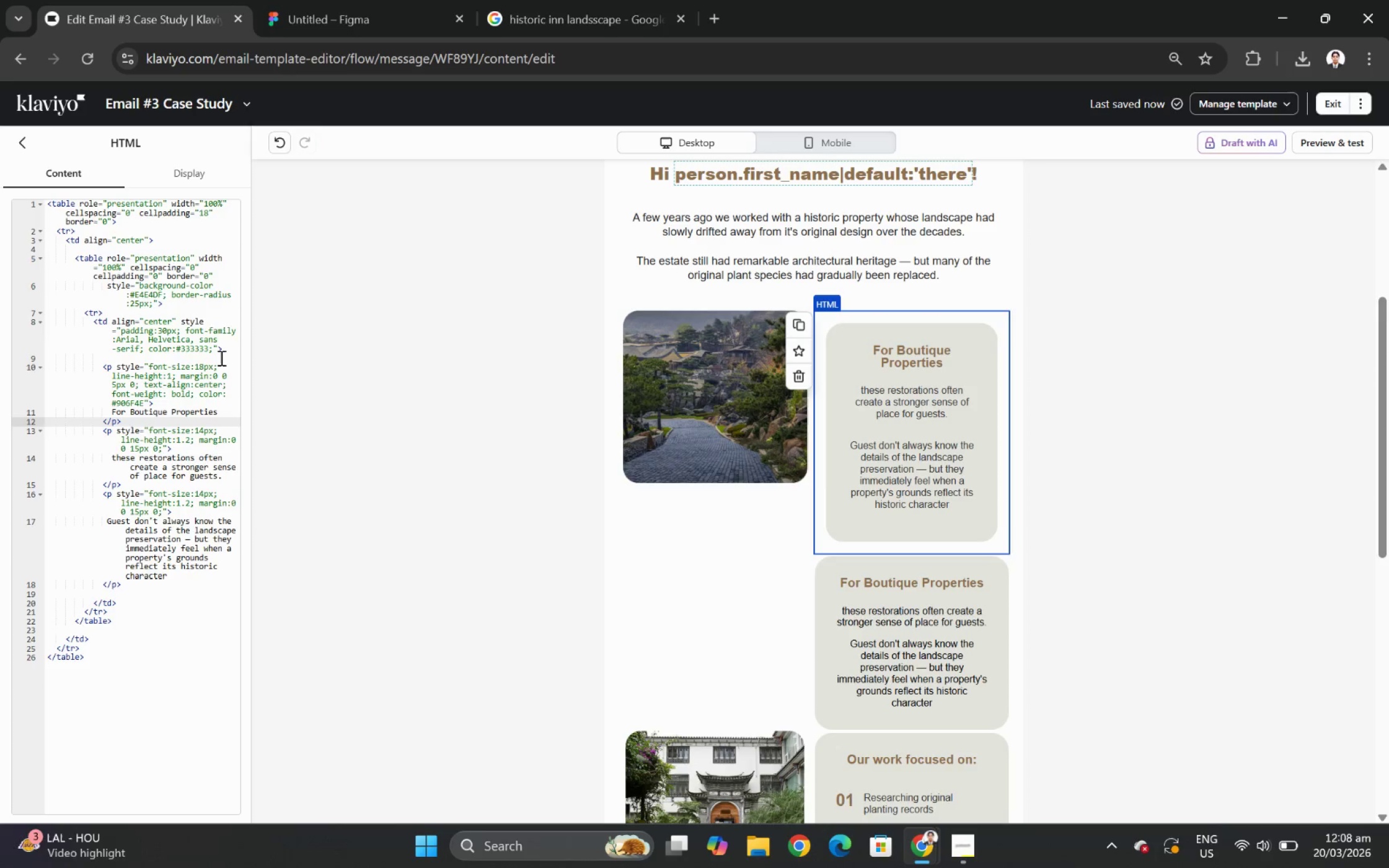 
key(Enter)
 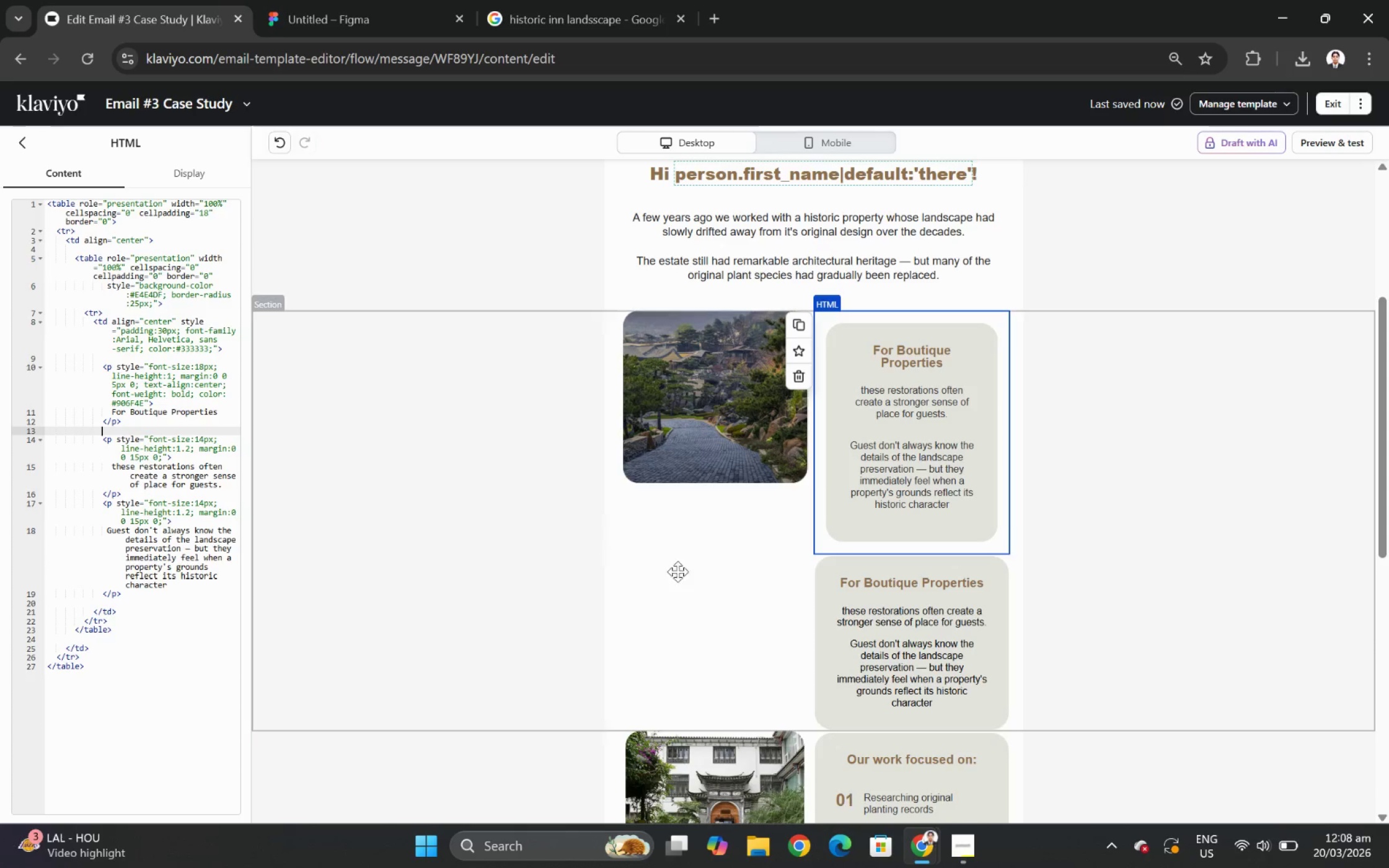 
left_click([920, 637])
 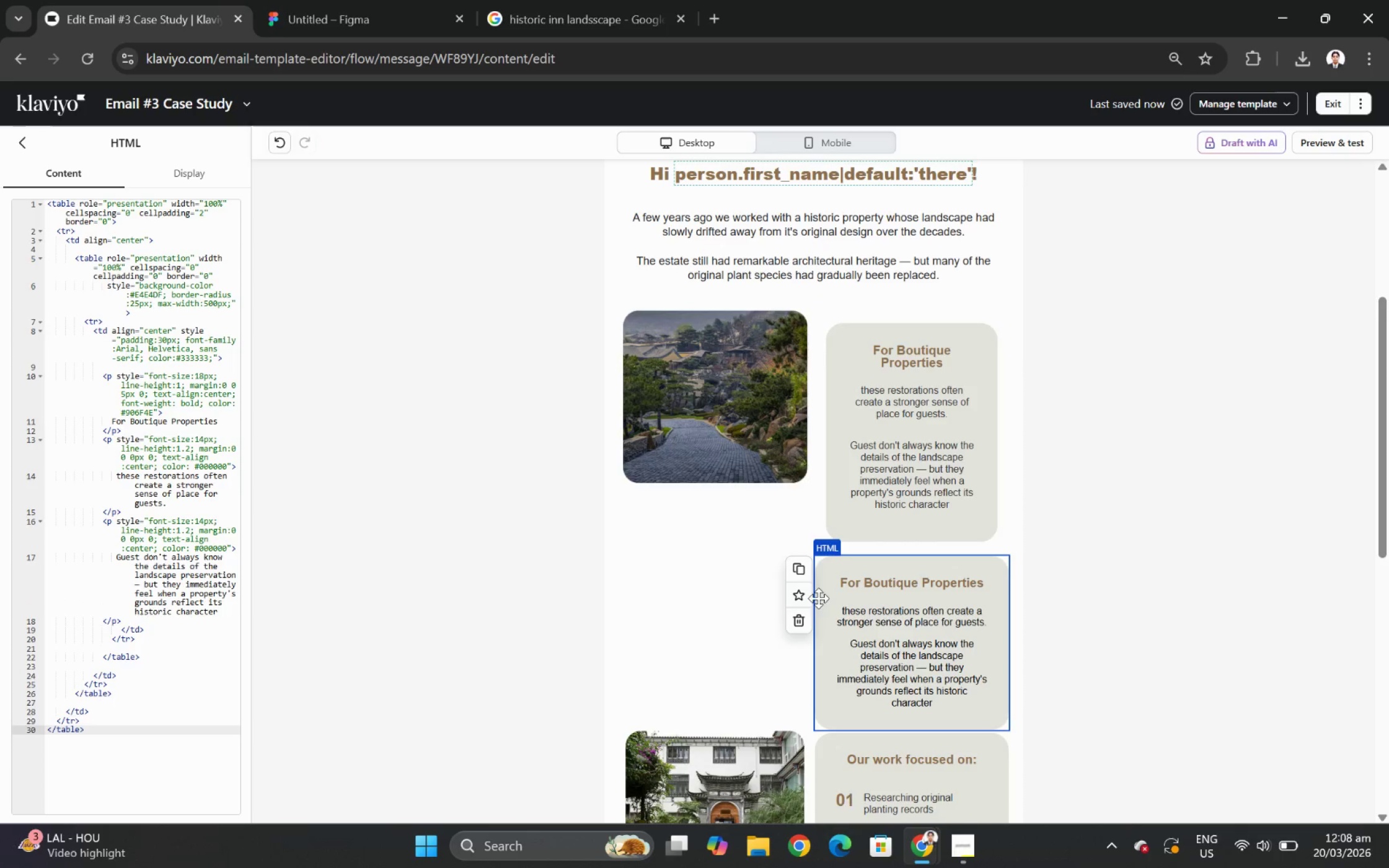 
left_click([798, 623])
 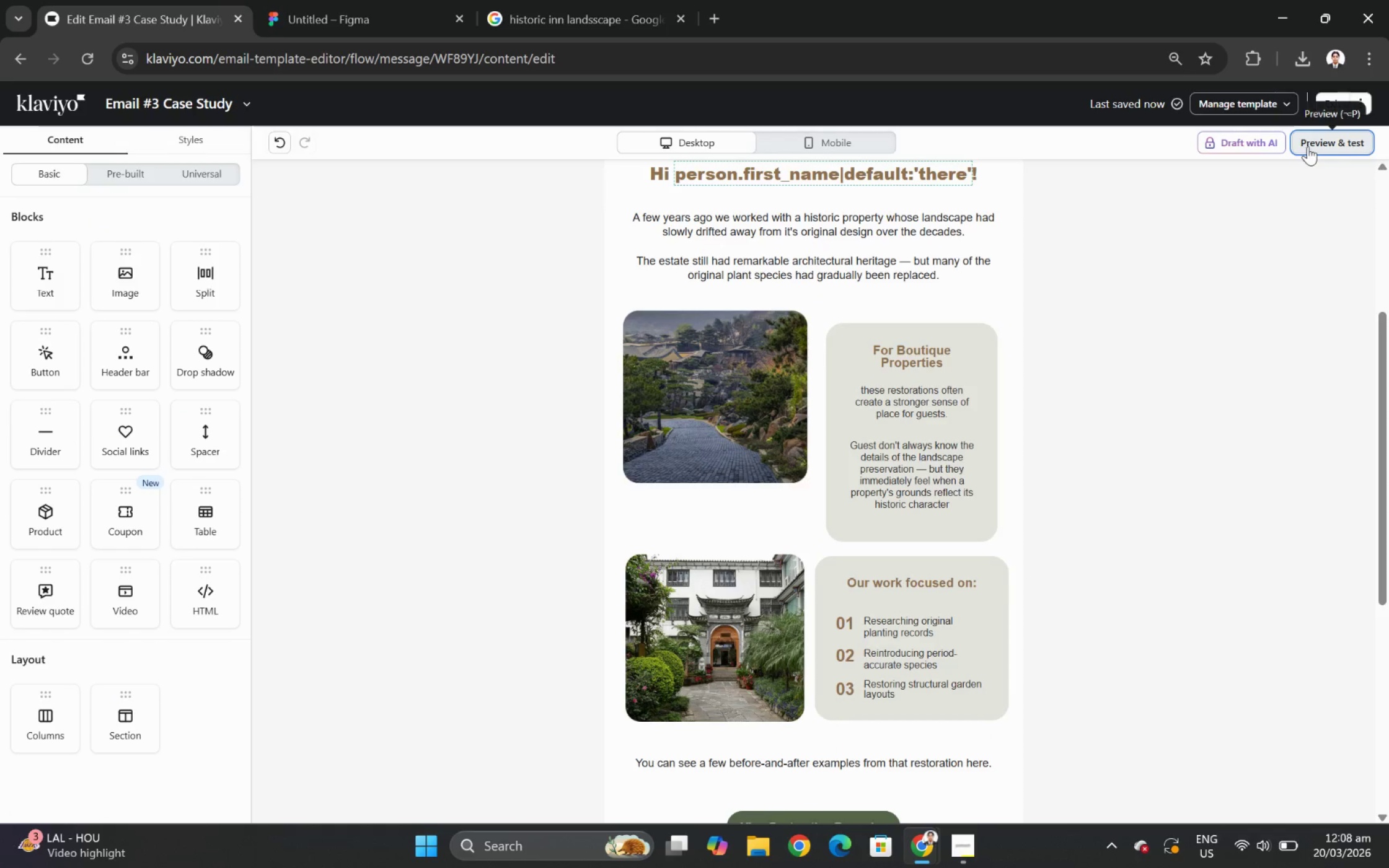 
left_click([1312, 146])
 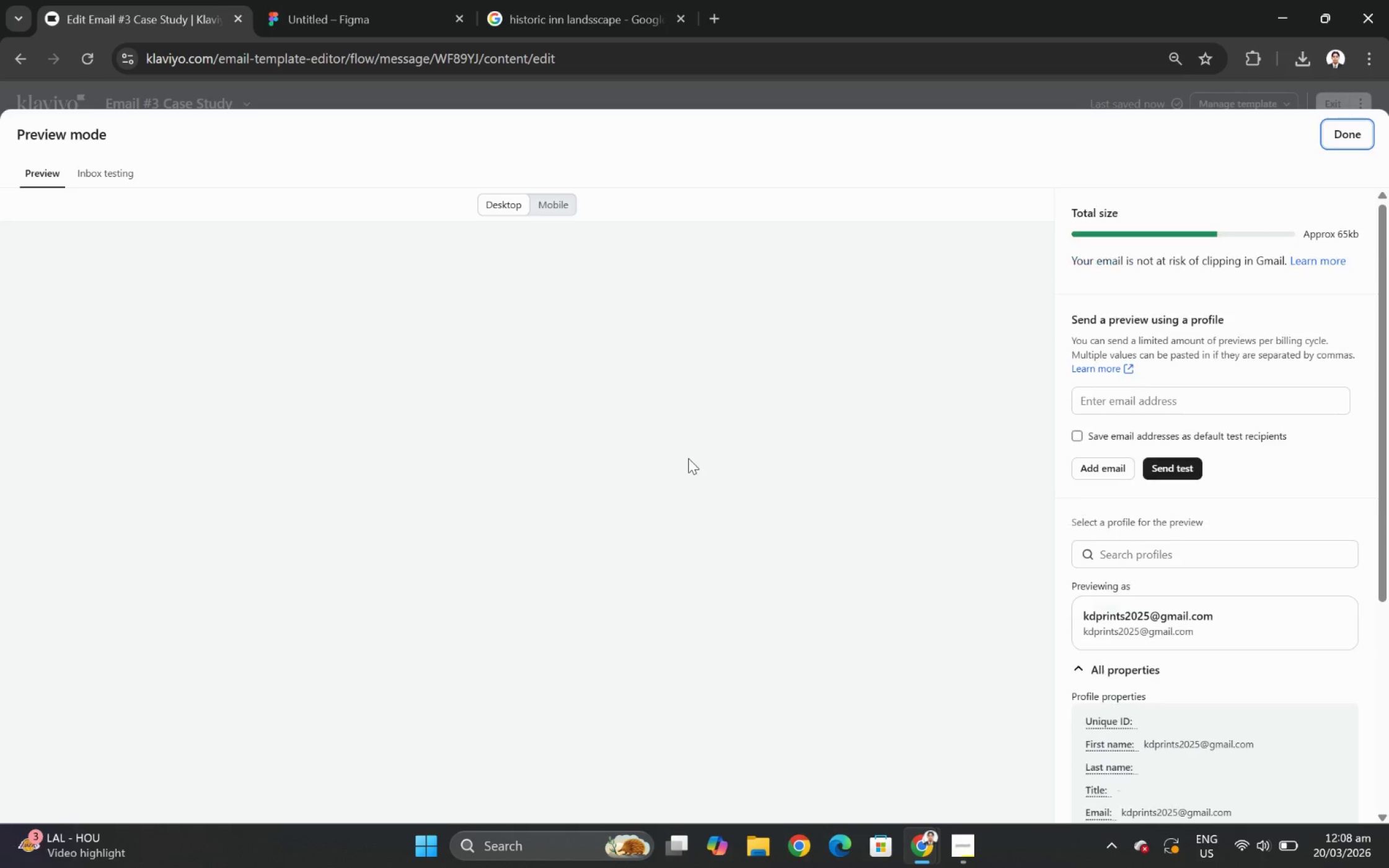 
scroll: coordinate [681, 507], scroll_direction: down, amount: 4.0
 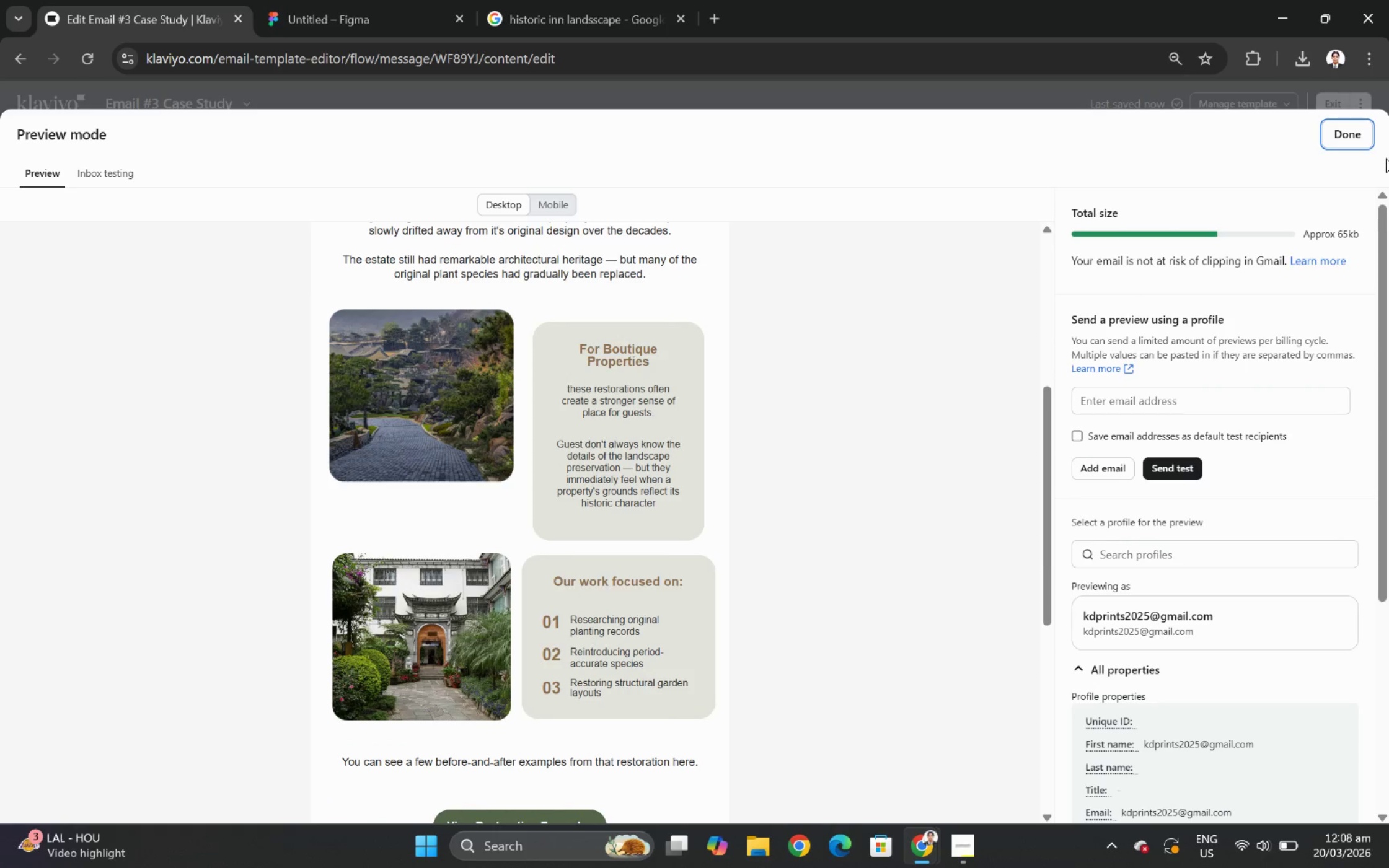 
left_click([1352, 142])
 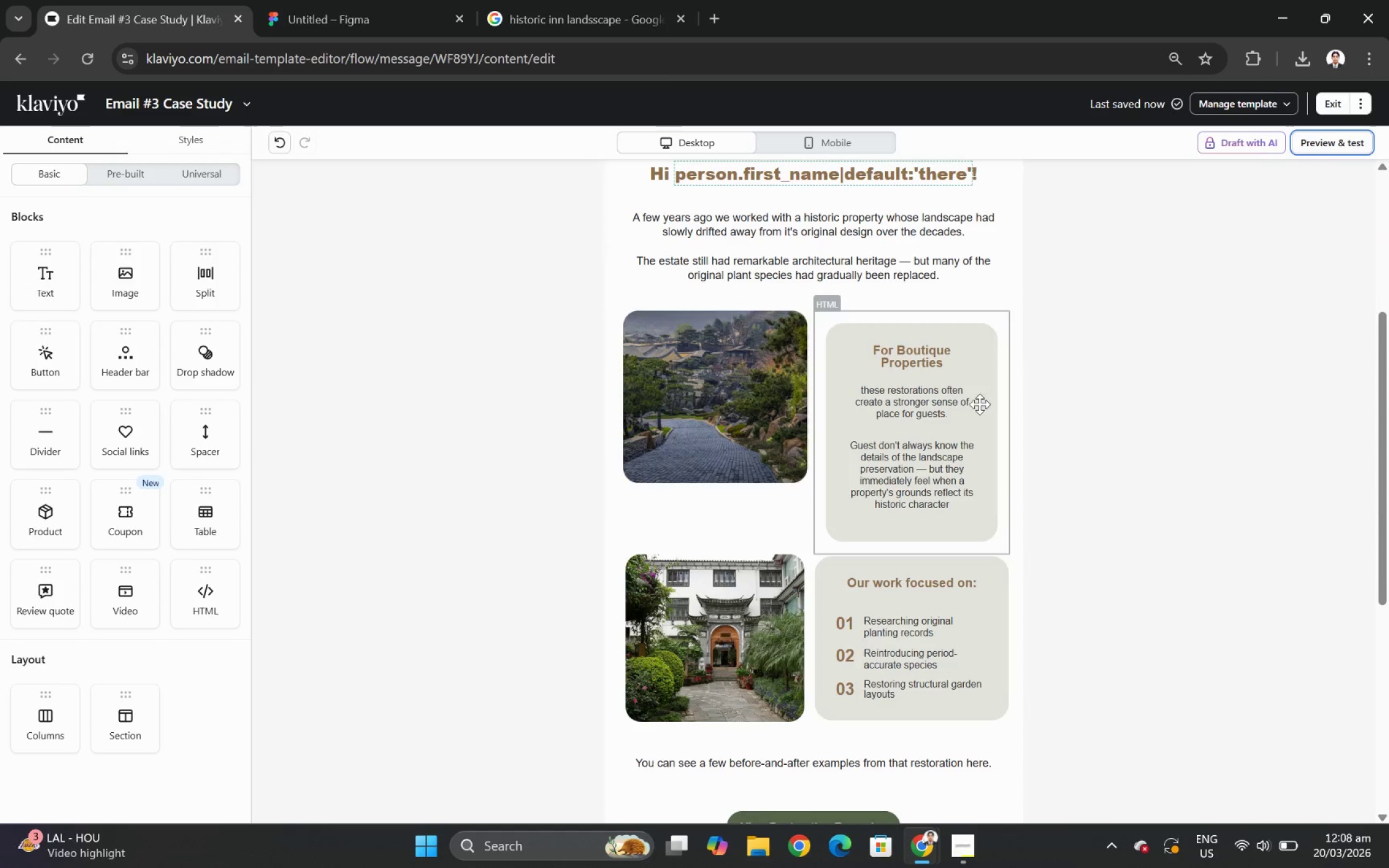 
left_click([946, 418])
 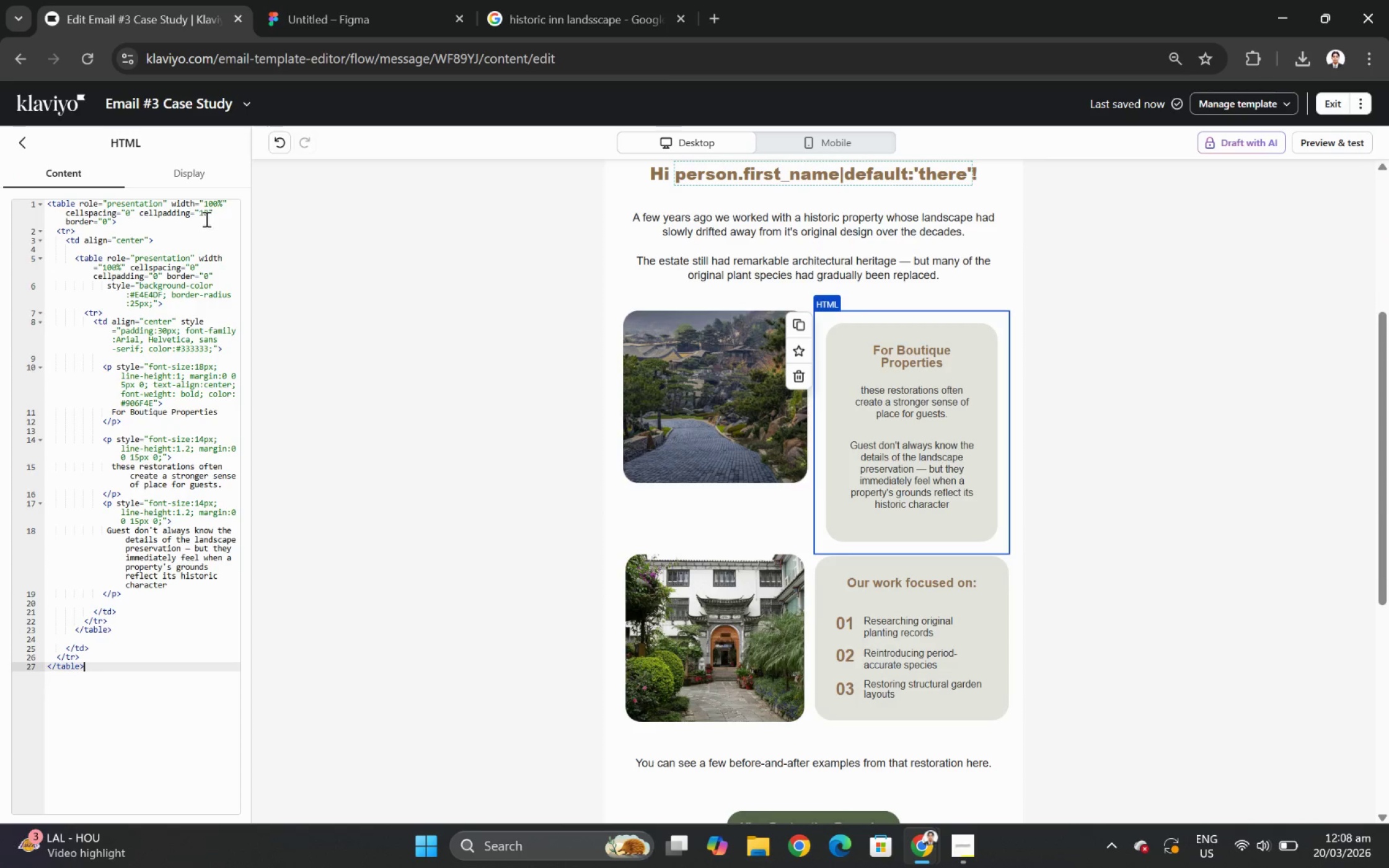 
left_click([209, 217])
 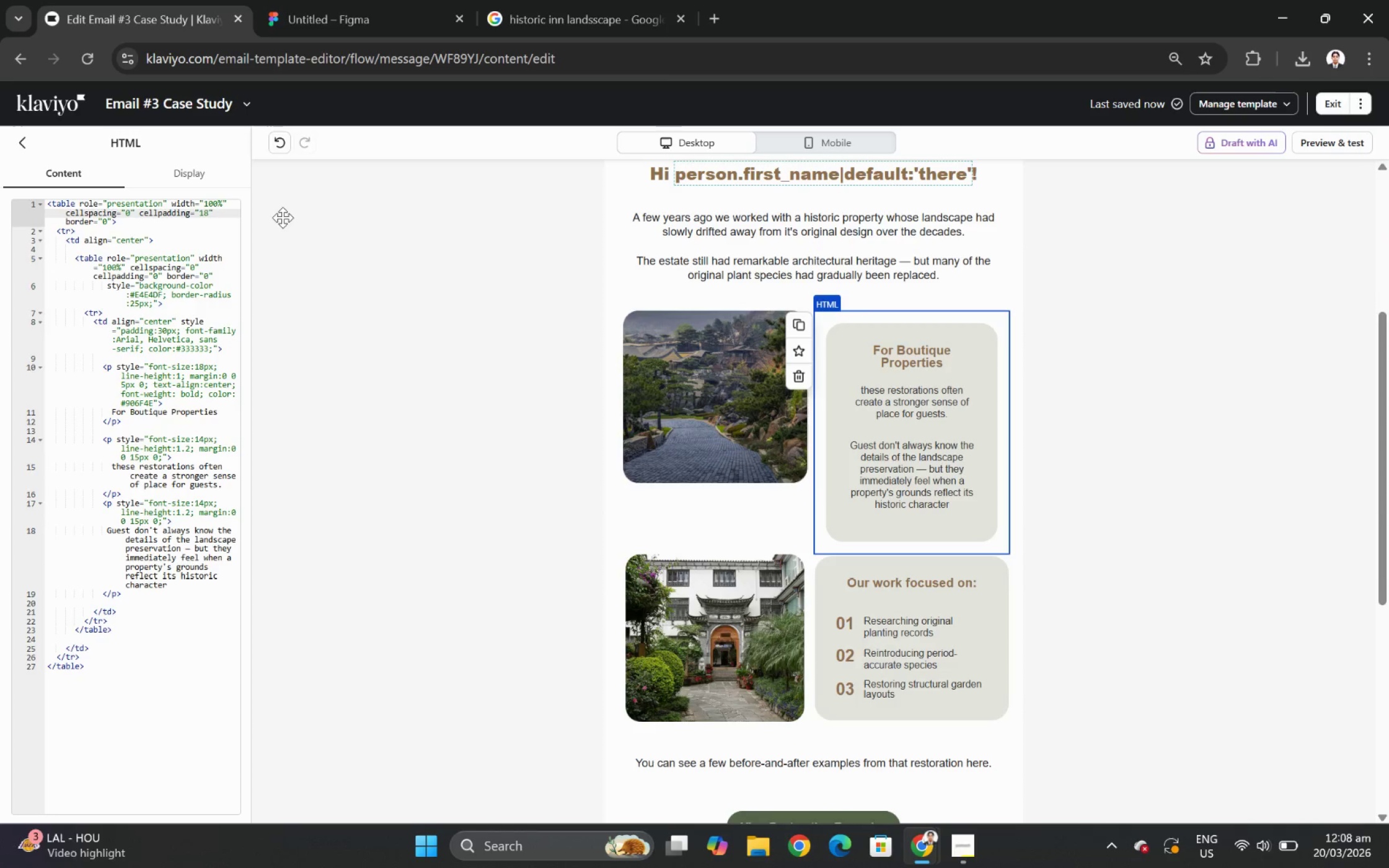 
key(Backspace)
 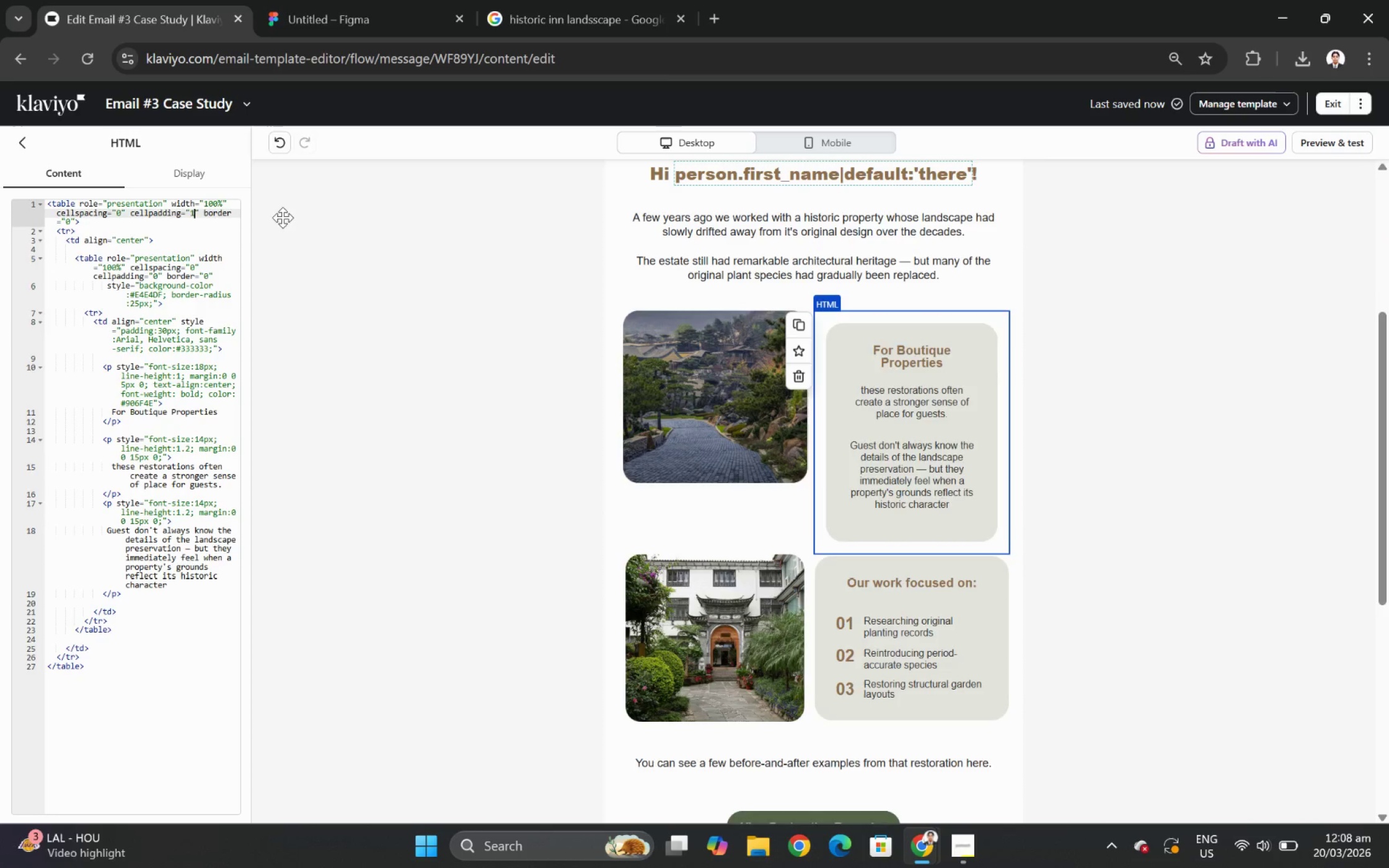 
key(Backspace)
 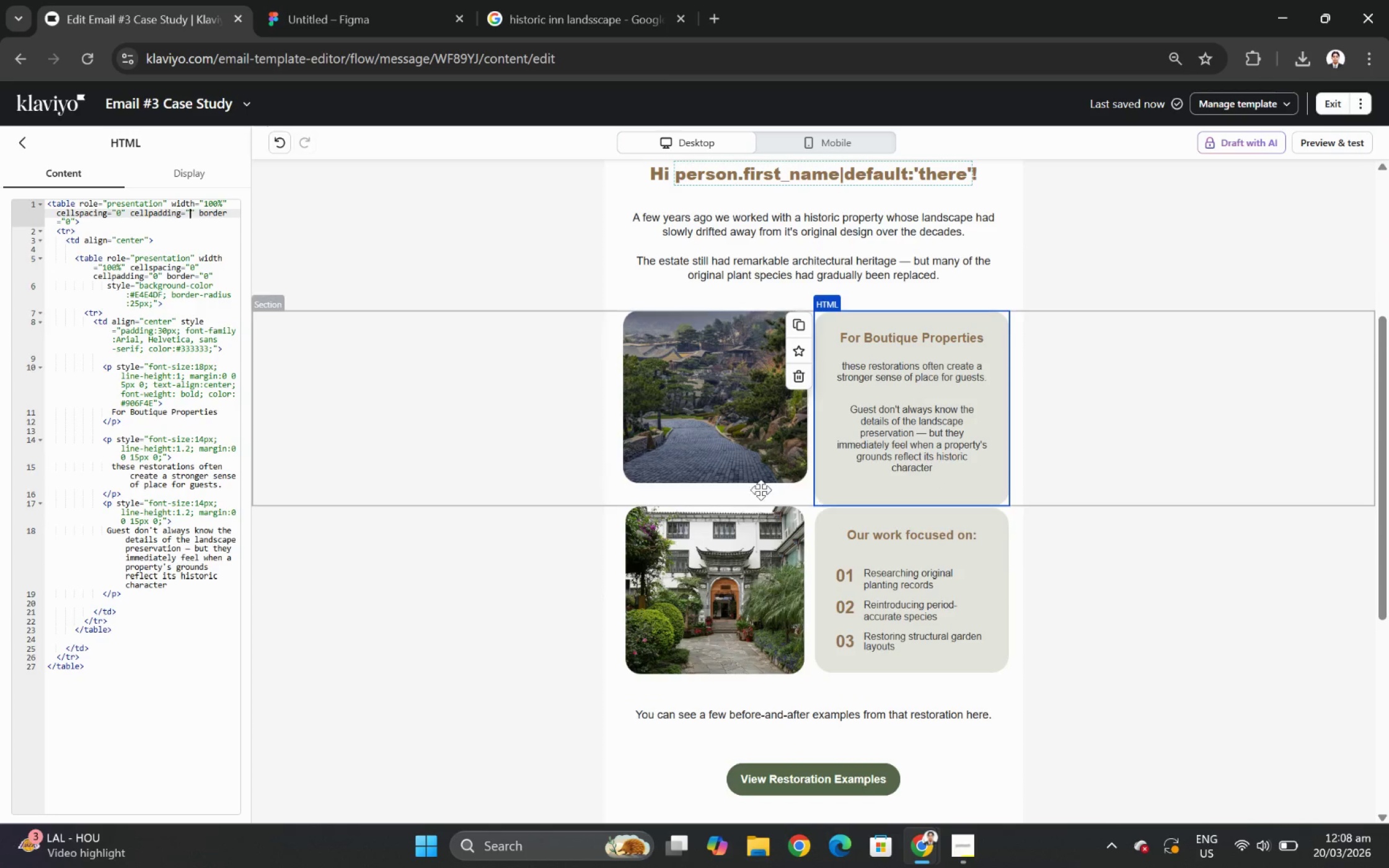 
left_click([756, 489])
 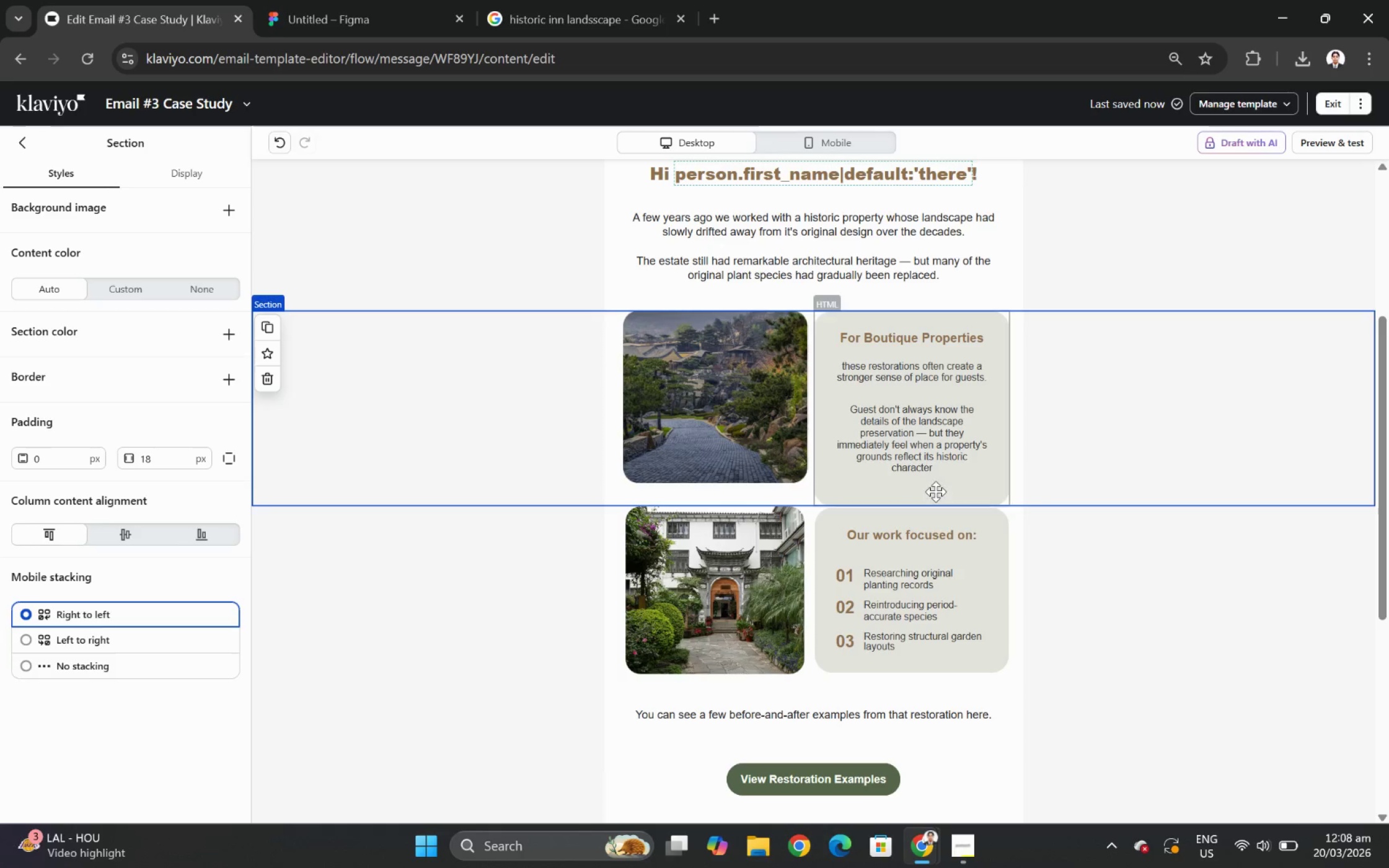 
left_click([935, 491])
 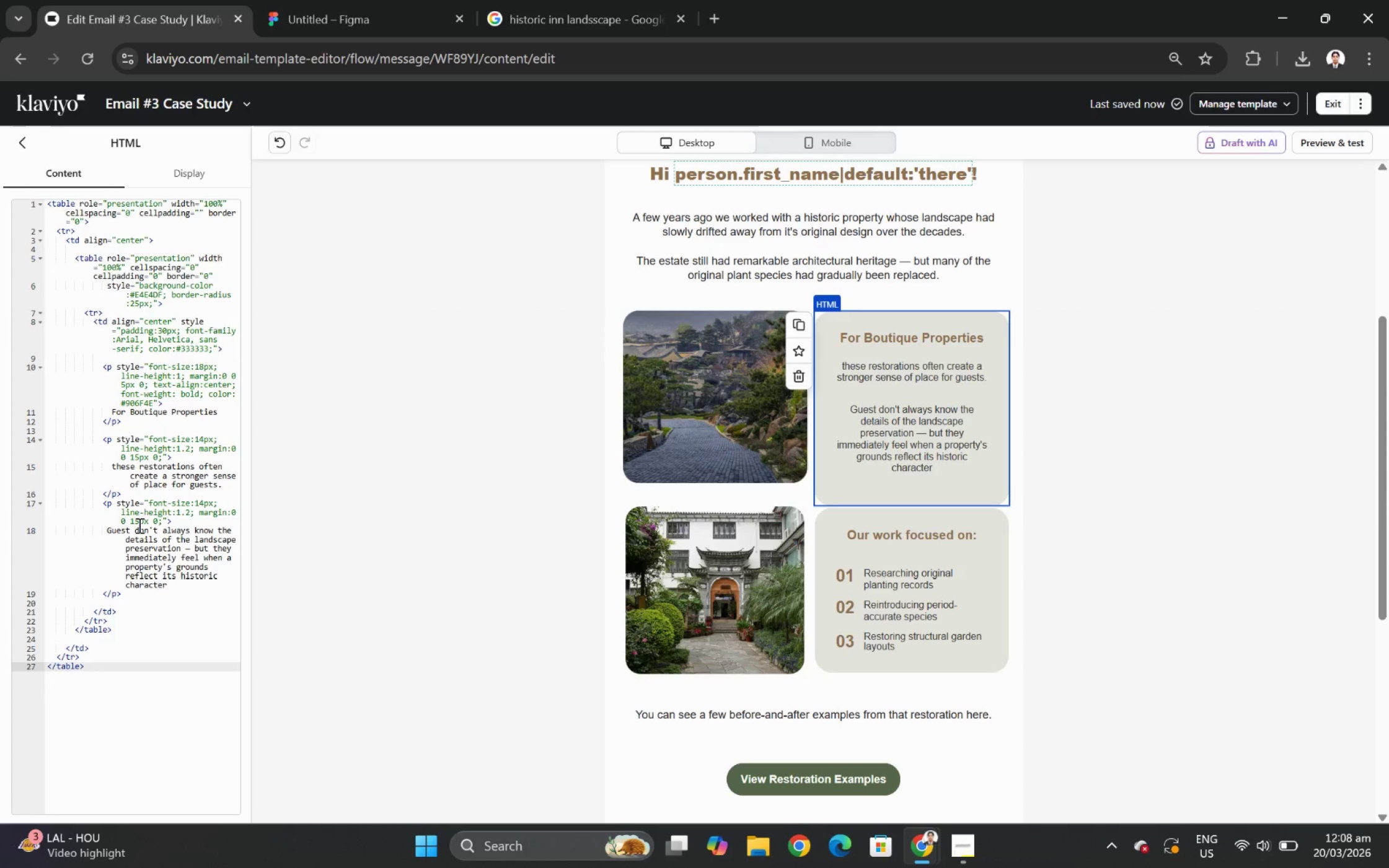 
left_click([138, 524])
 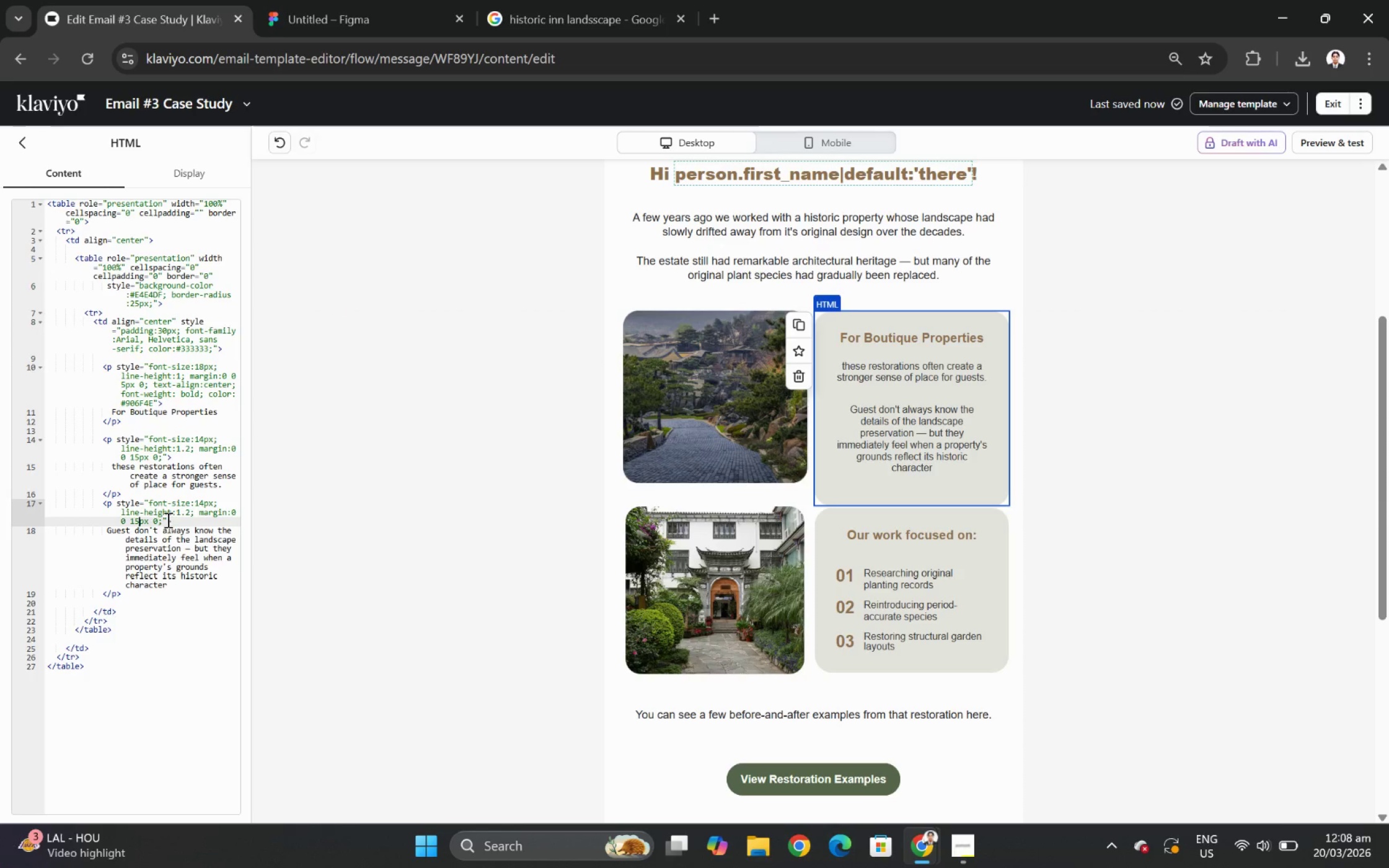 
wait(7.09)
 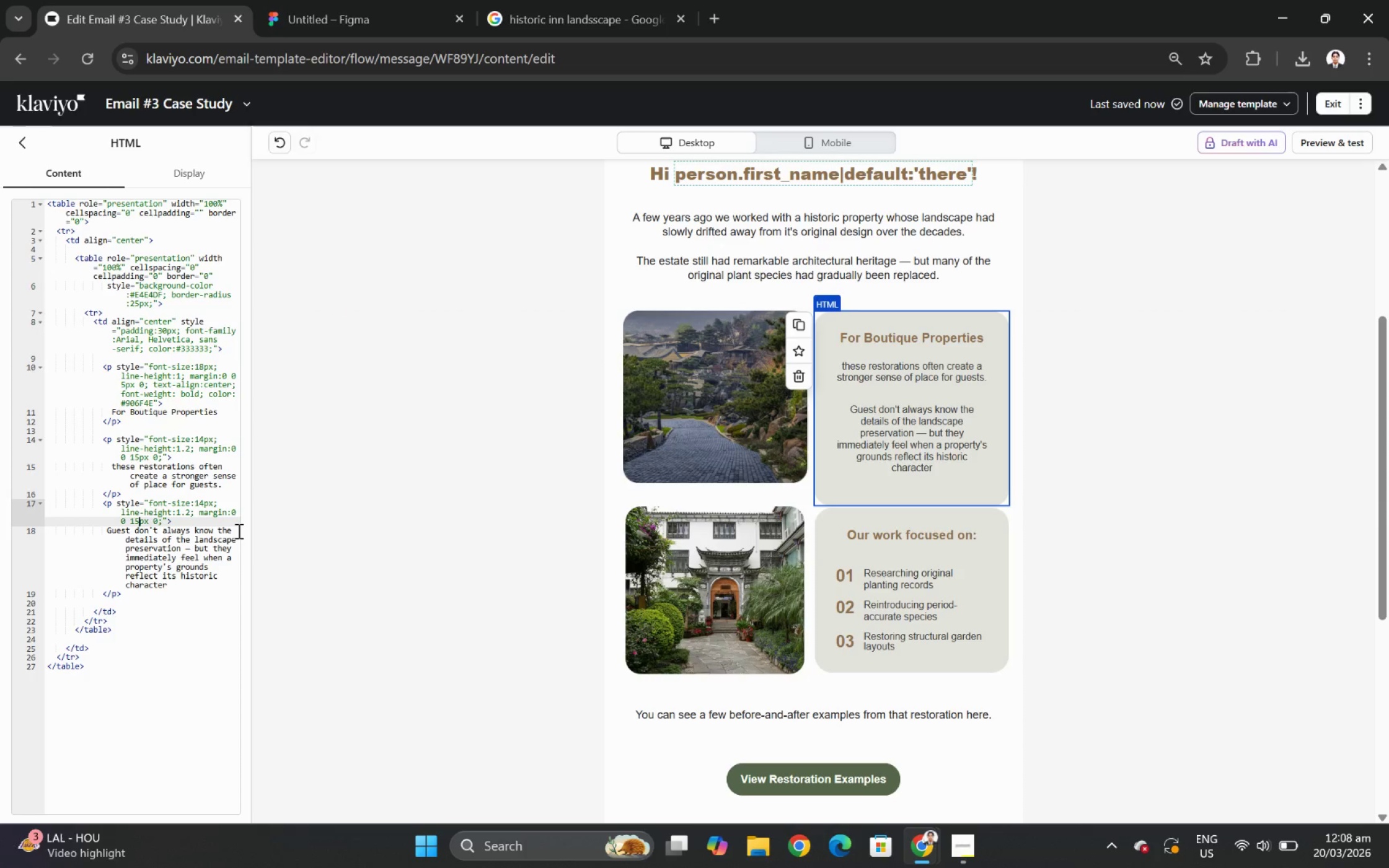 
double_click([203, 503])
 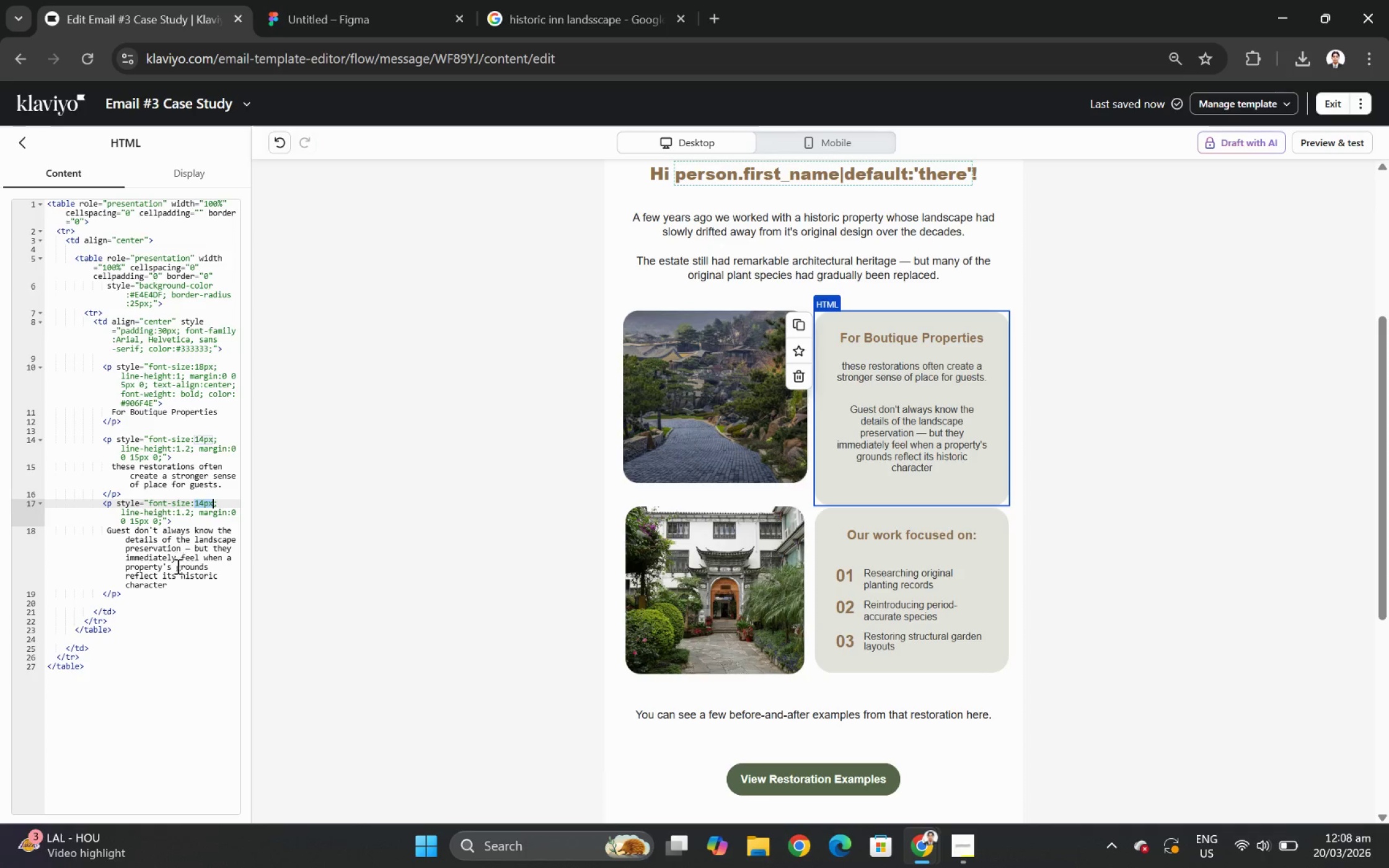 
left_click([176, 566])
 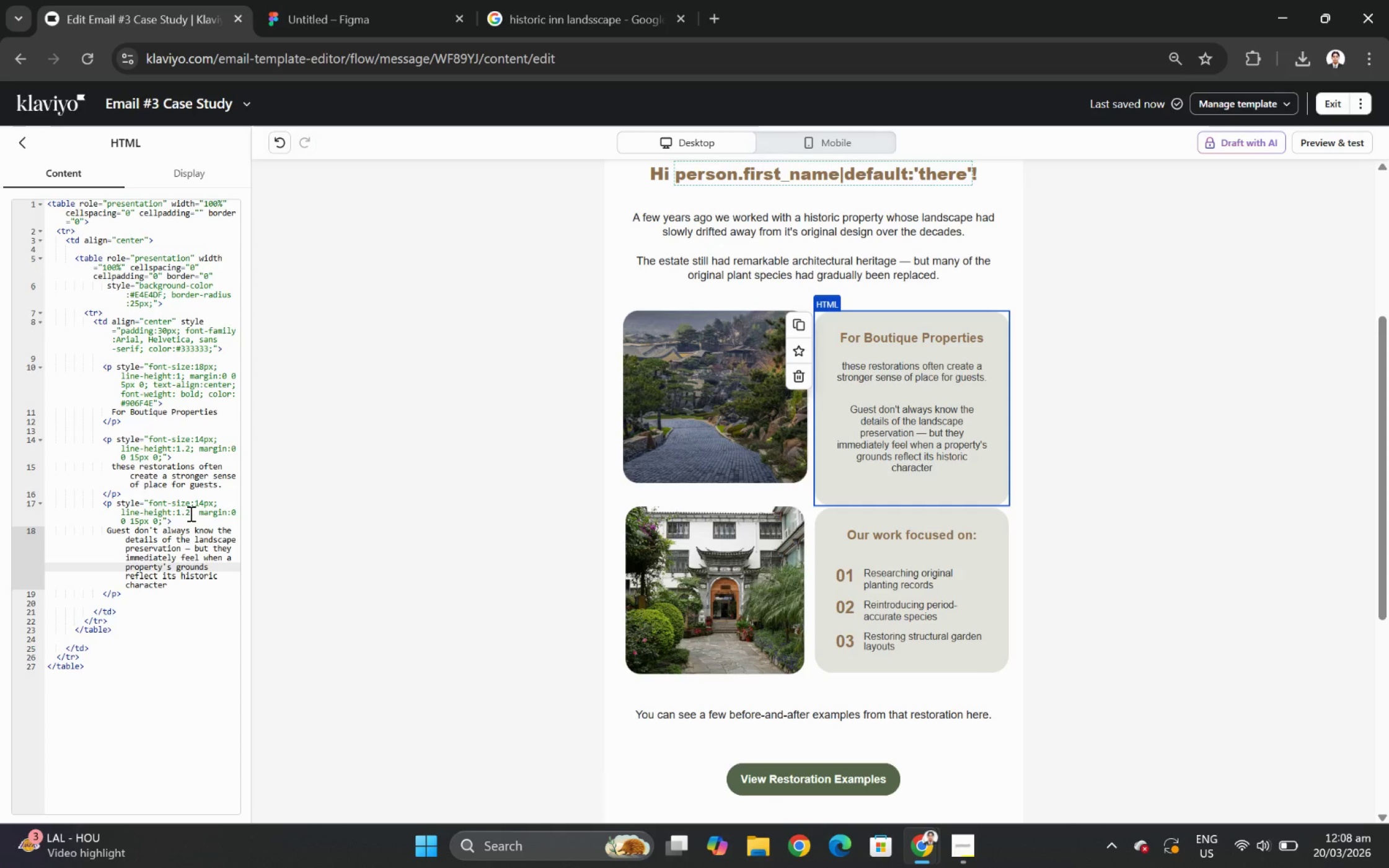 
wait(7.7)
 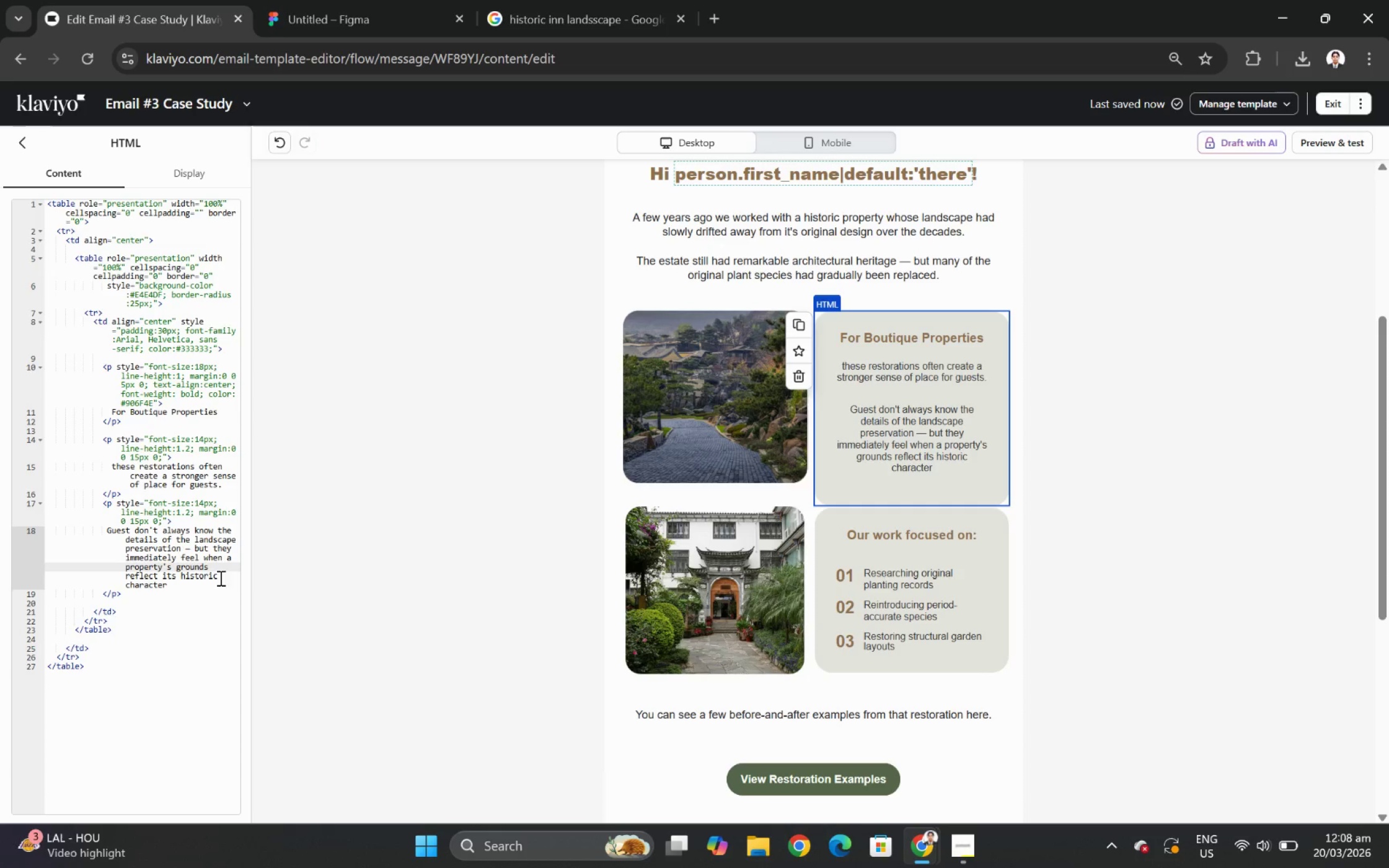 
left_click([139, 520])
 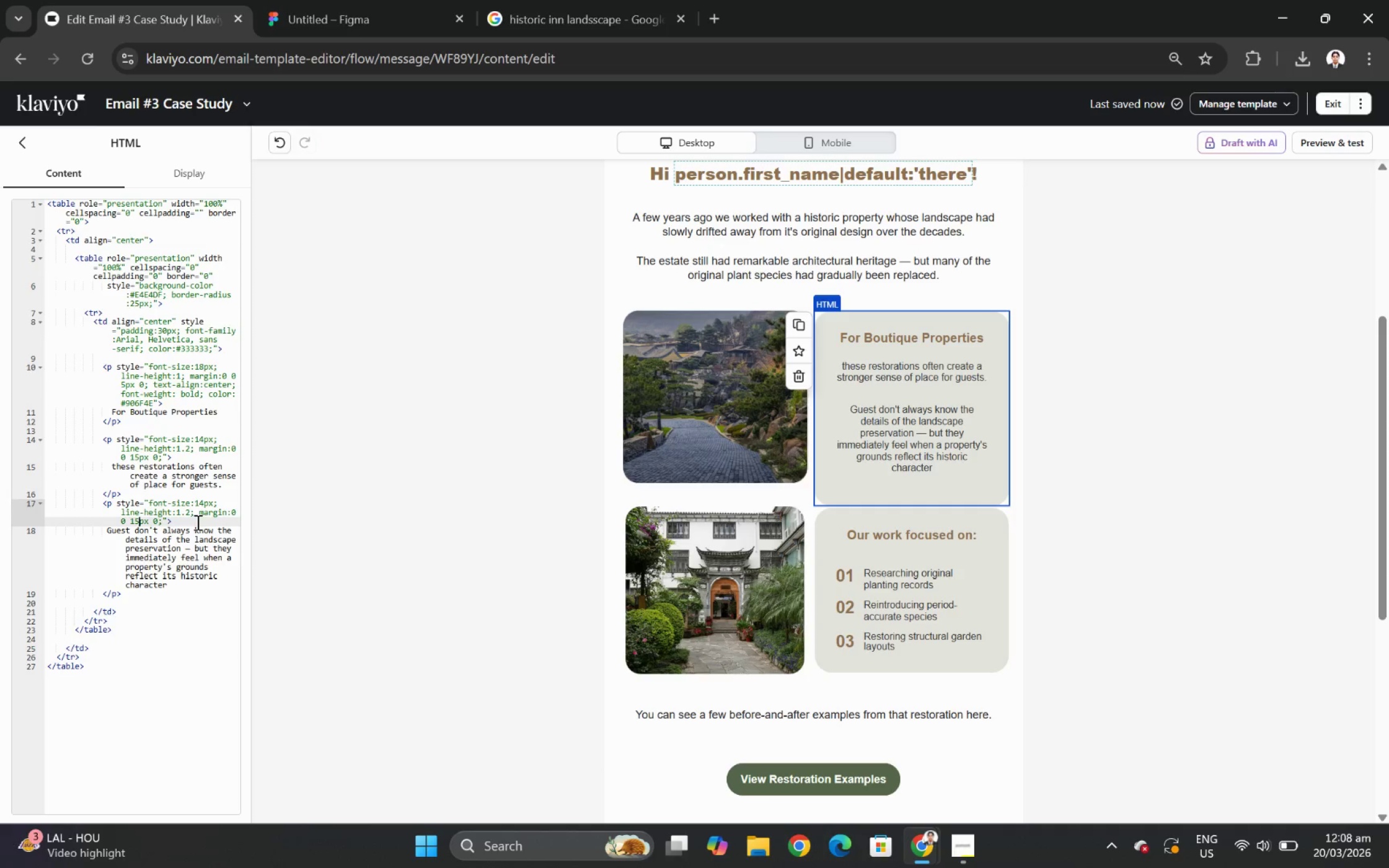 
key(Backspace)
 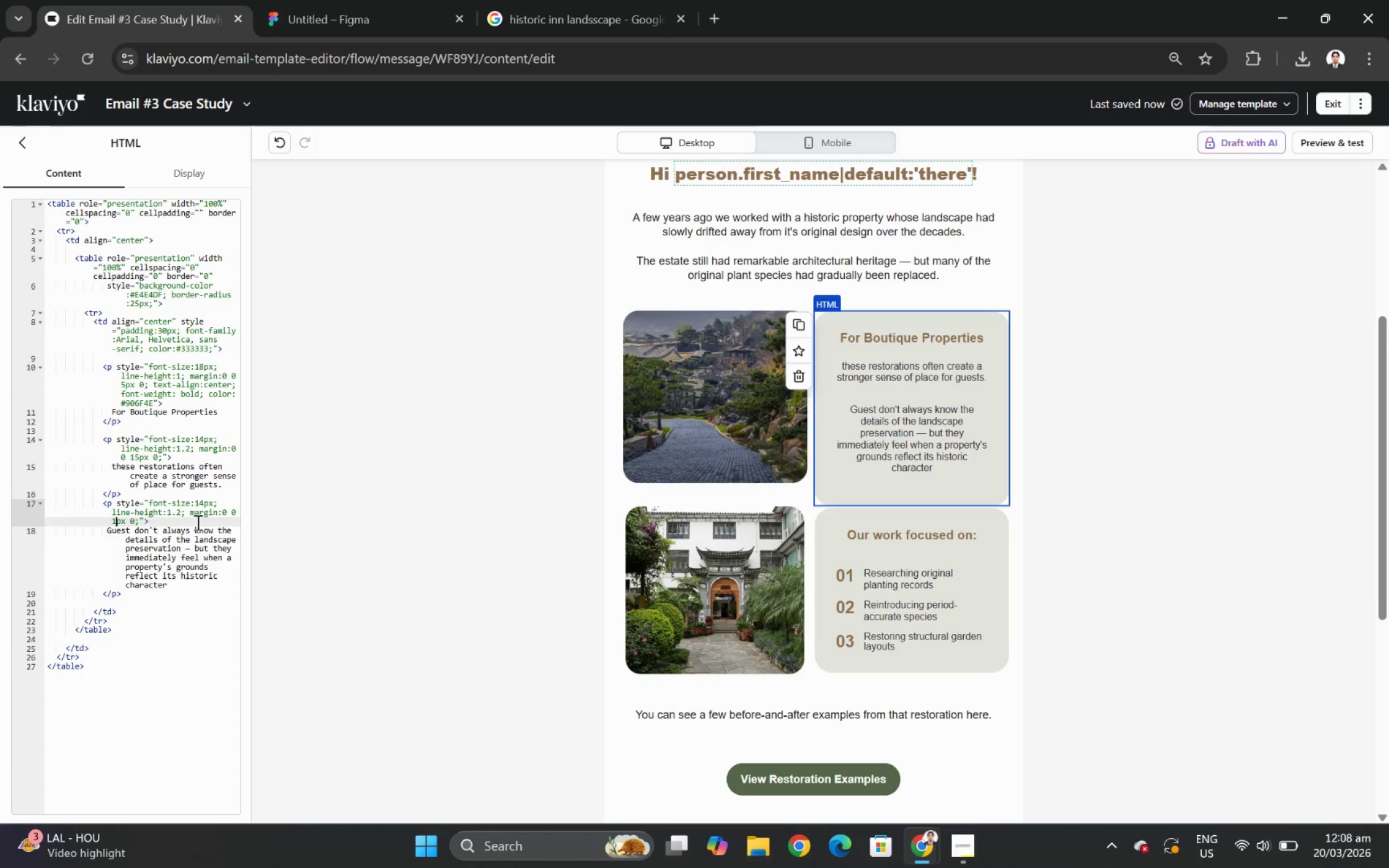 
key(Backspace)
 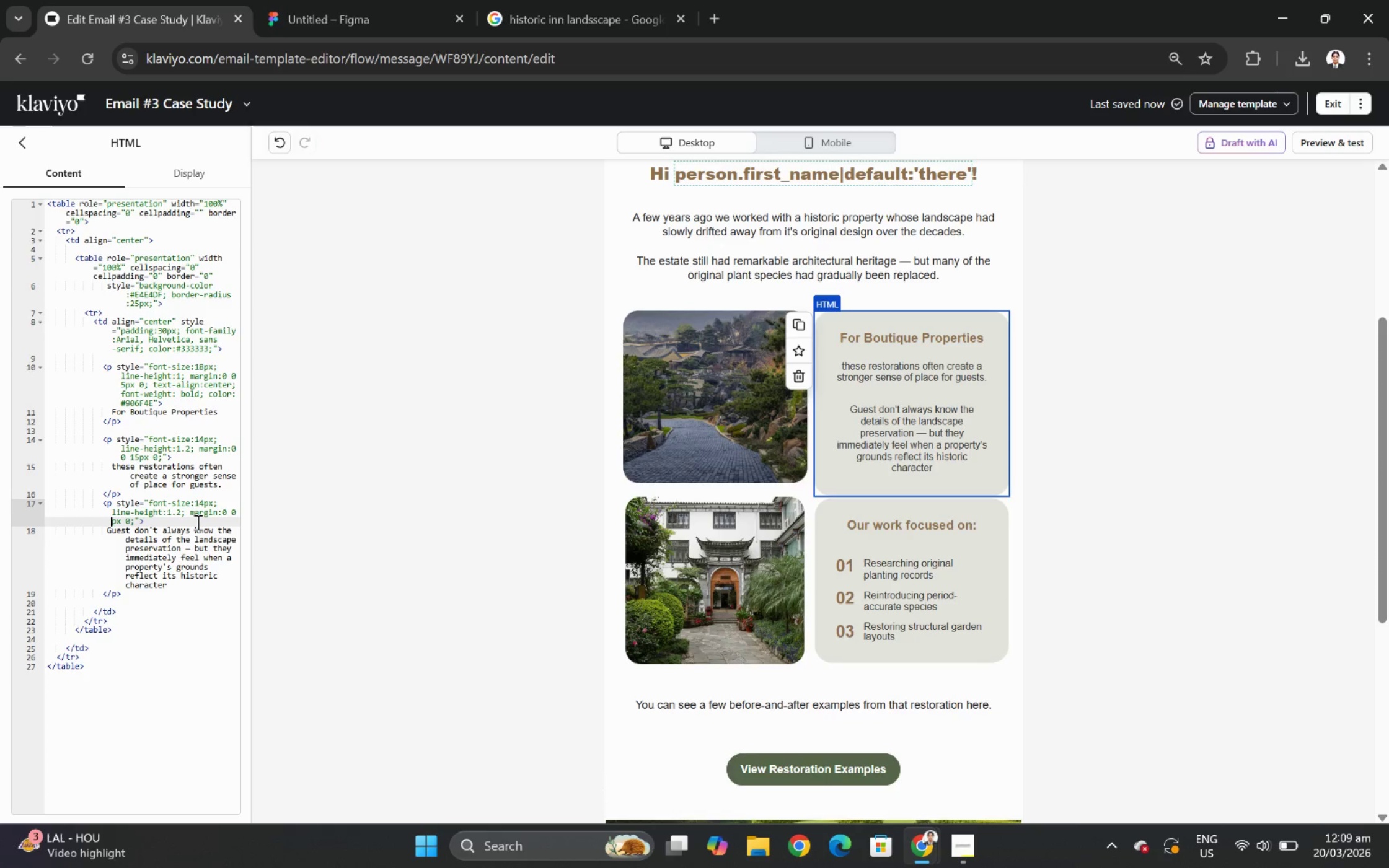 
wait(11.47)
 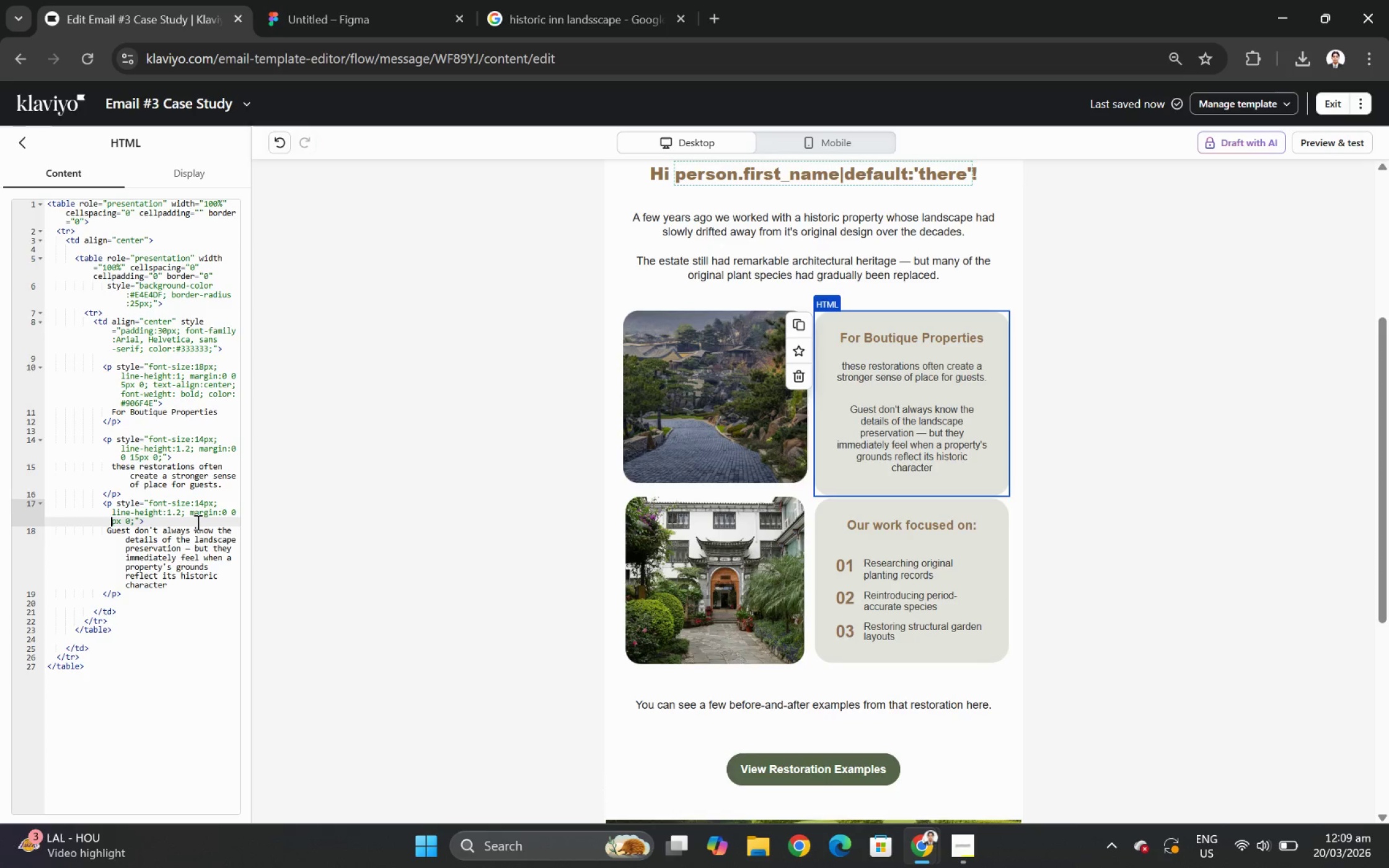 
left_click([139, 457])
 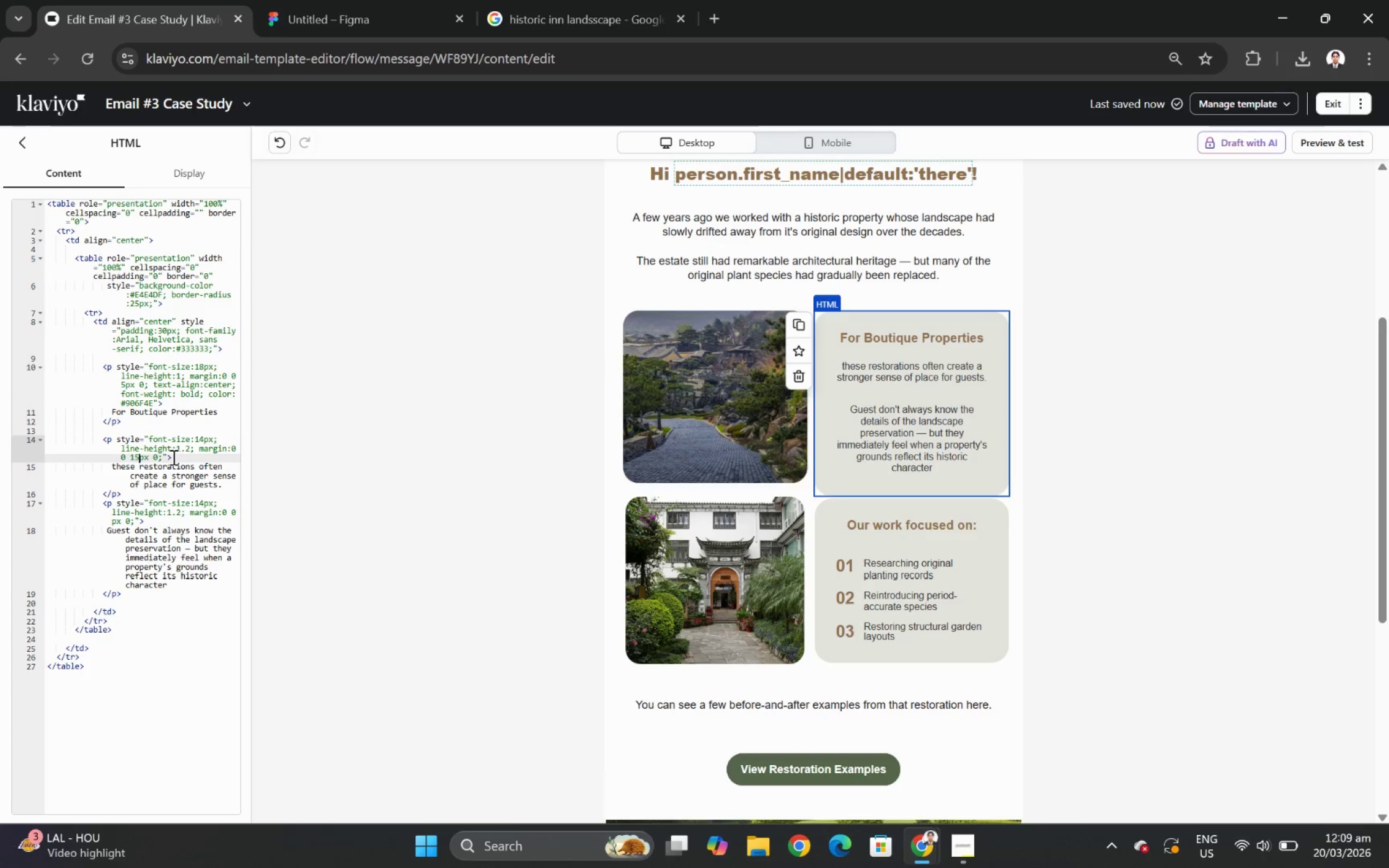 
key(Backspace)
 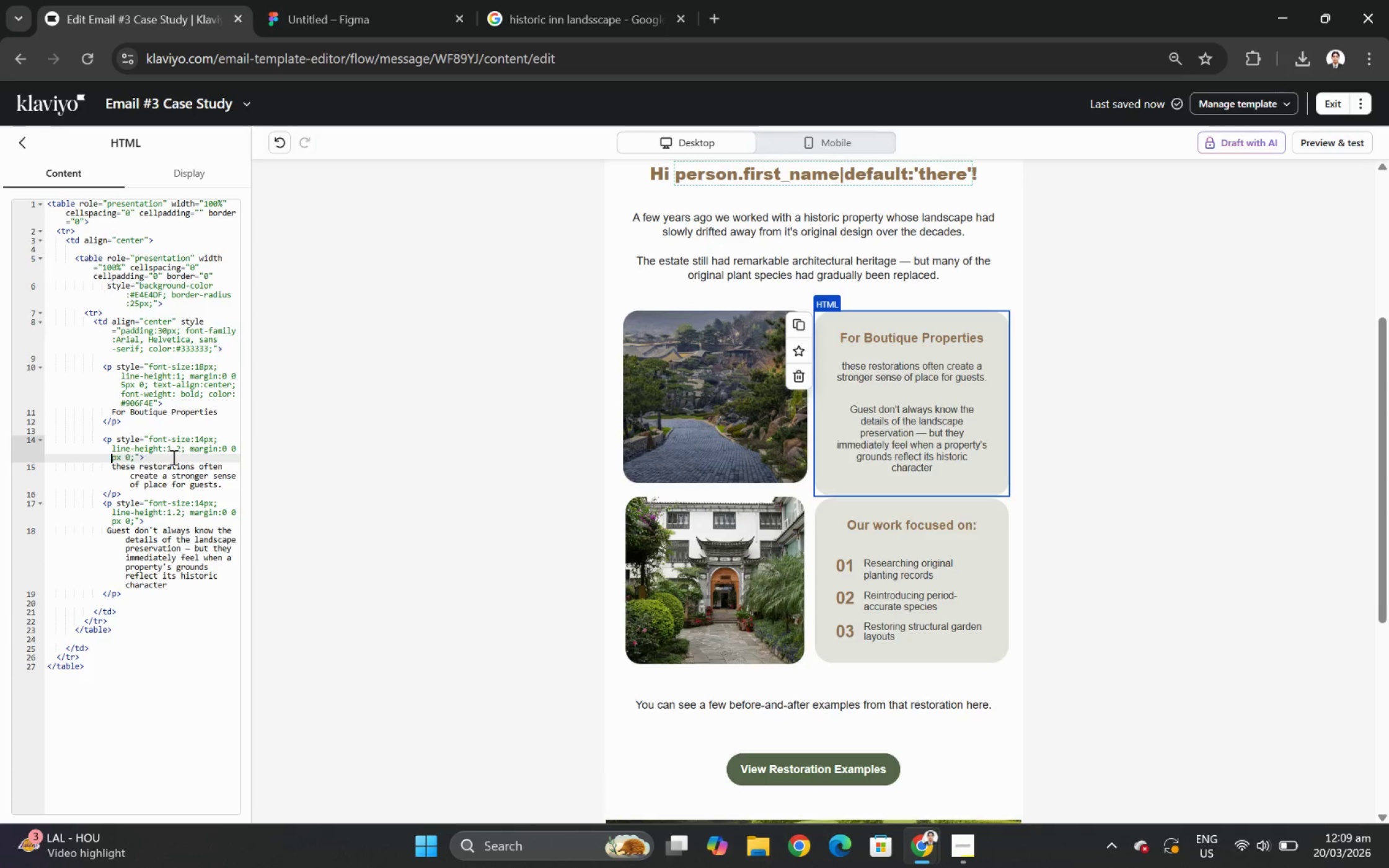 
key(Backspace)
 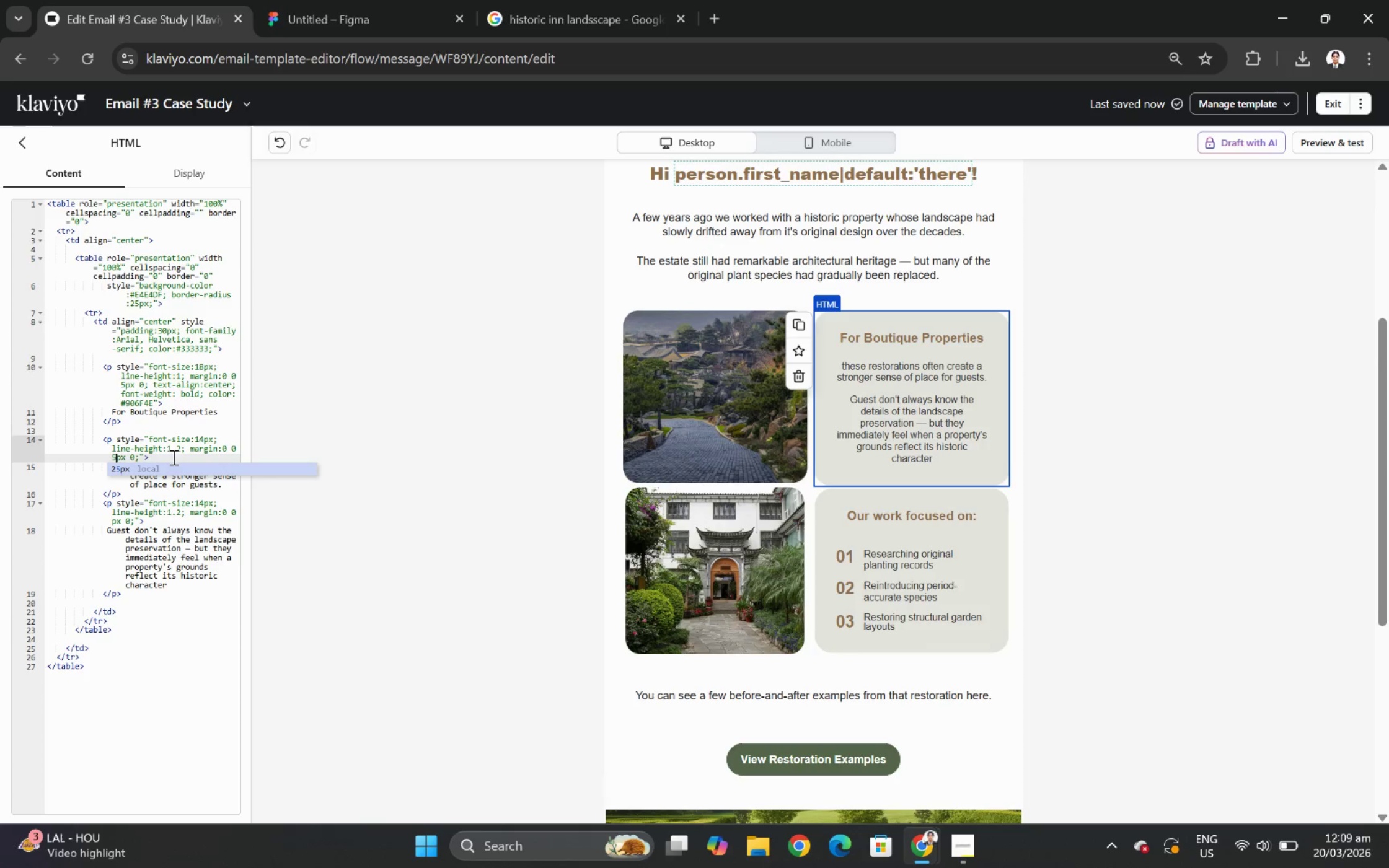 
key(5)
 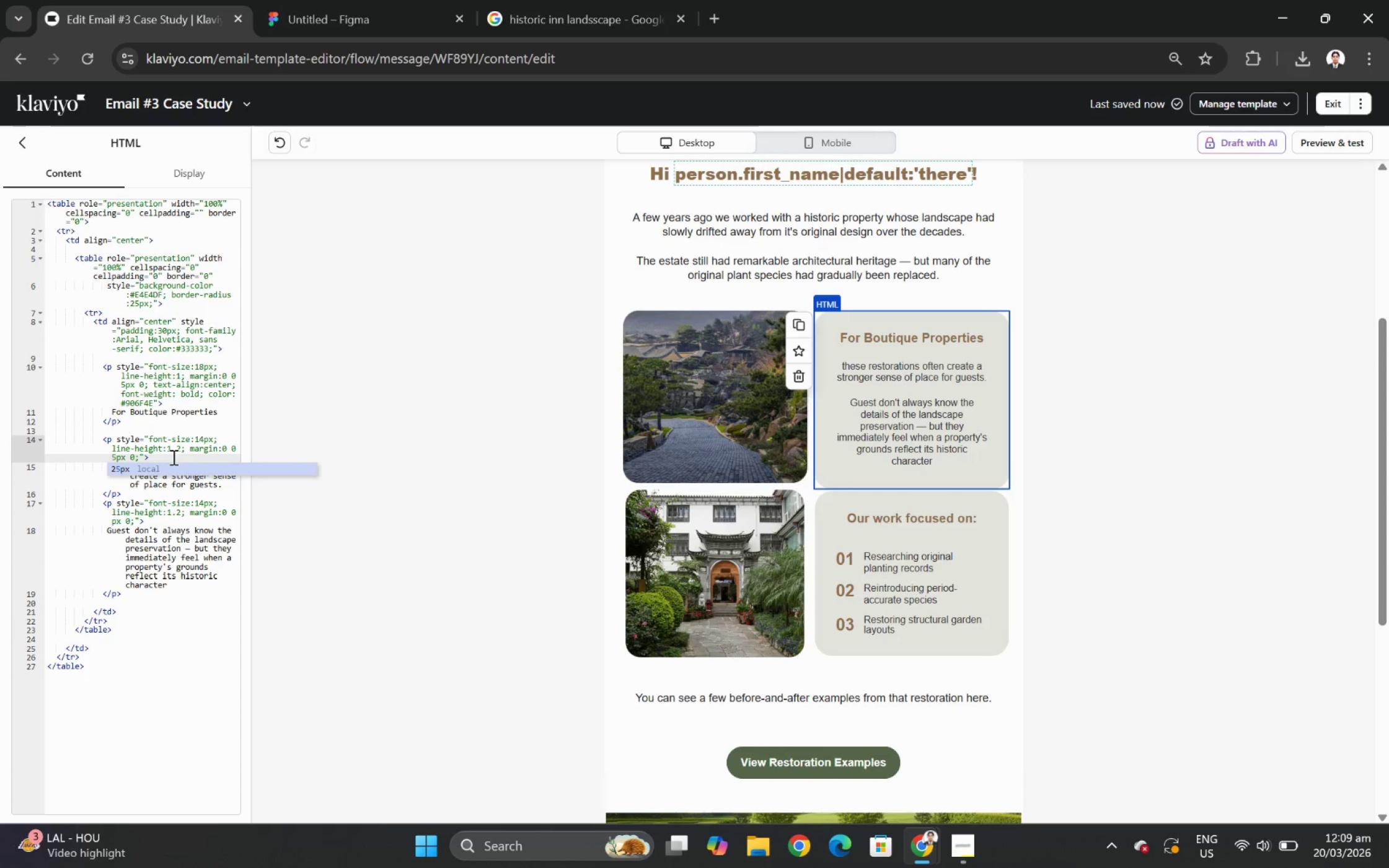 
key(Backspace)
 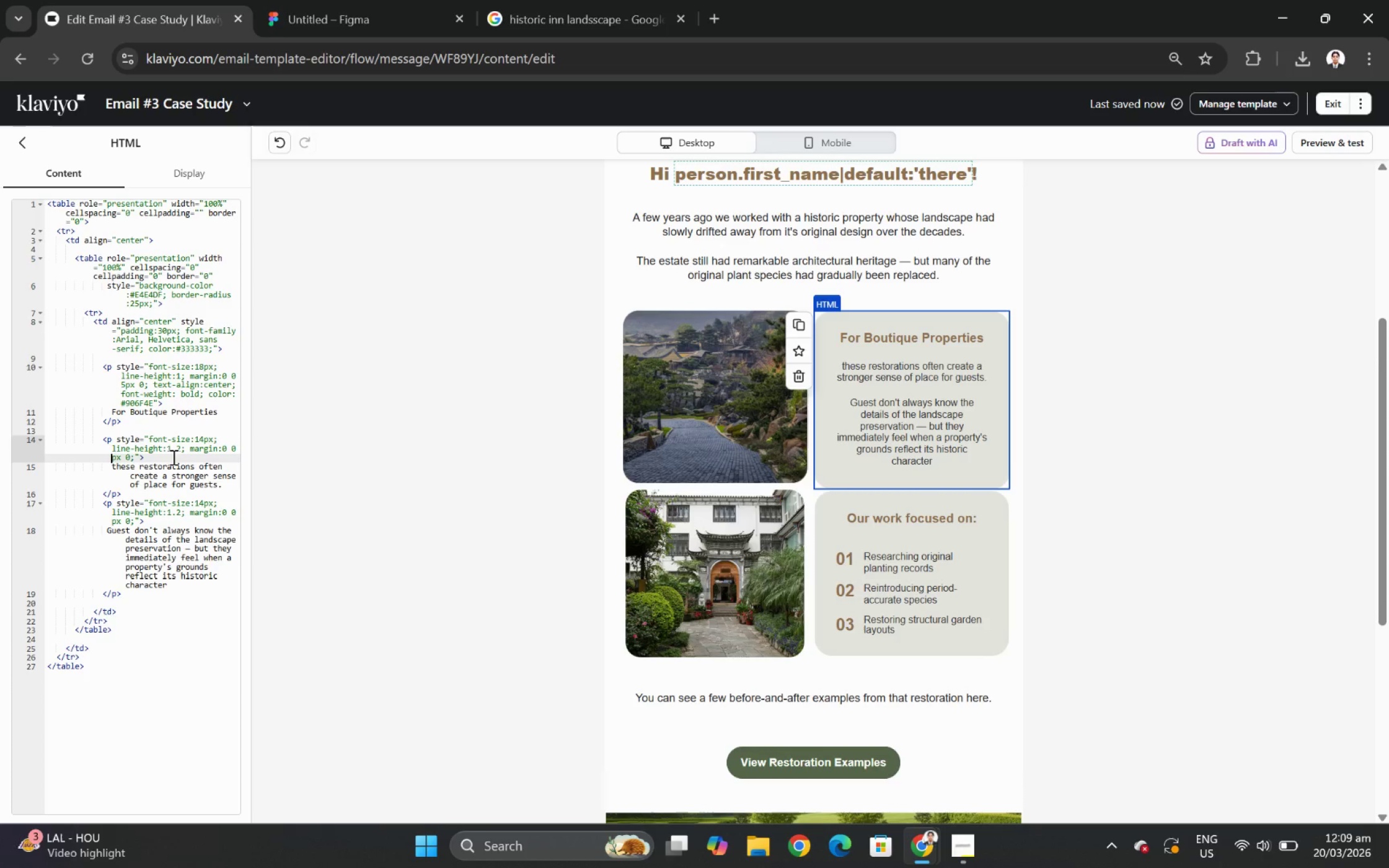 
key(0)
 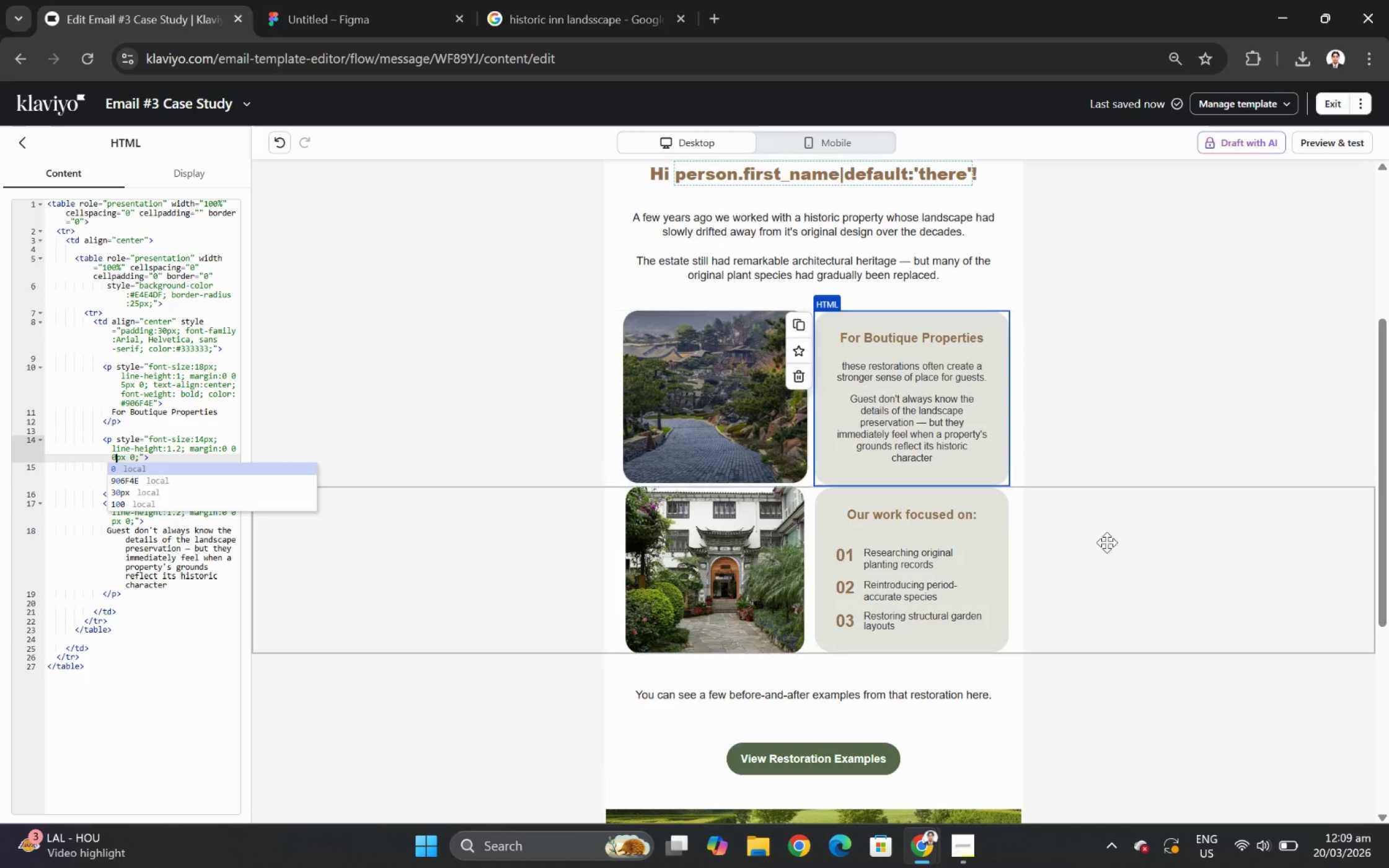 
left_click([1053, 714])
 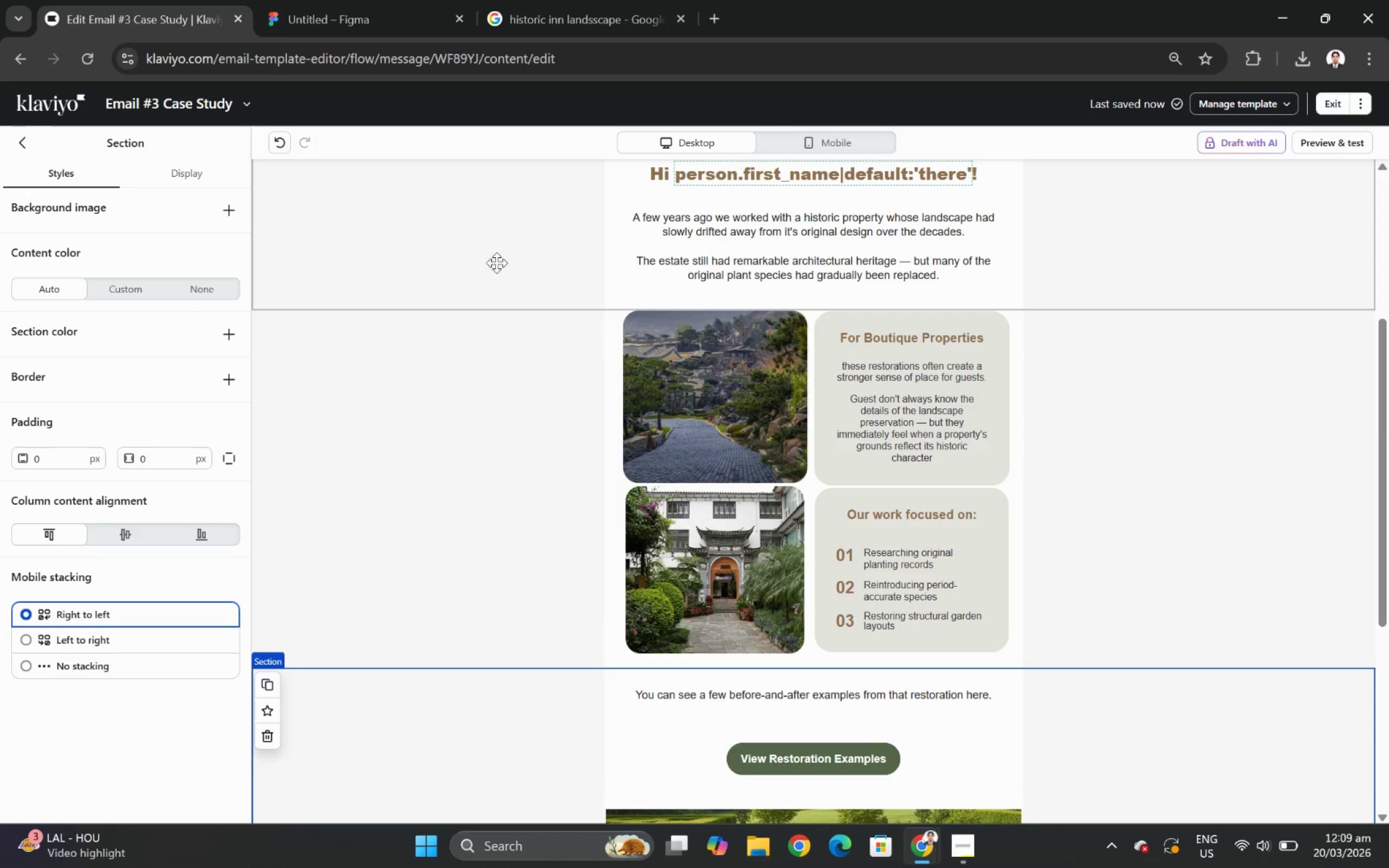 
left_click([25, 141])
 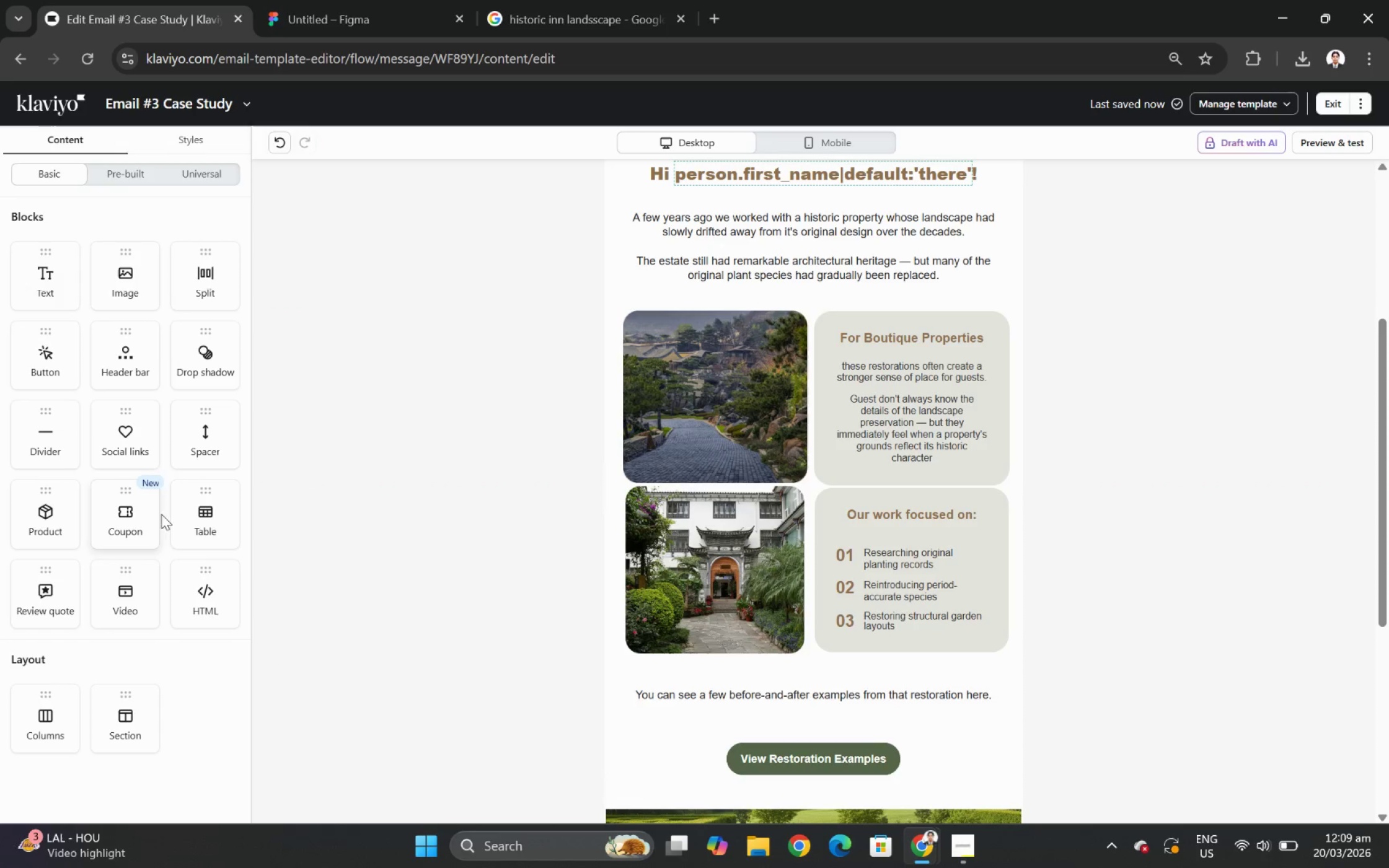 
left_click_drag(start_coordinate=[725, 662], to_coordinate=[752, 667])
 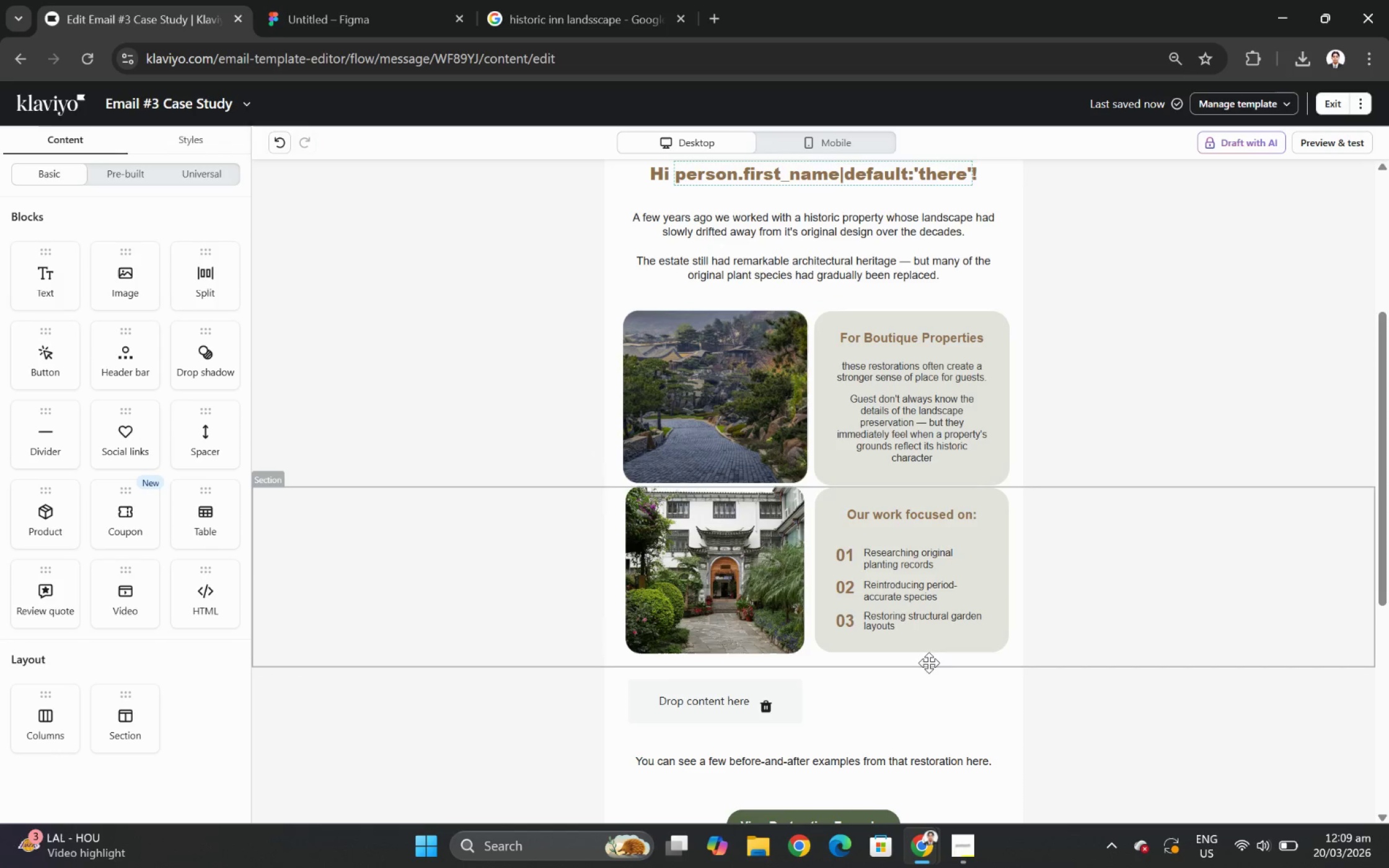 
left_click([819, 698])
 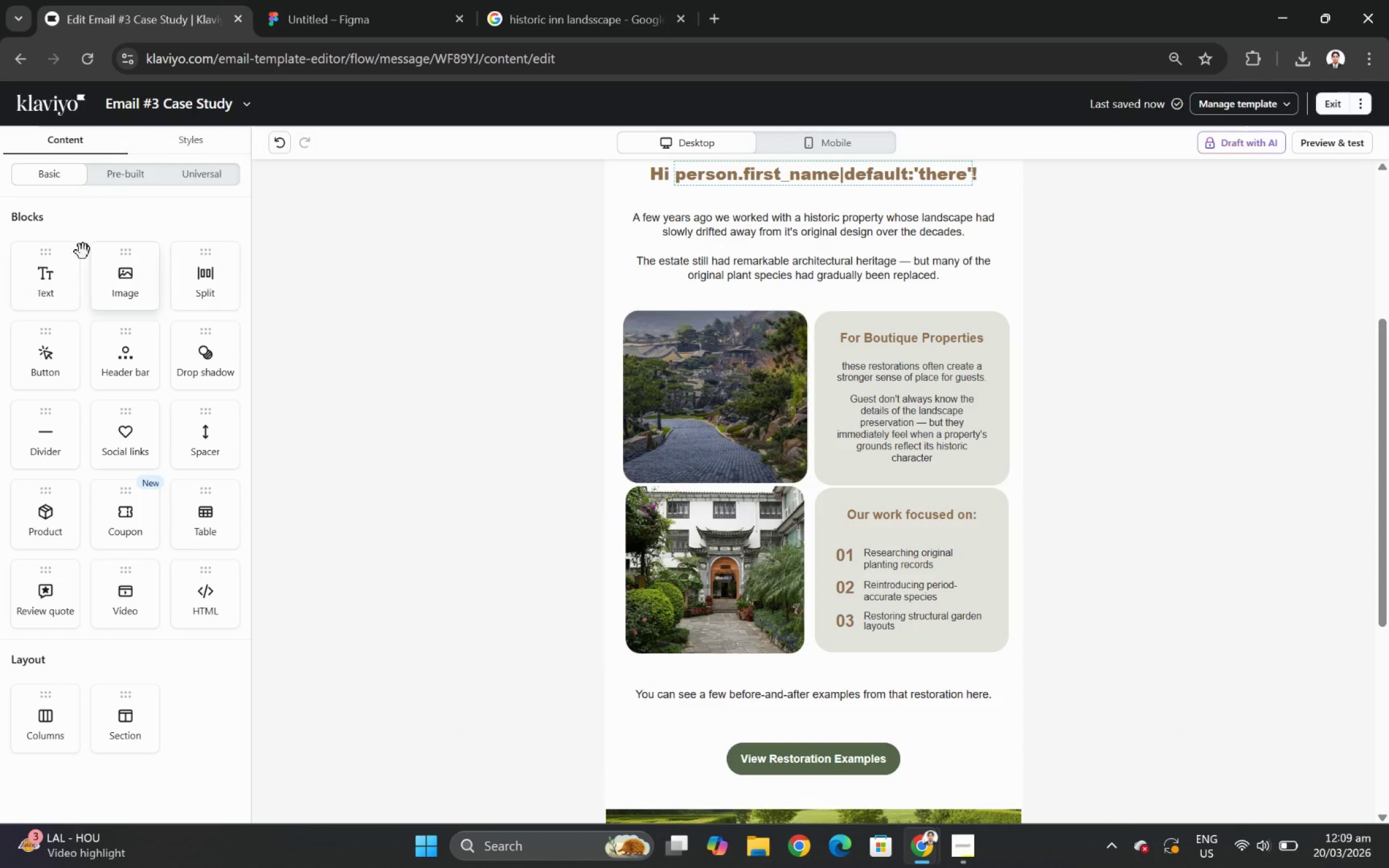 
left_click_drag(start_coordinate=[217, 438], to_coordinate=[756, 473])
 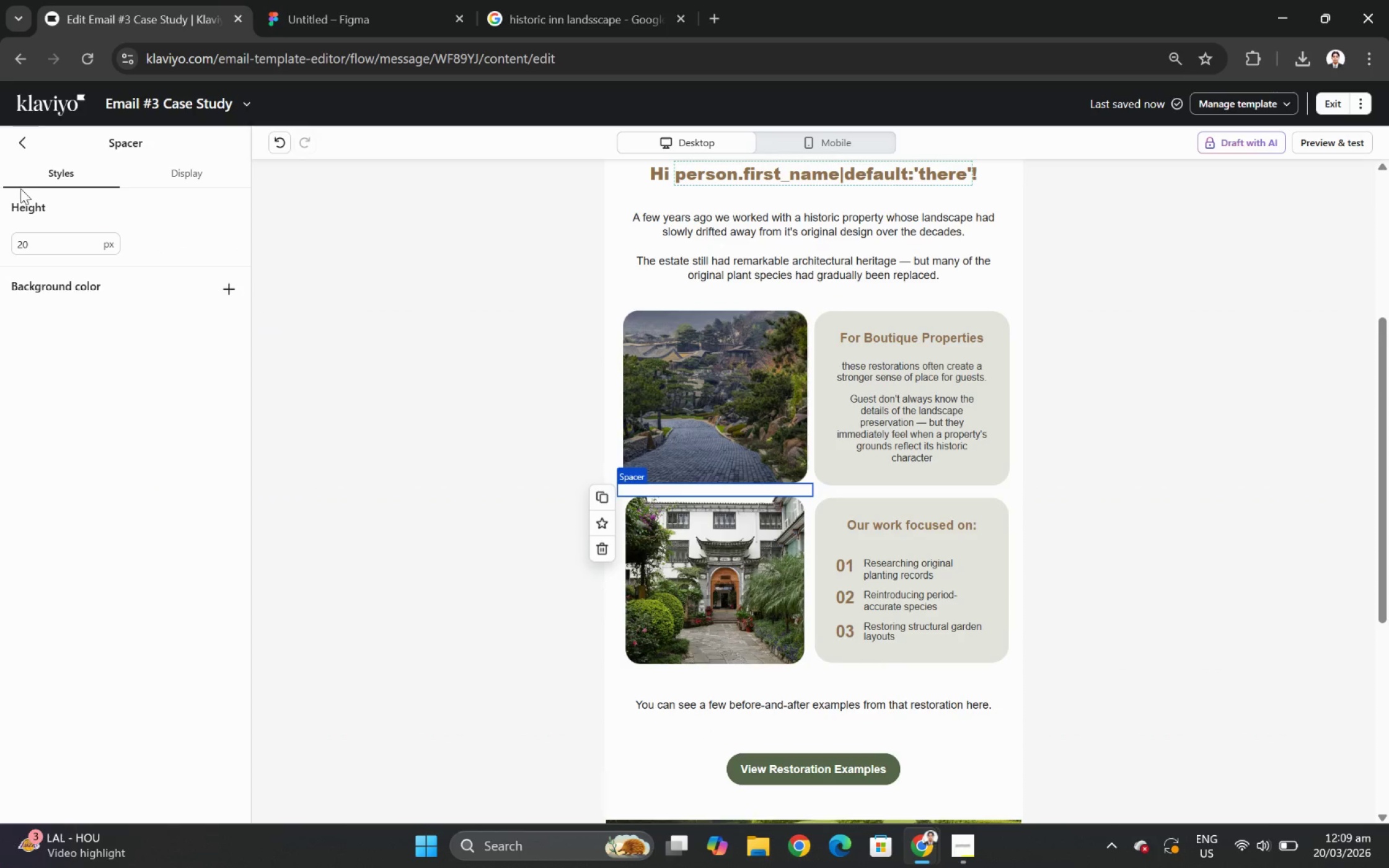 
left_click([27, 130])
 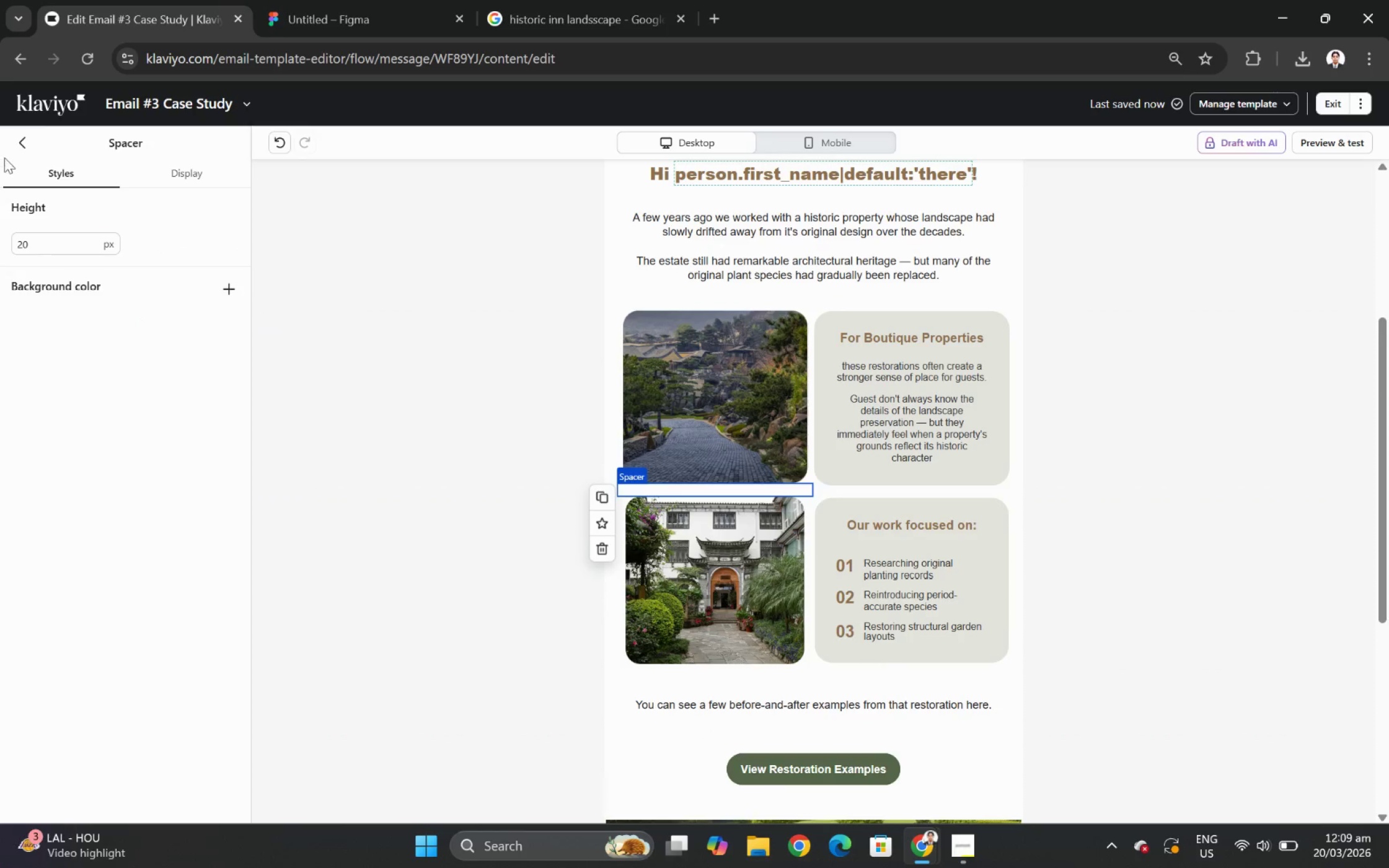 
left_click([20, 150])
 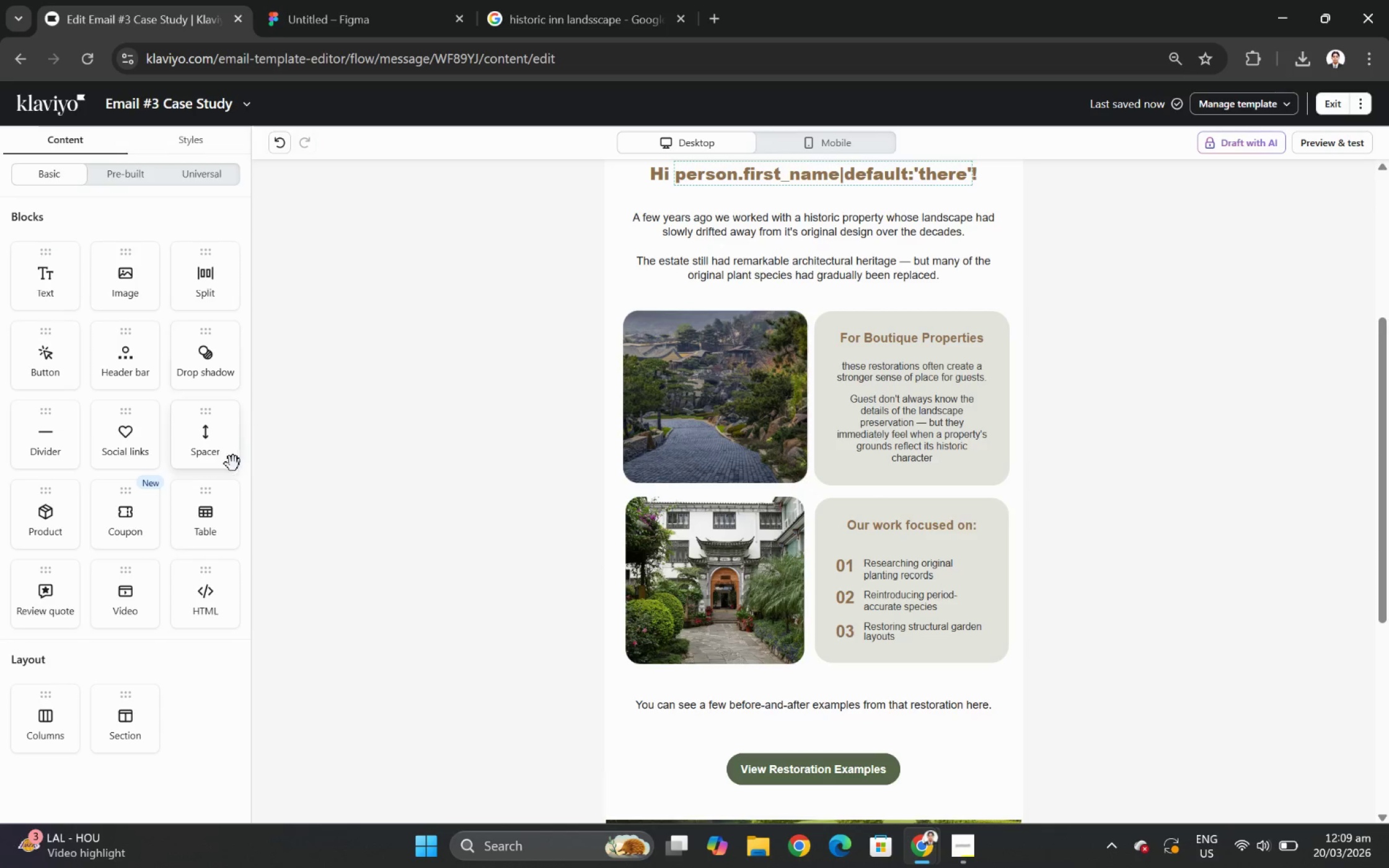 
left_click_drag(start_coordinate=[214, 426], to_coordinate=[983, 469])
 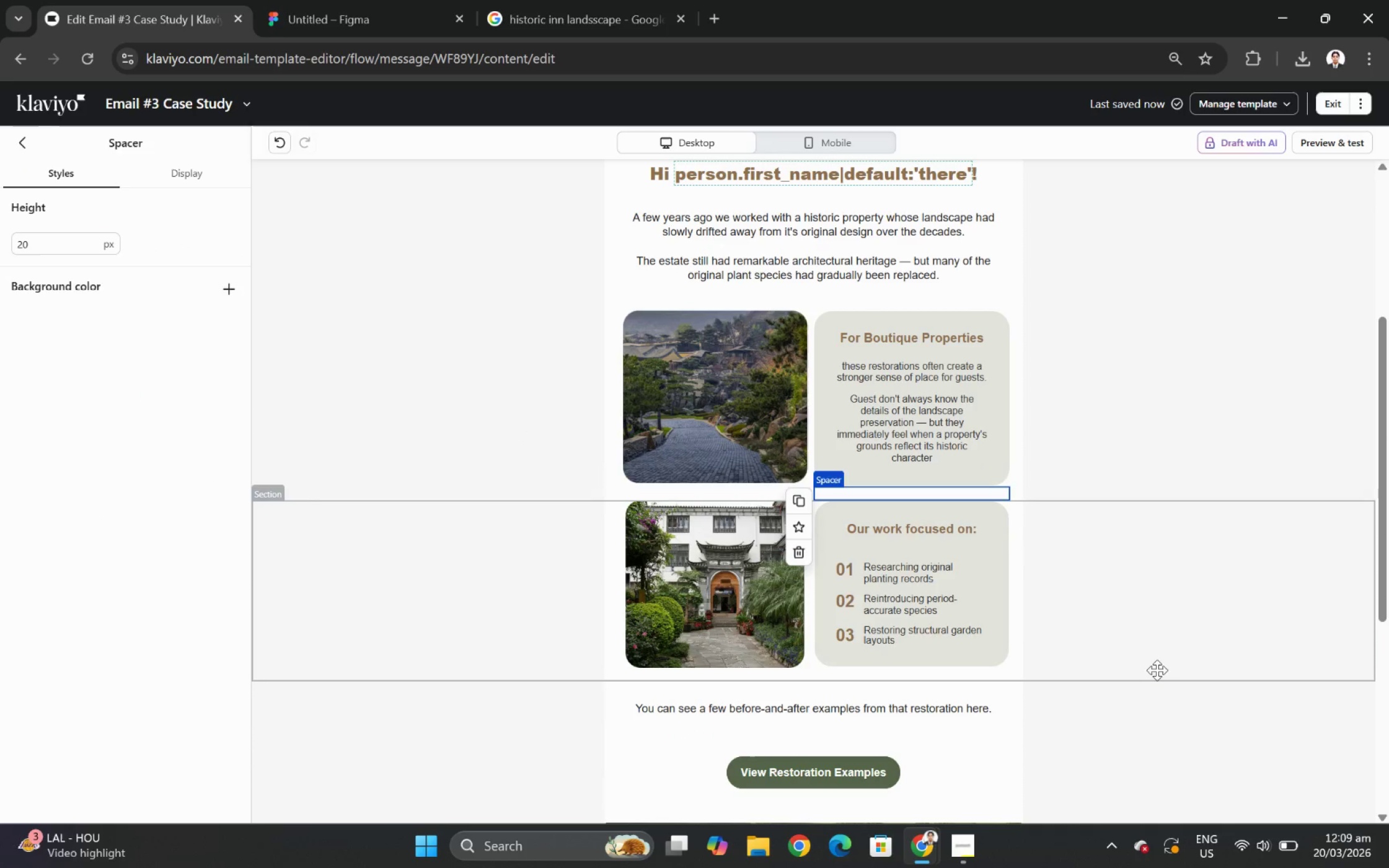 
left_click([1066, 724])
 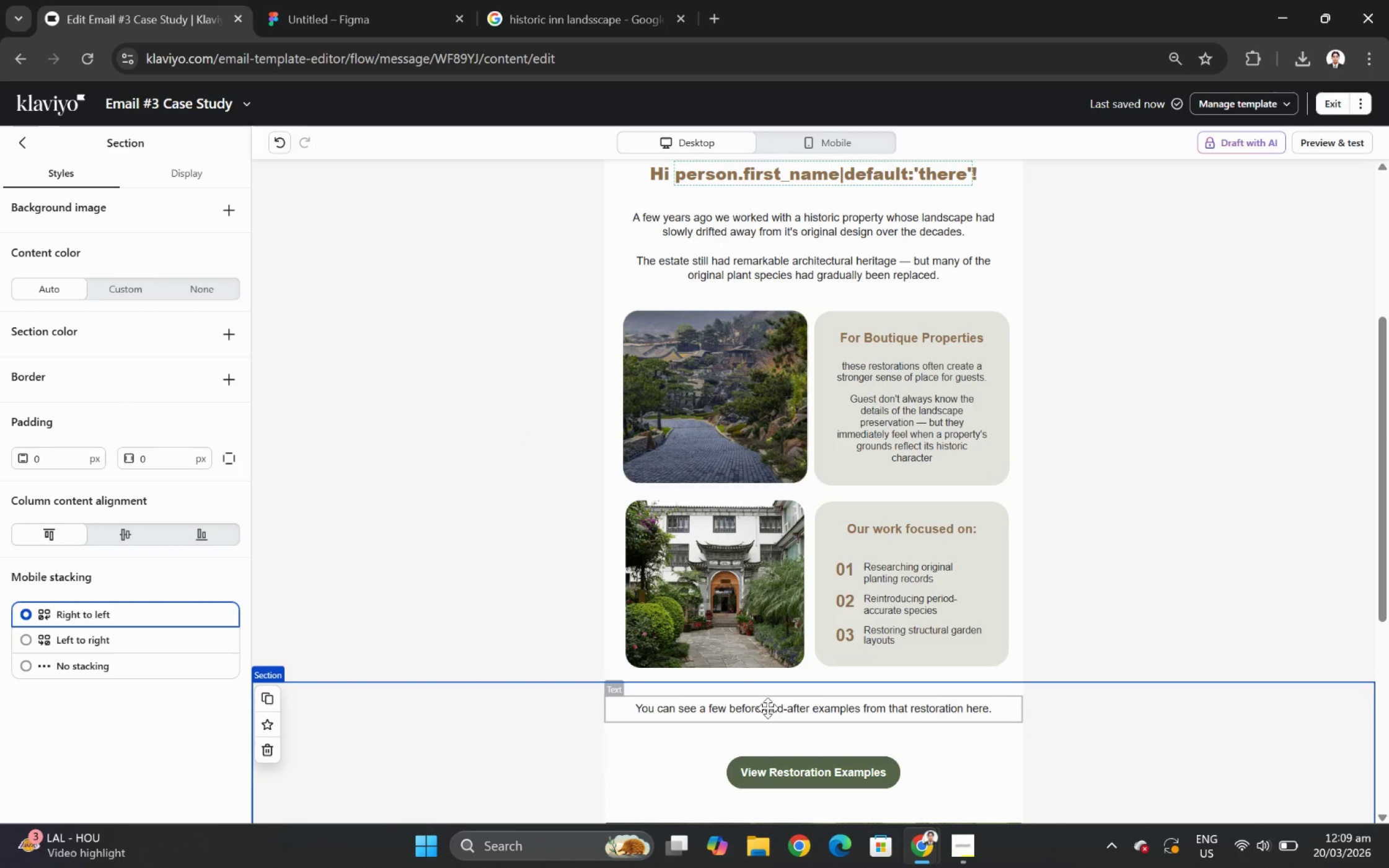 
wait(5.84)
 